 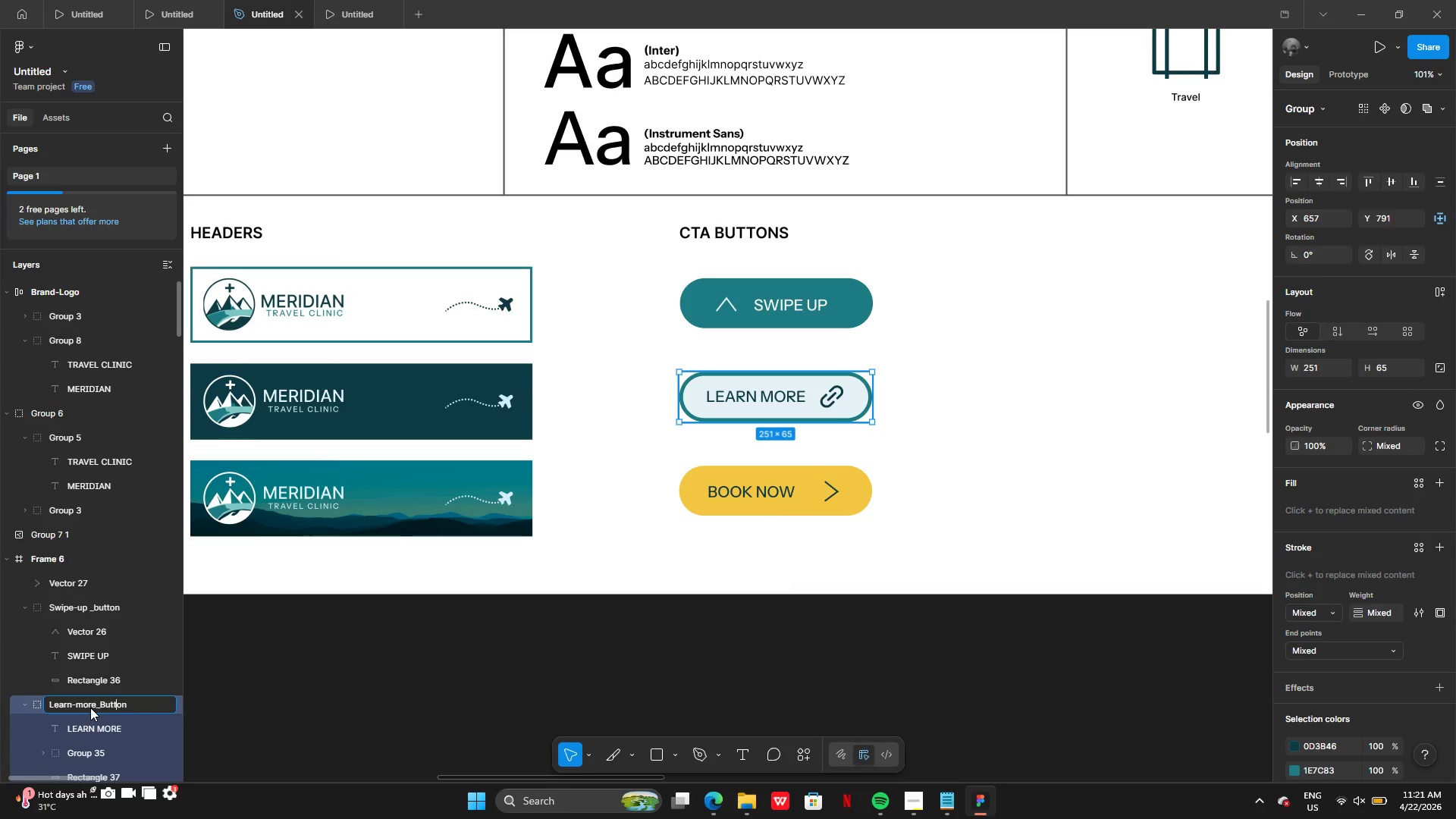 
key(ArrowLeft)
 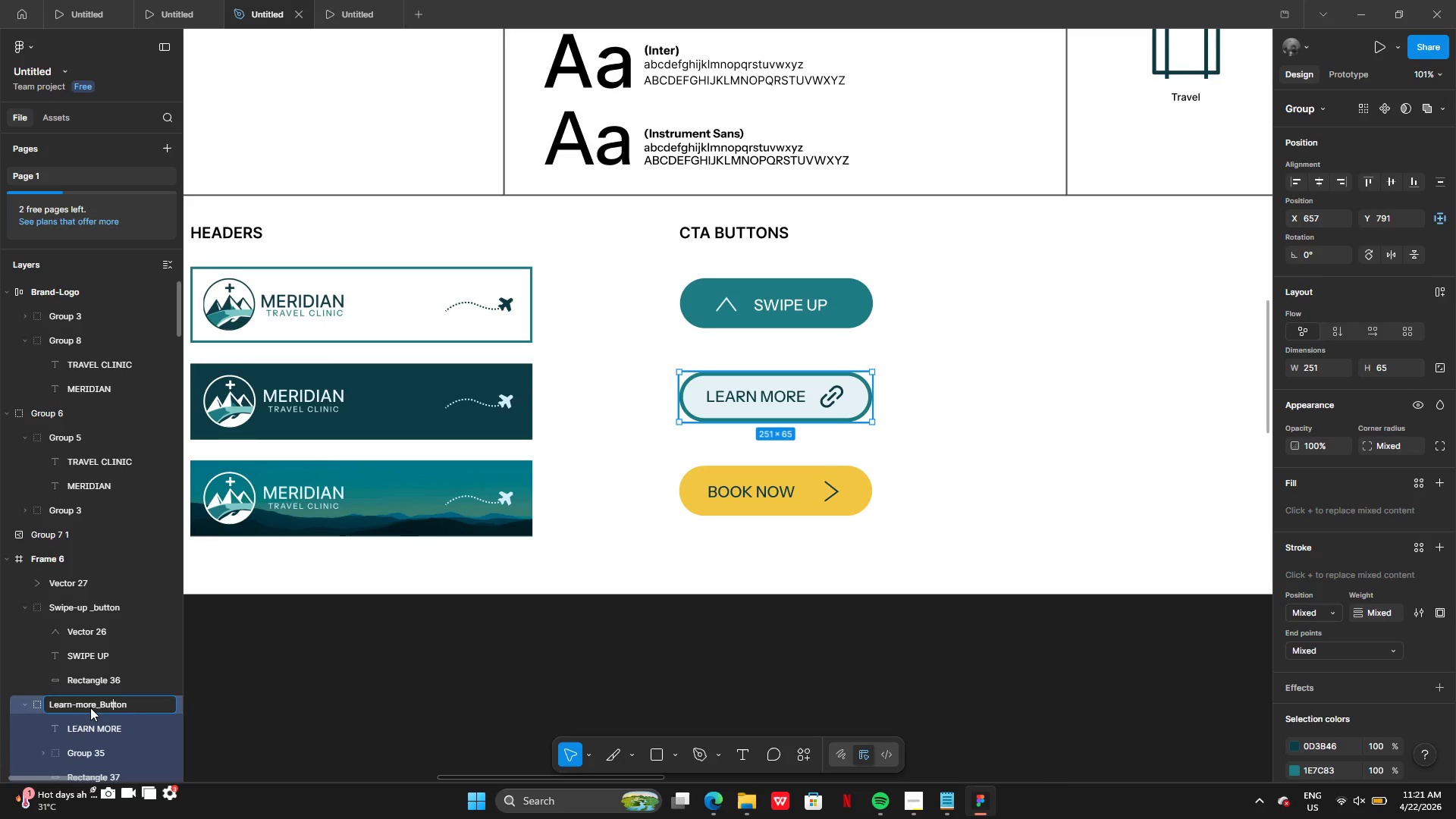 
key(ArrowLeft)
 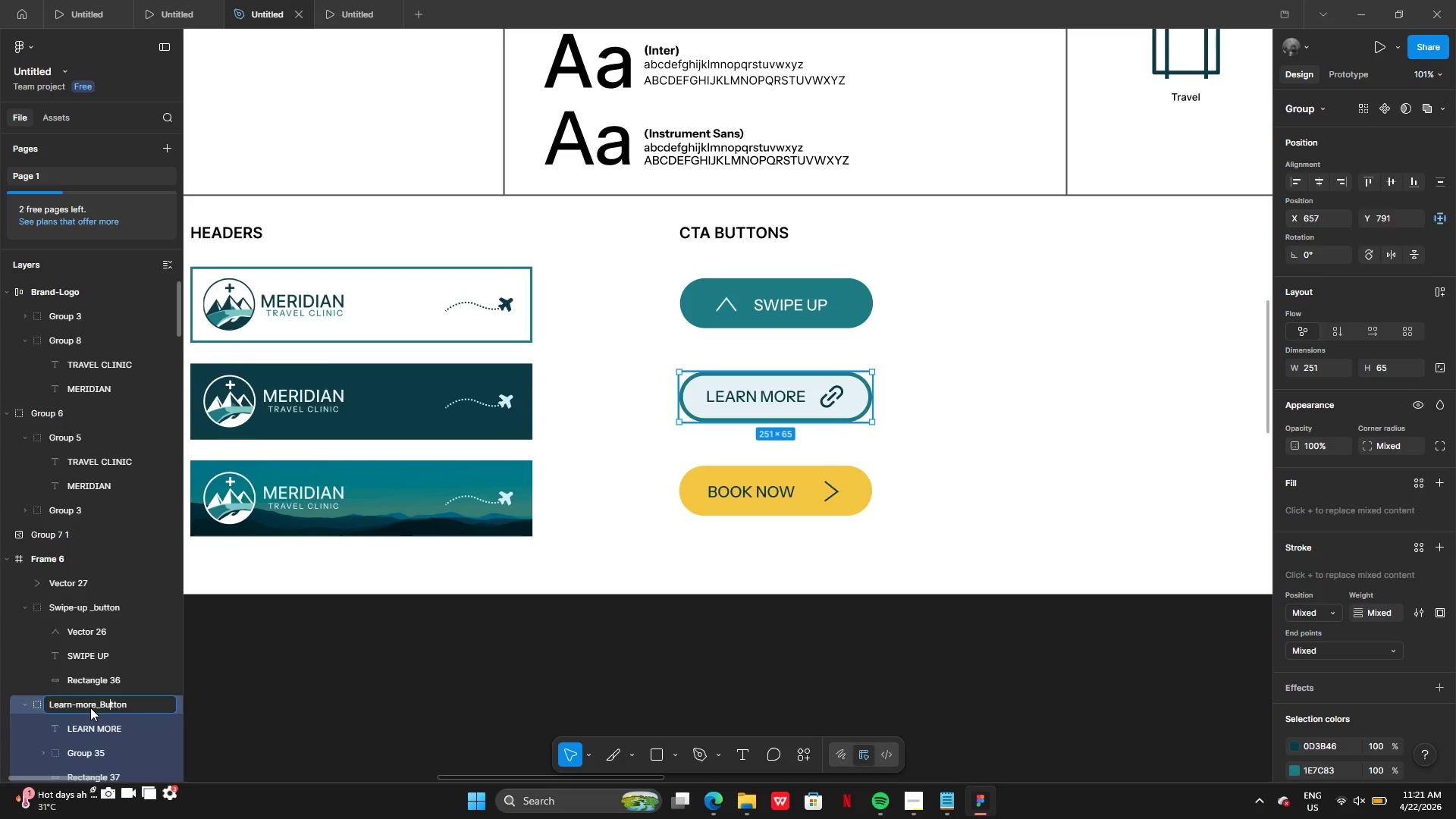 
key(ArrowLeft)
 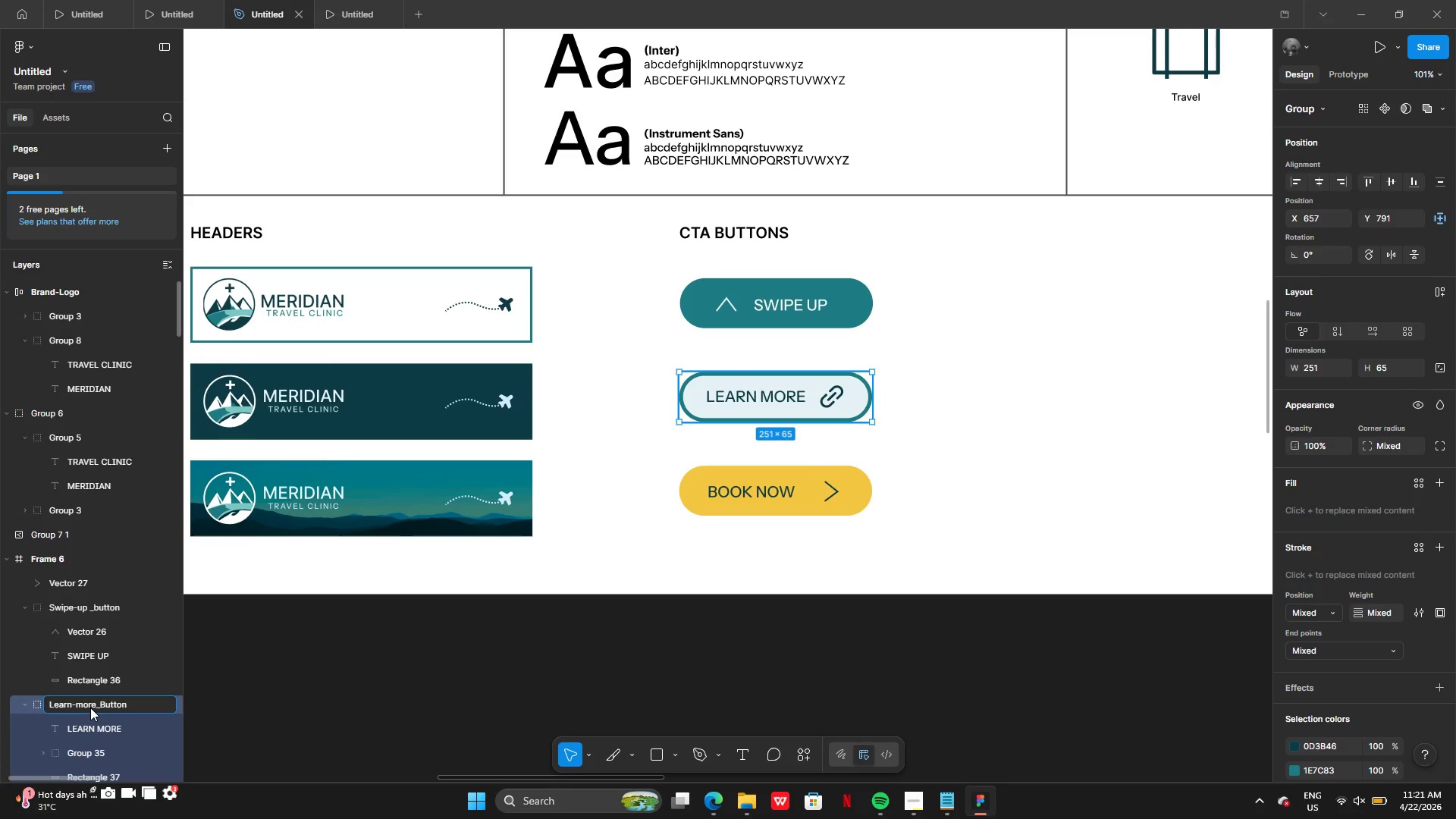 
key(Backspace)
 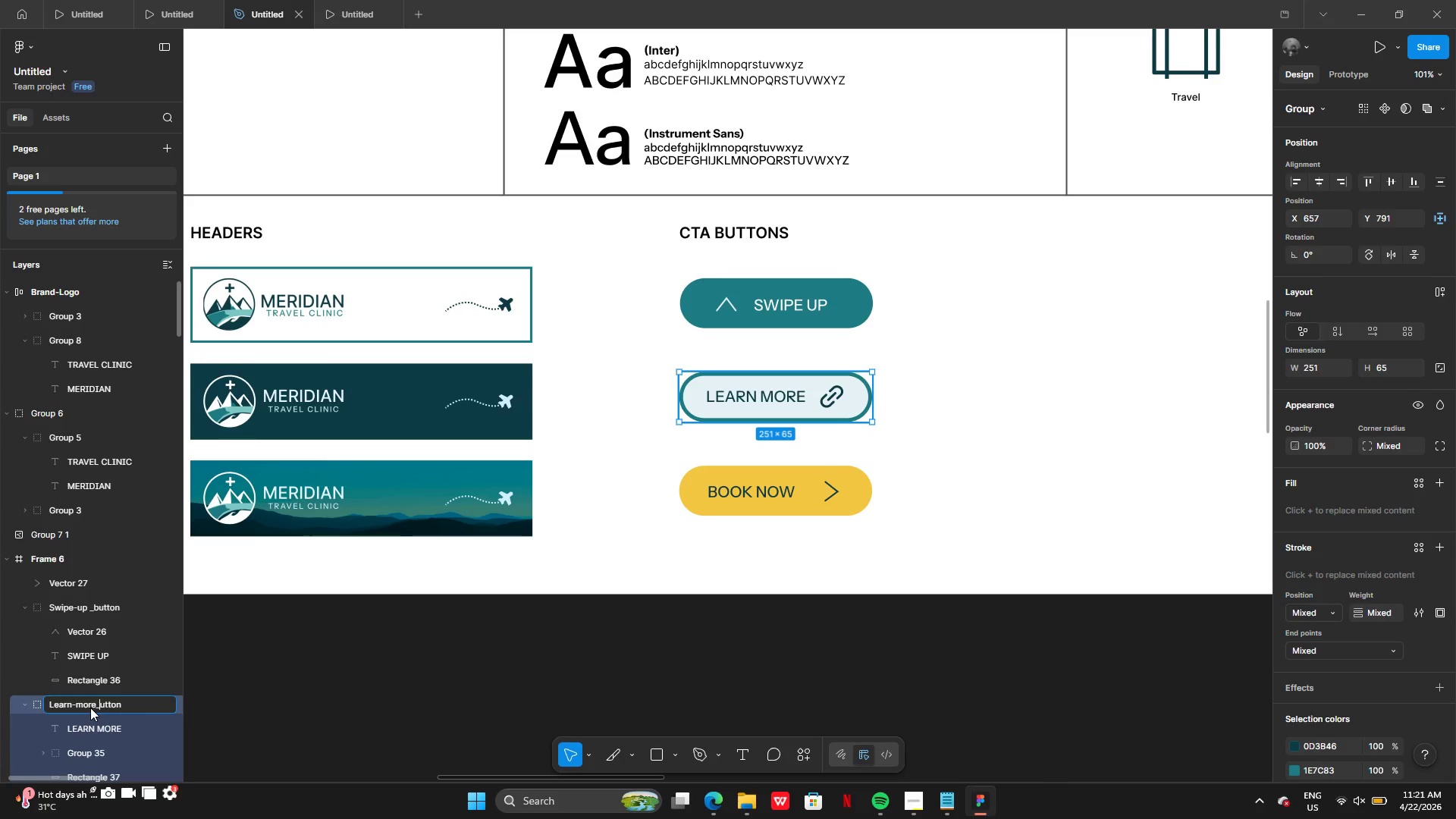 
key(B)
 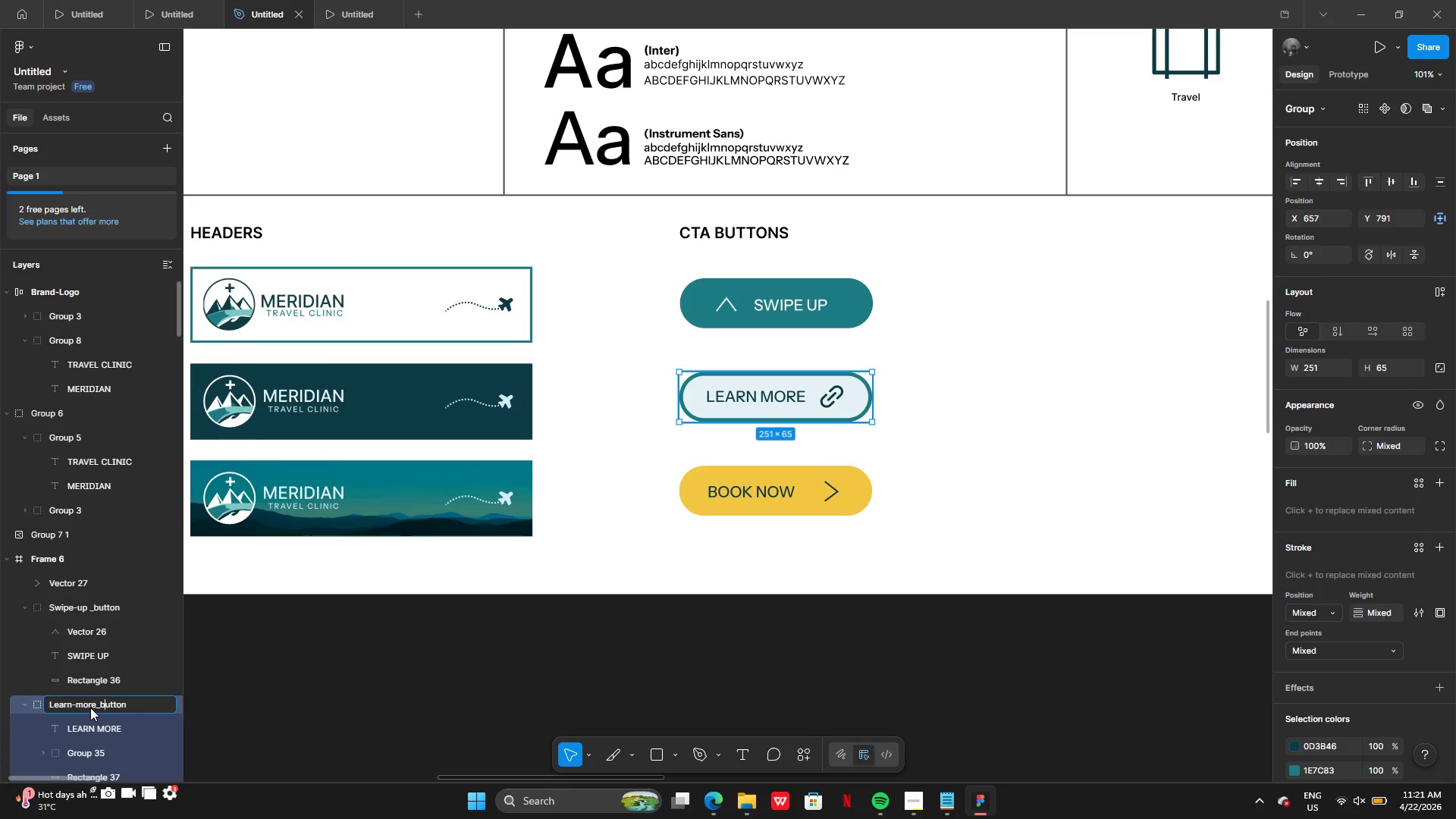 
key(Control+A)
 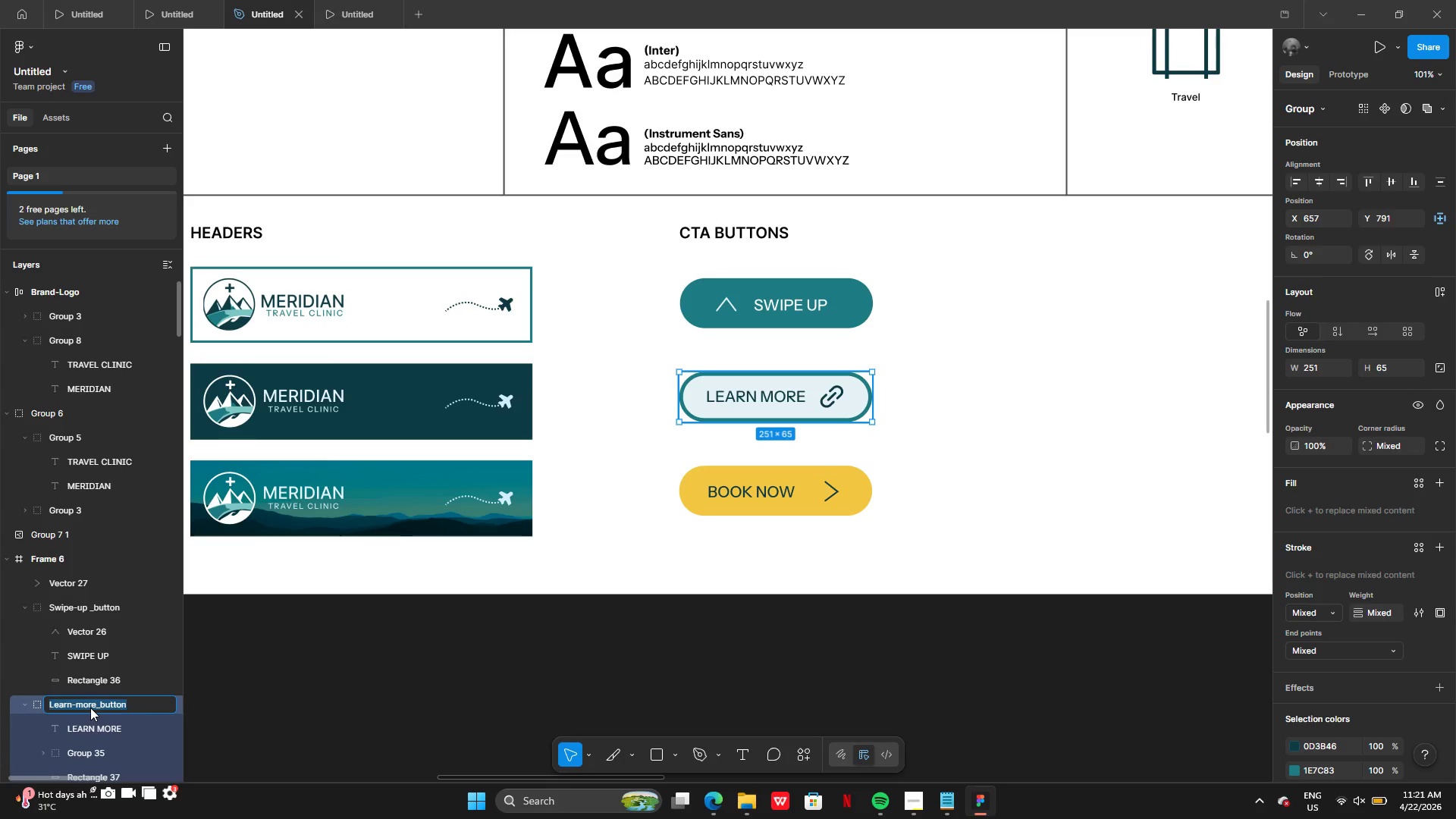 
key(Control+C)
 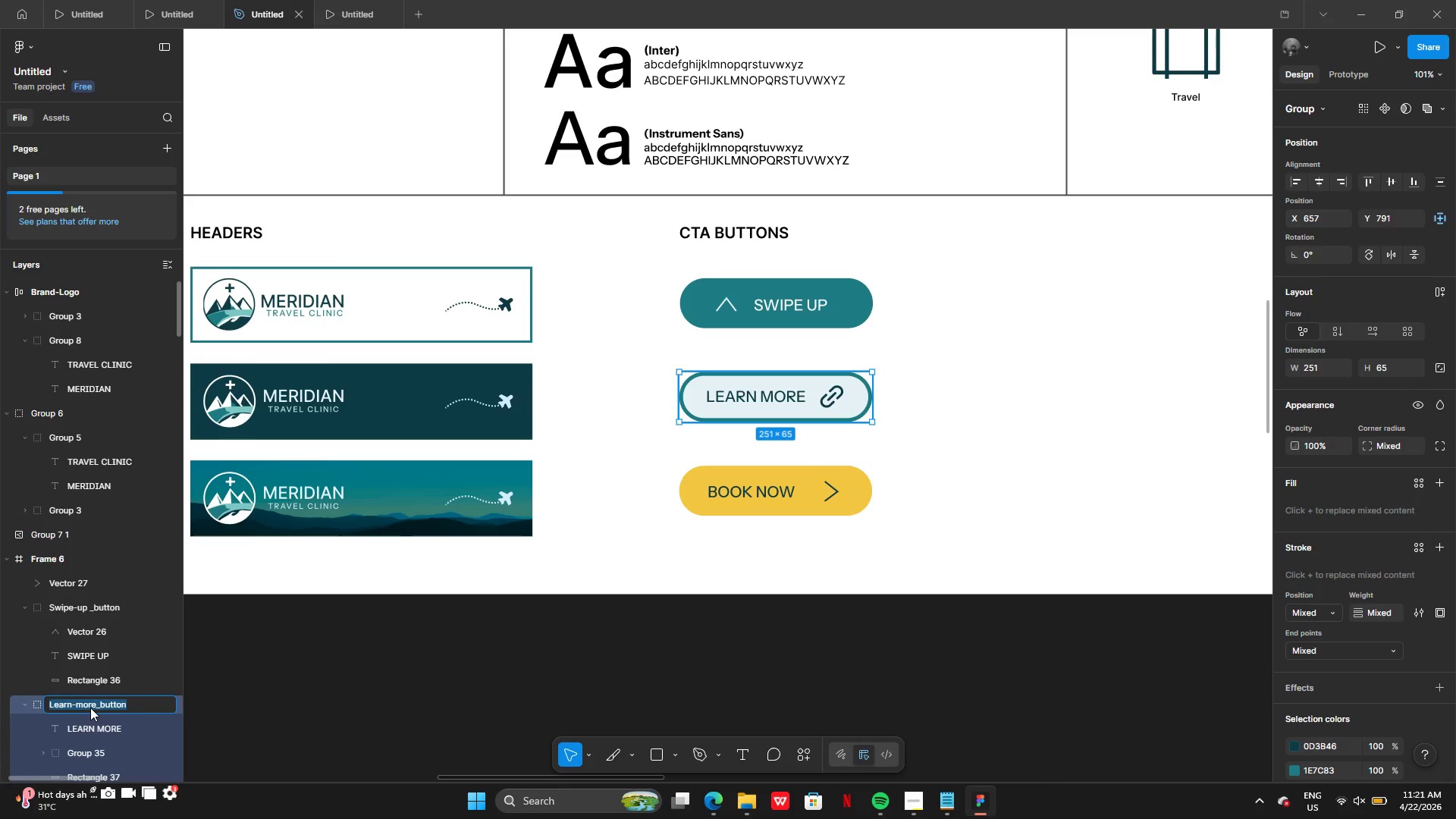 
key(Enter)
 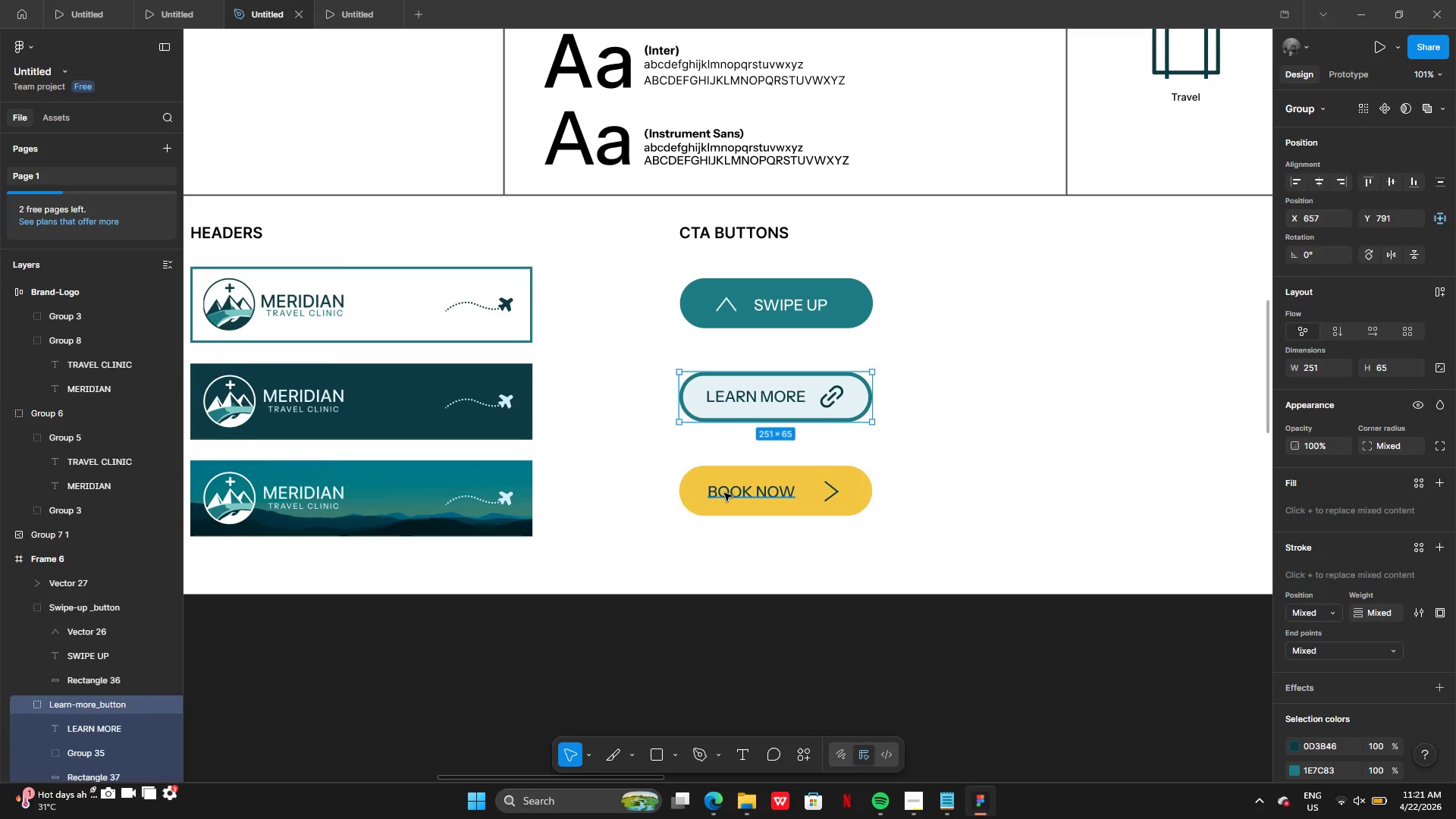 
left_click([631, 450])
 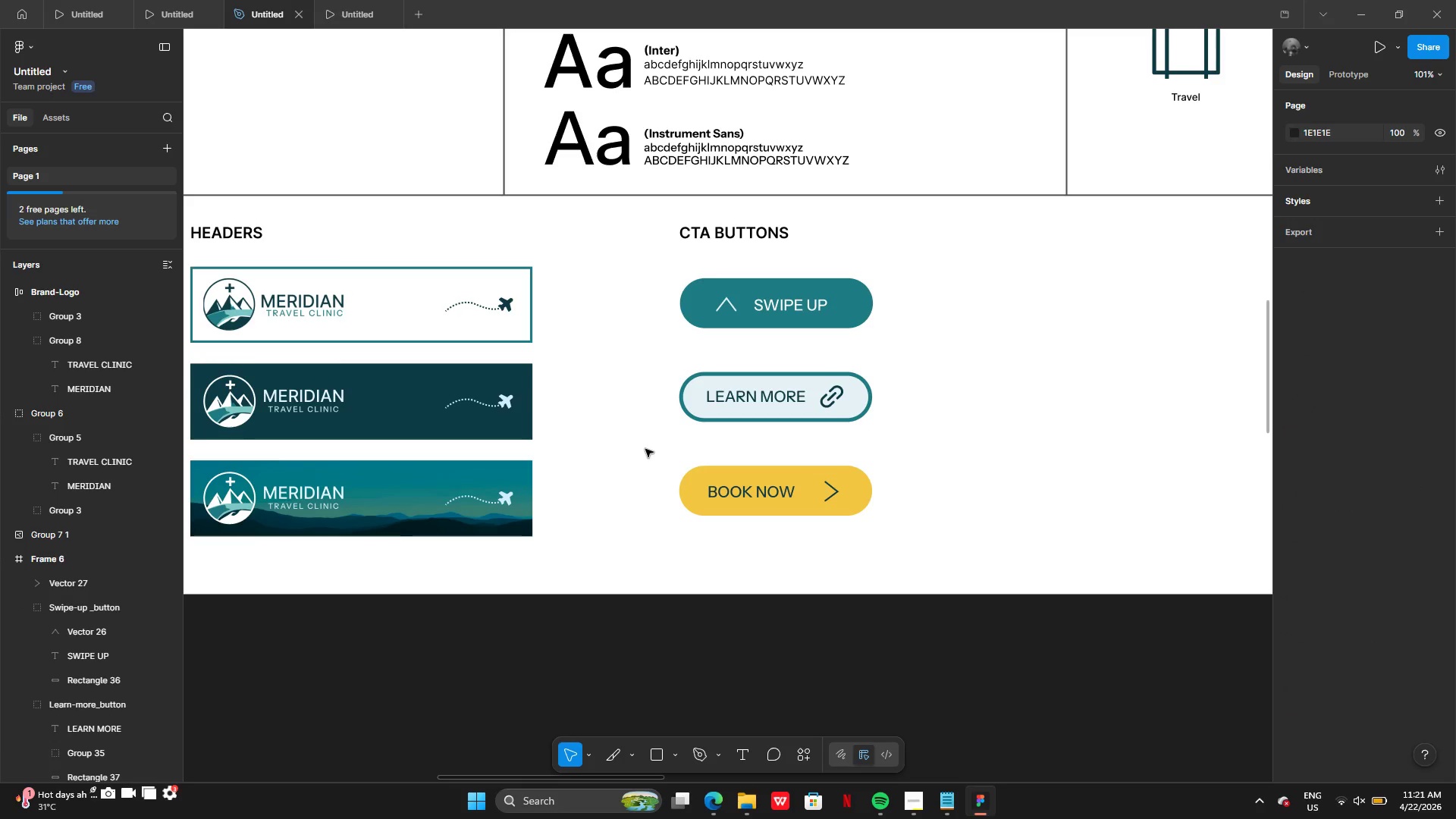 
left_click_drag(start_coordinate=[645, 449], to_coordinate=[853, 532])
 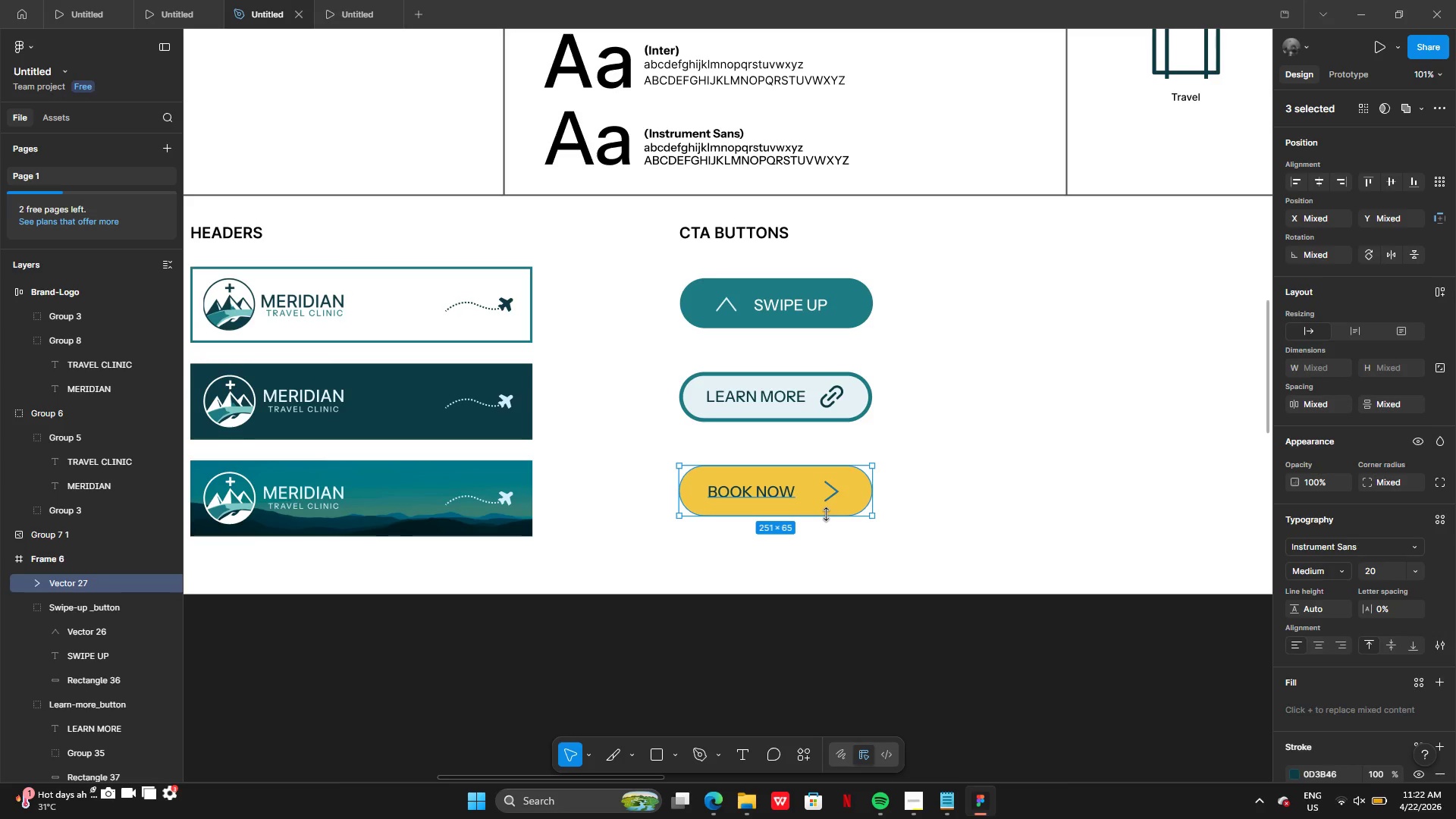 
key(Control+G)
 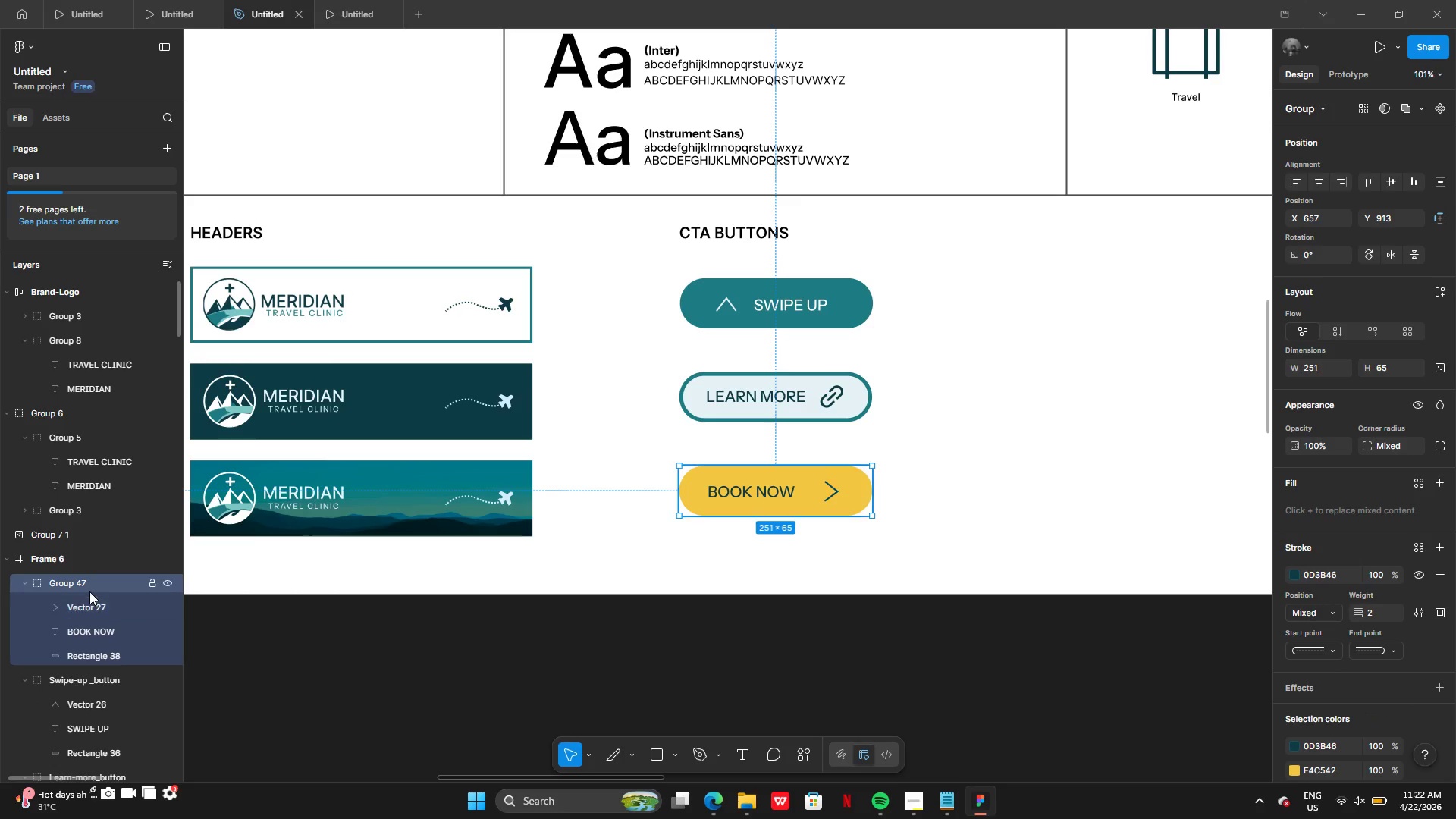 
double_click([89, 587])
 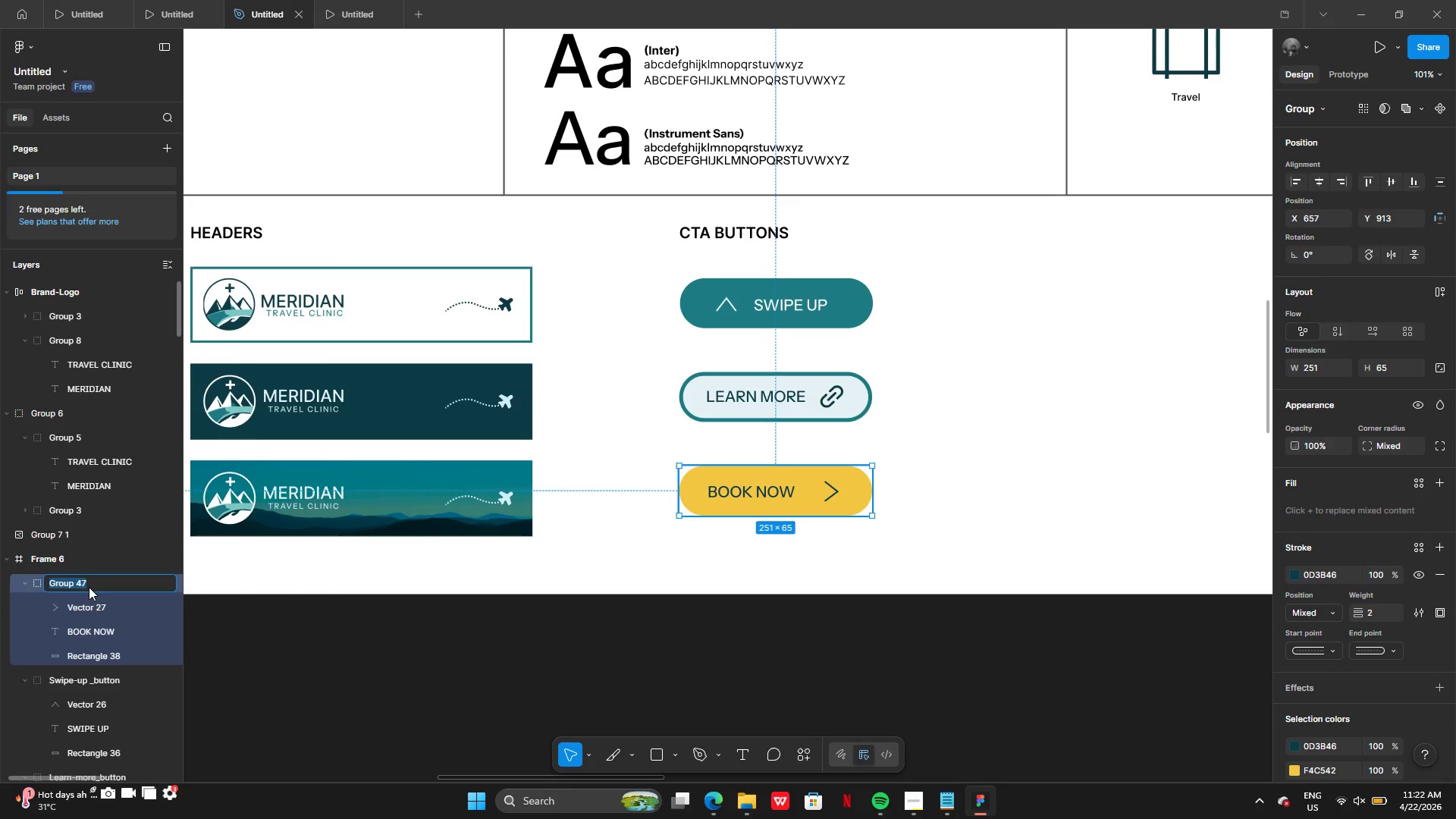 
key(Control+V)
 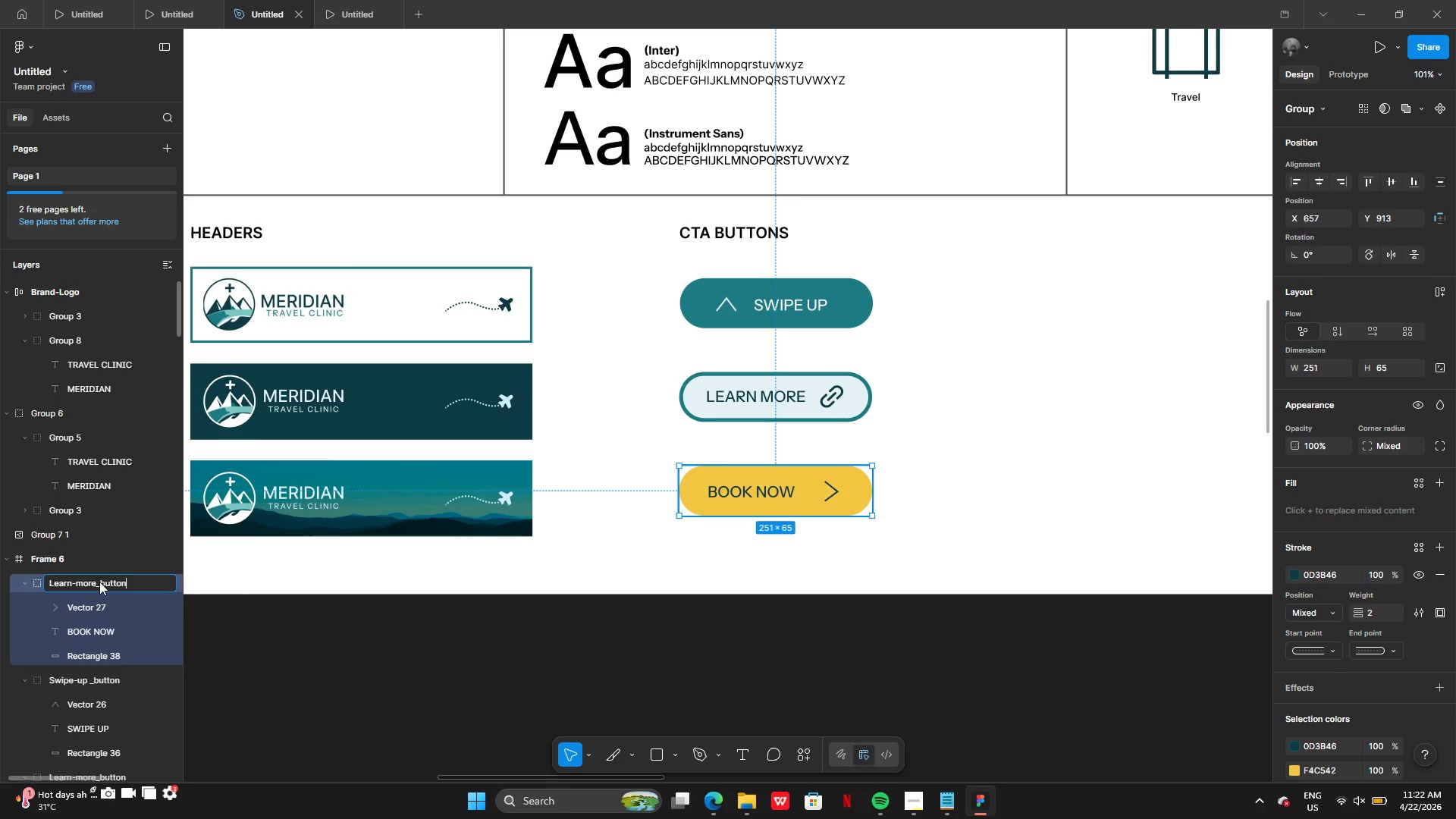 
left_click([99, 583])
 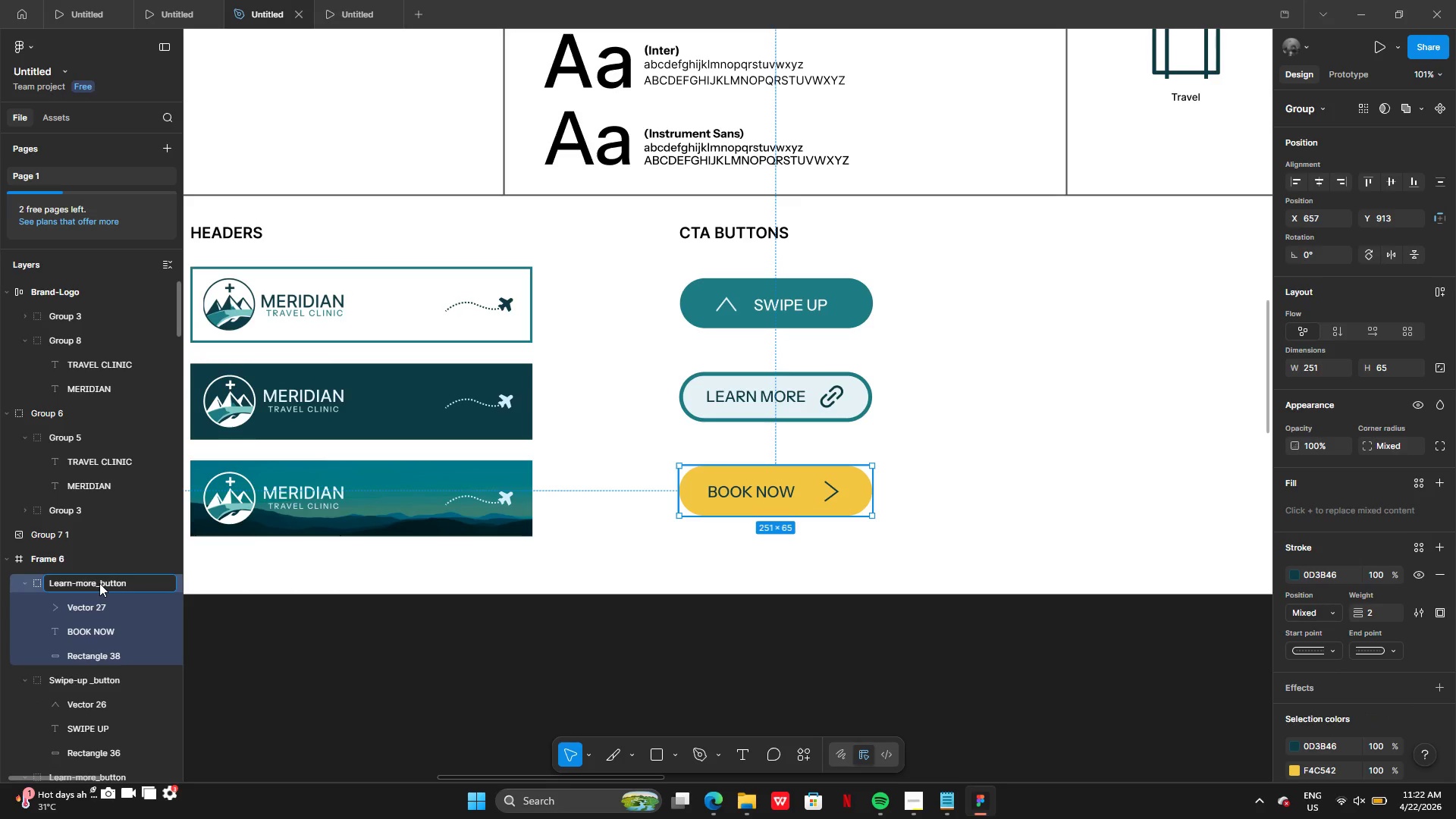 
key(ArrowLeft)
 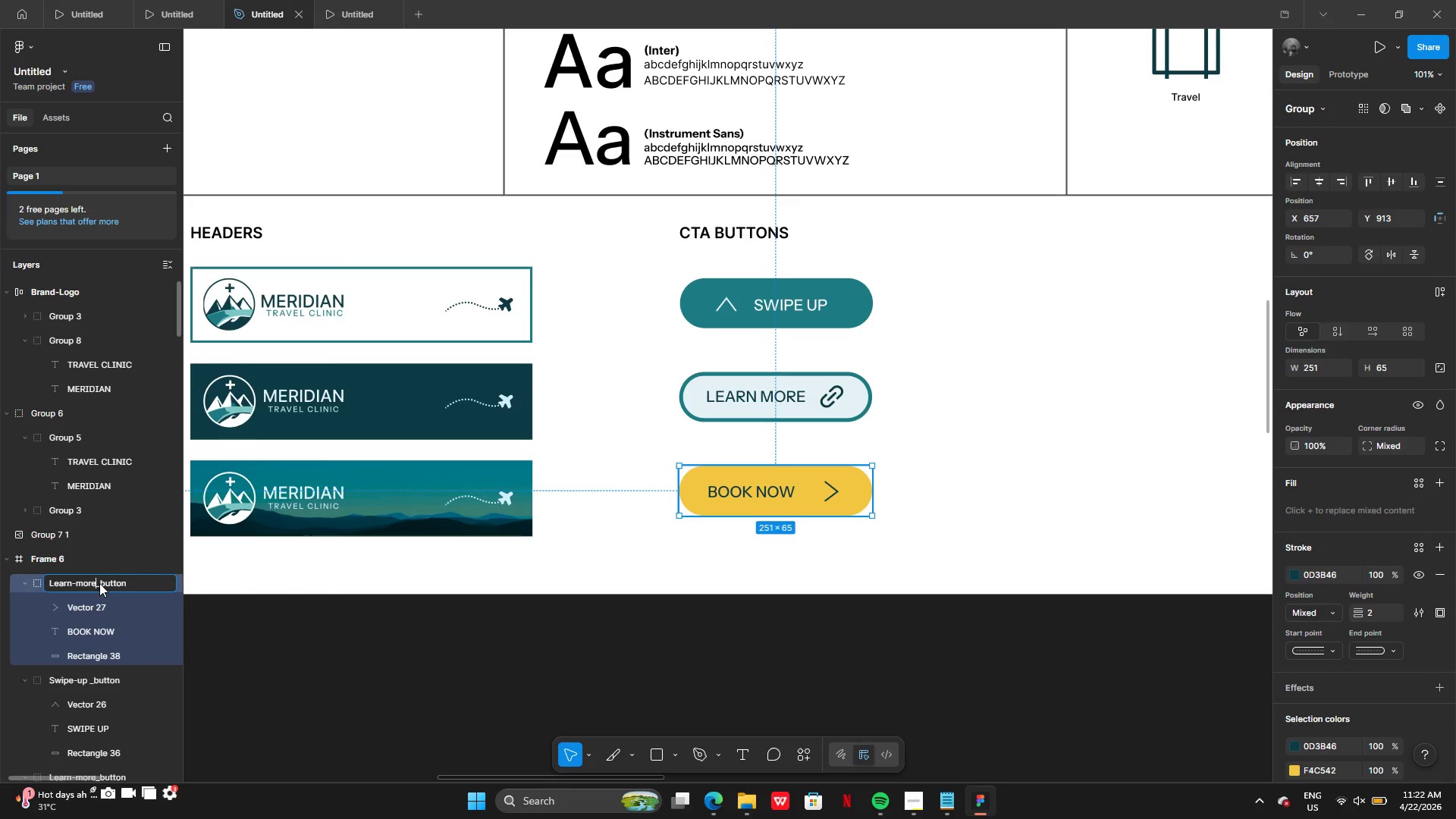 
key(Backspace)
key(Backspace)
key(Backspace)
key(Backspace)
key(Backspace)
key(Backspace)
key(Backspace)
key(Backspace)
key(Backspace)
type(Book)
key(Backspace)
key(Backspace)
key(Backspace)
key(Backspace)
key(Backspace)
type(Book_now)
 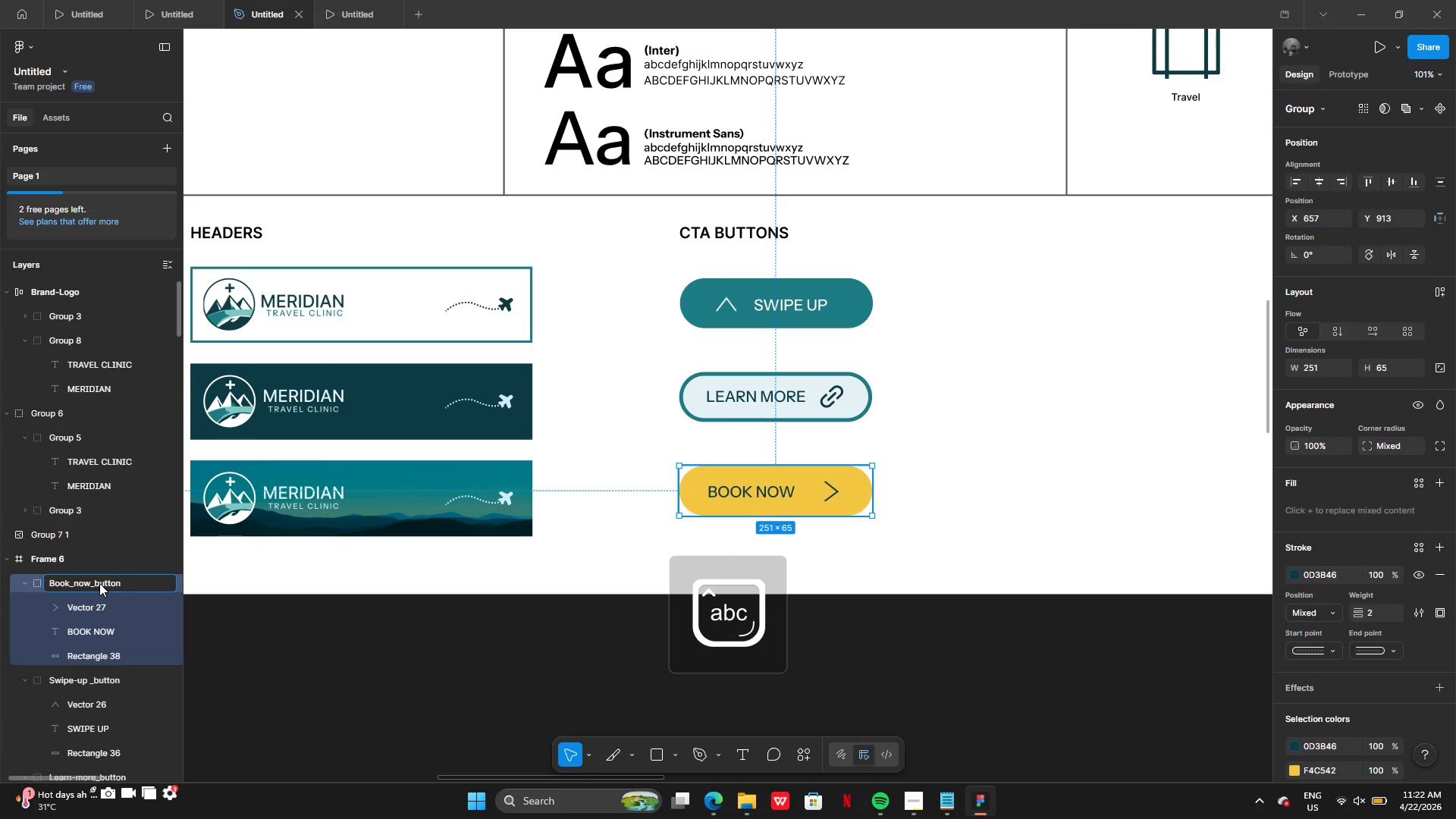 
key(Enter)
 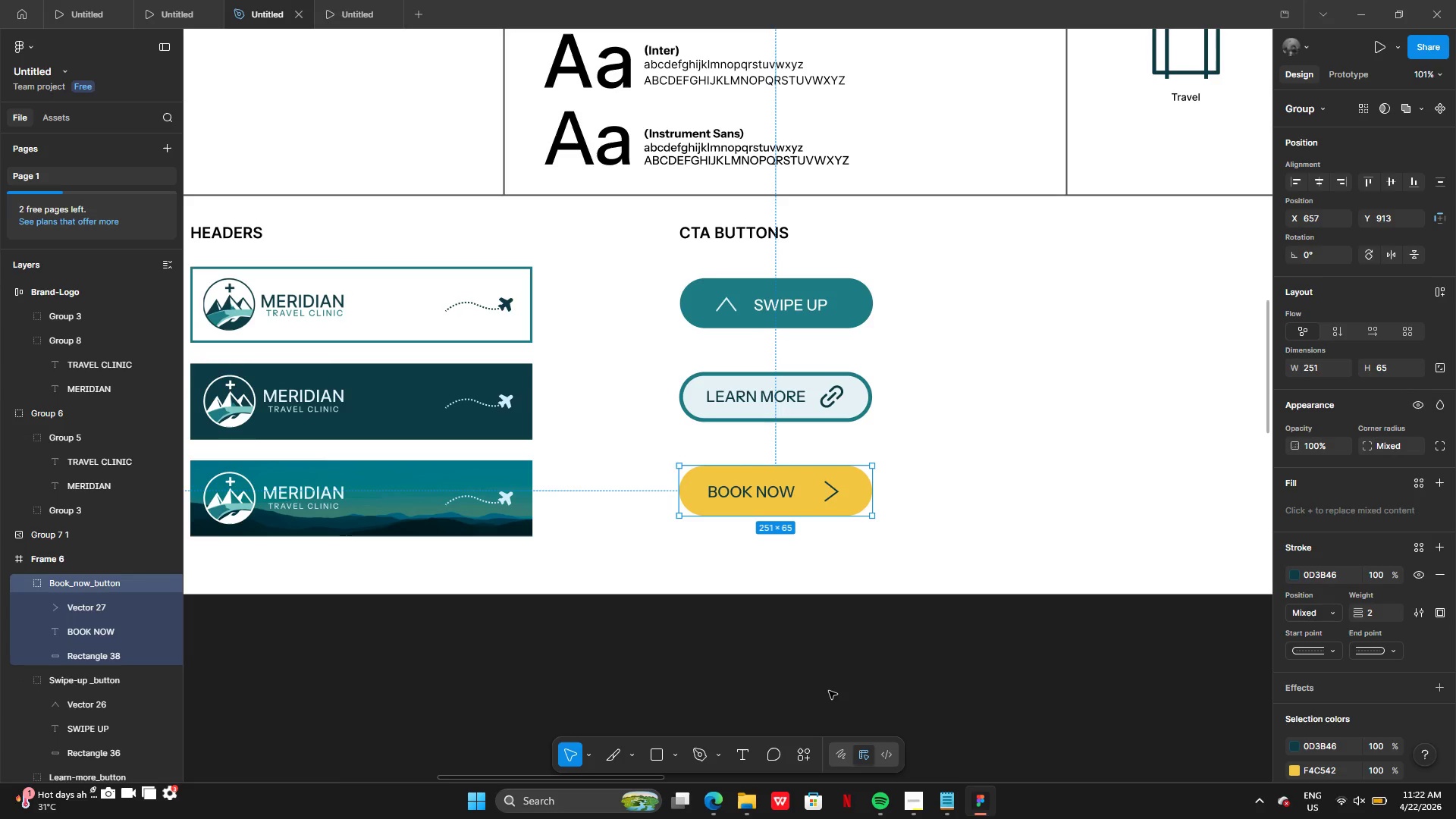 
left_click([860, 673])
 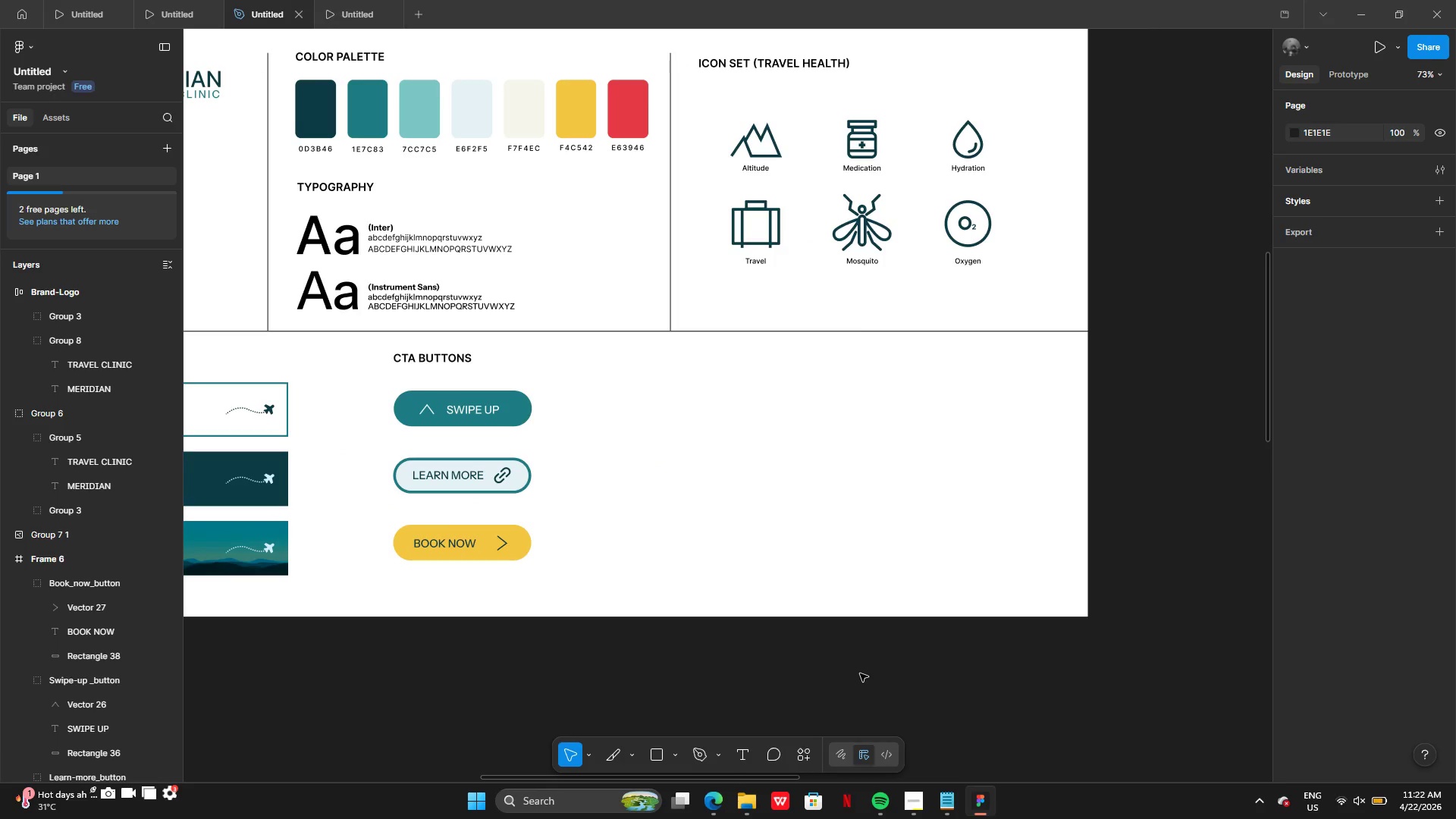 
wait(10.22)
 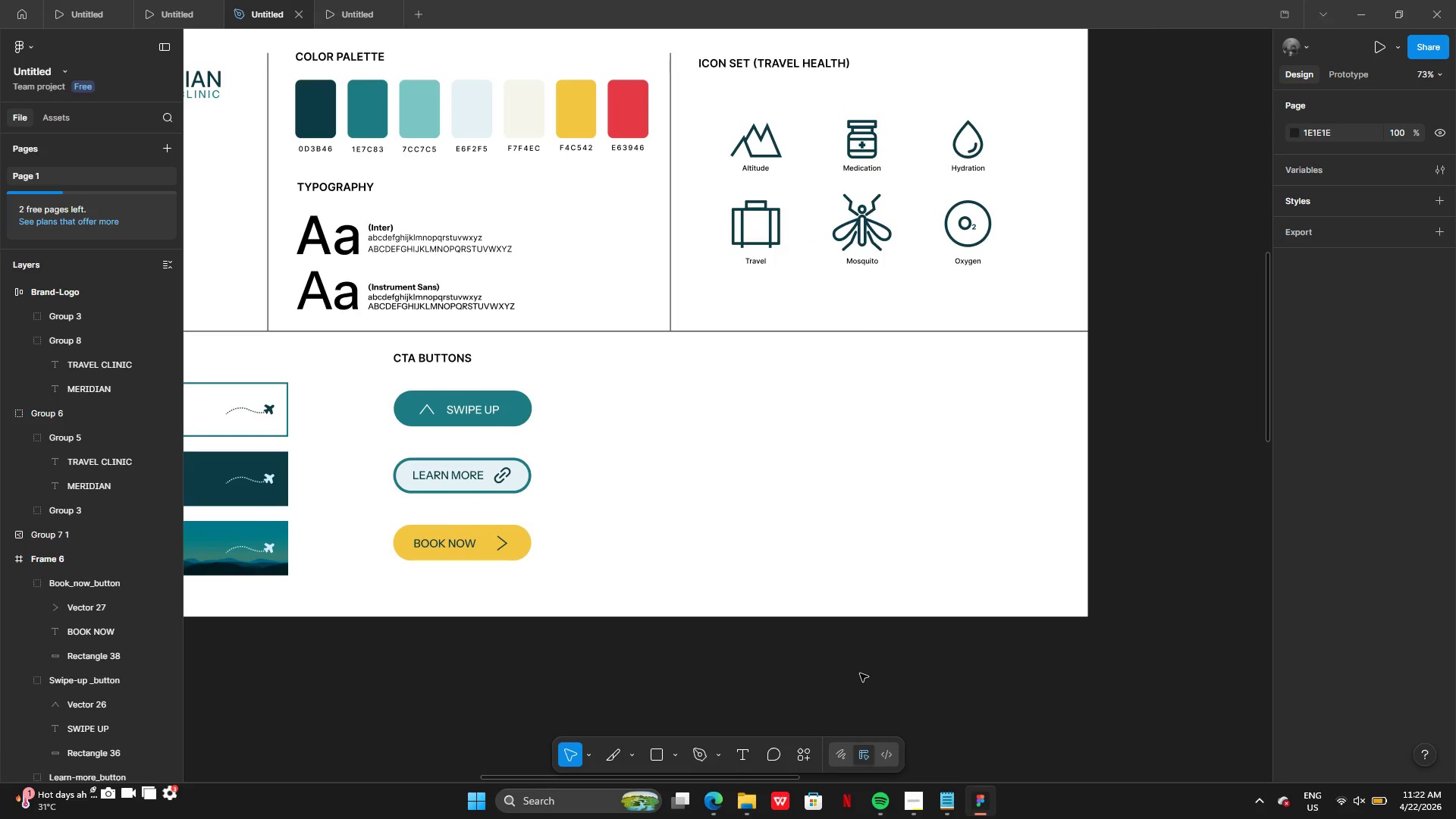 
left_click([428, 367])
 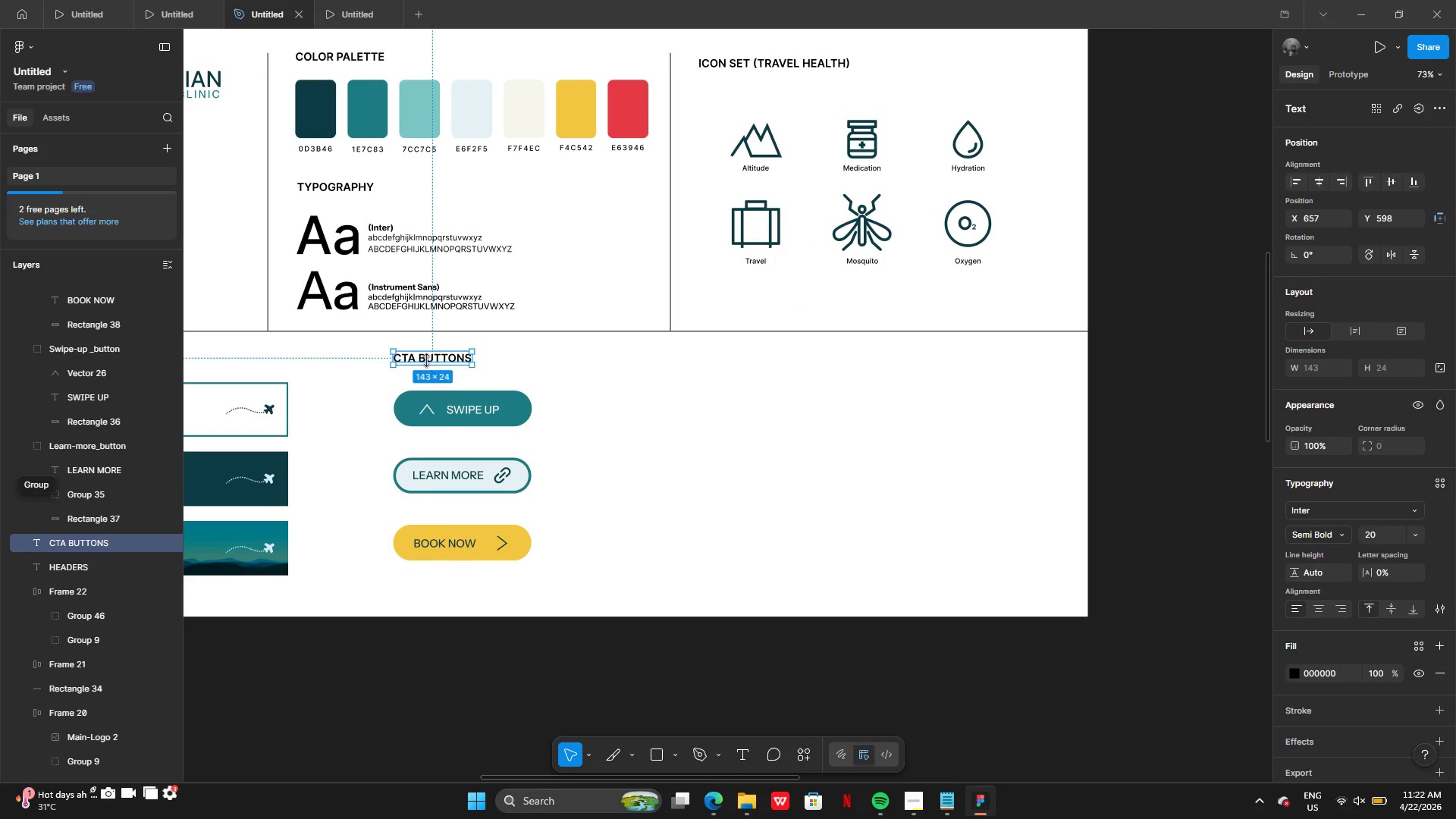 
hold_key(key=AltLeft, duration=0.81)
left_click_drag(start_coordinate=[425, 358], to_coordinate=[661, 358])
 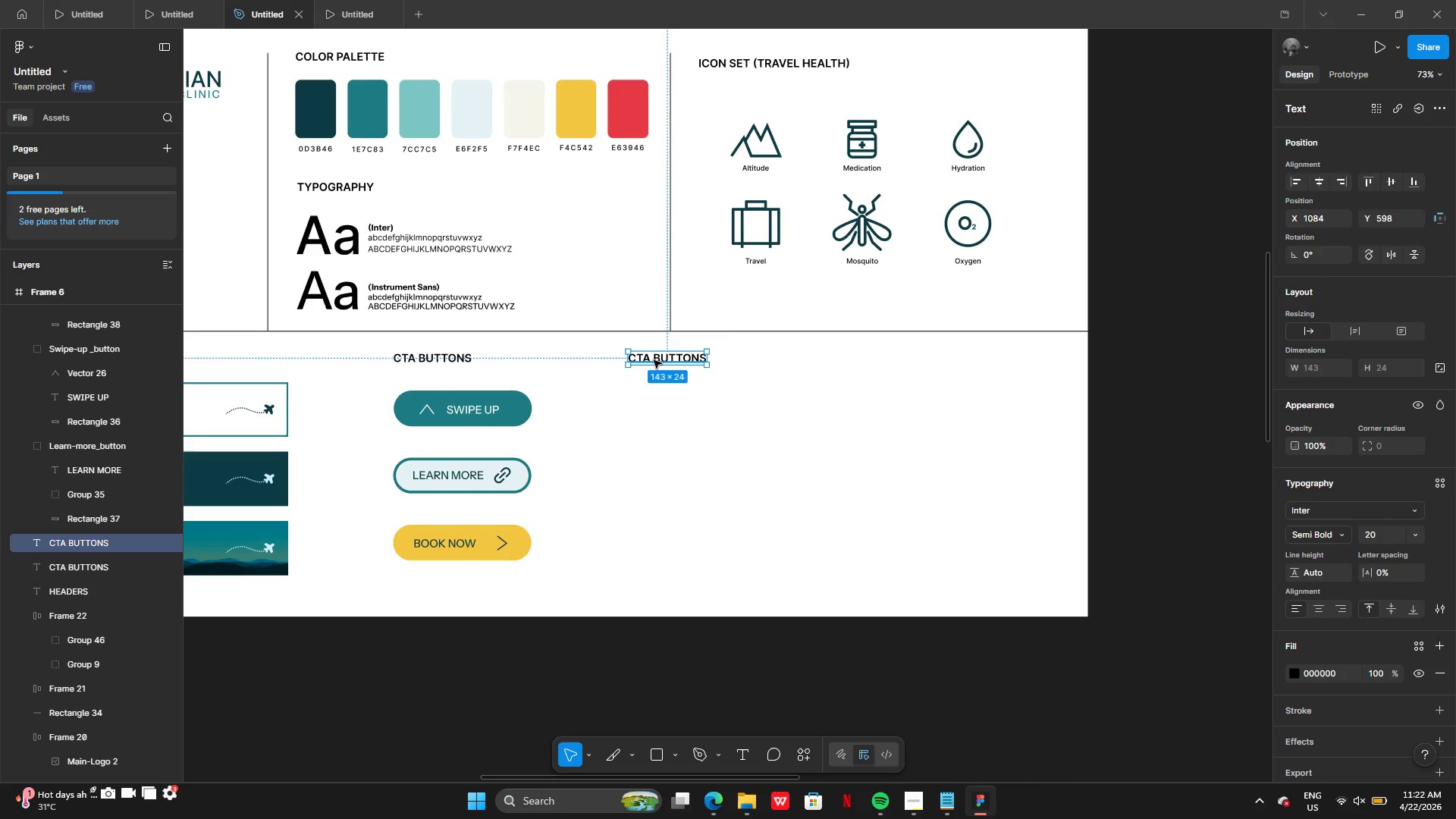 
left_click_drag(start_coordinate=[654, 360], to_coordinate=[670, 361])
 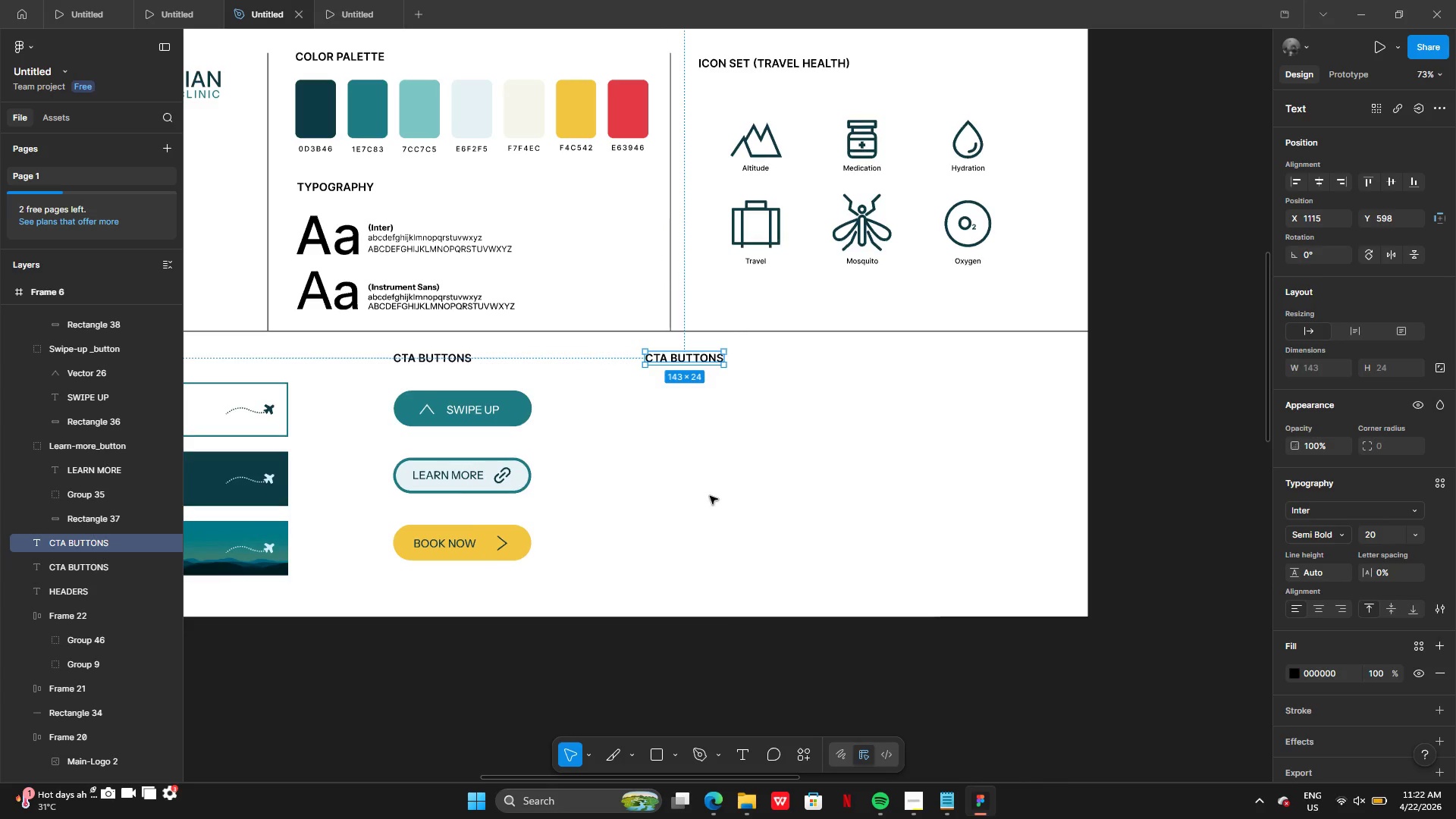 
left_click([710, 496])
 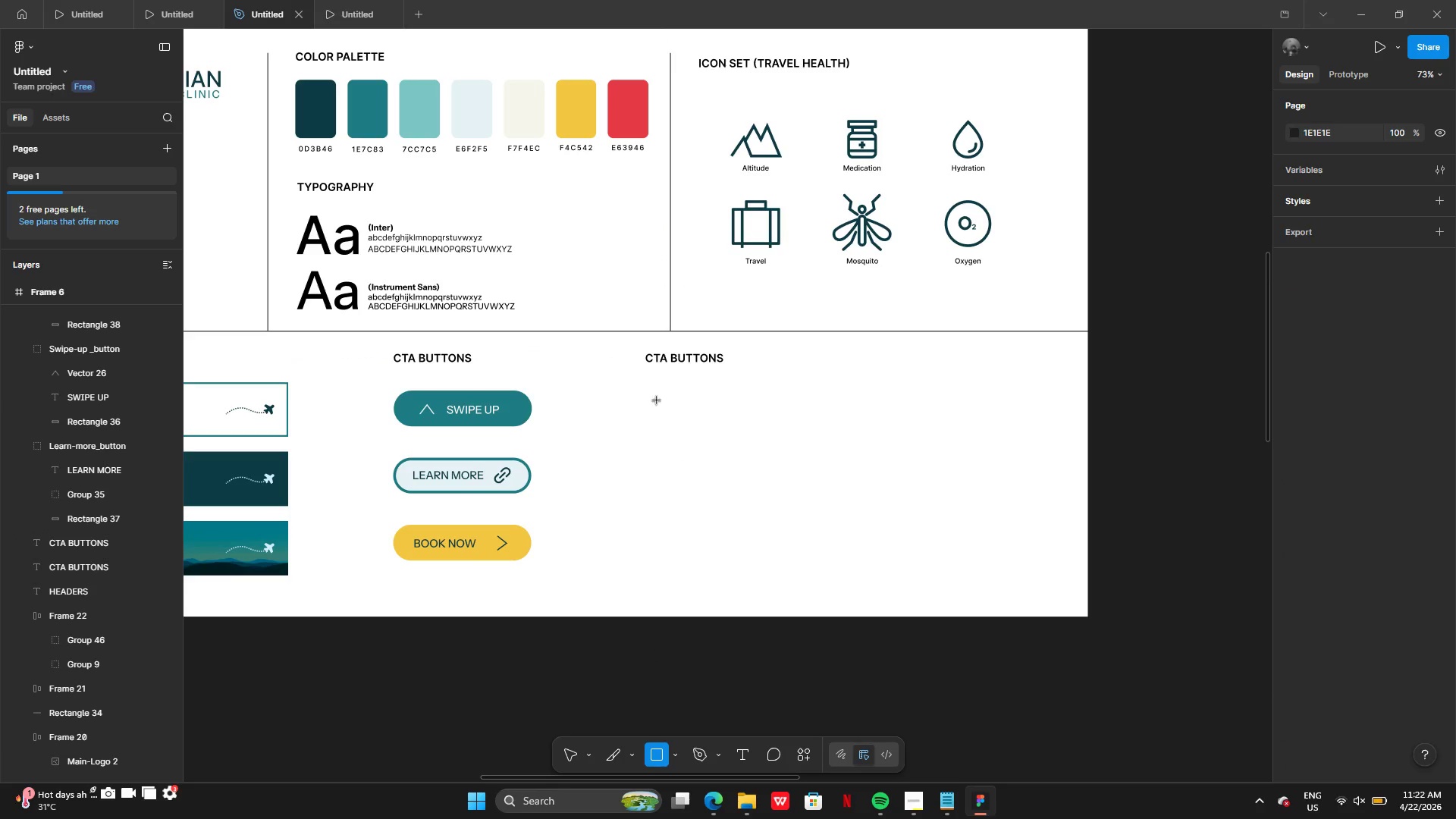 
left_click_drag(start_coordinate=[654, 383], to_coordinate=[930, 473])
 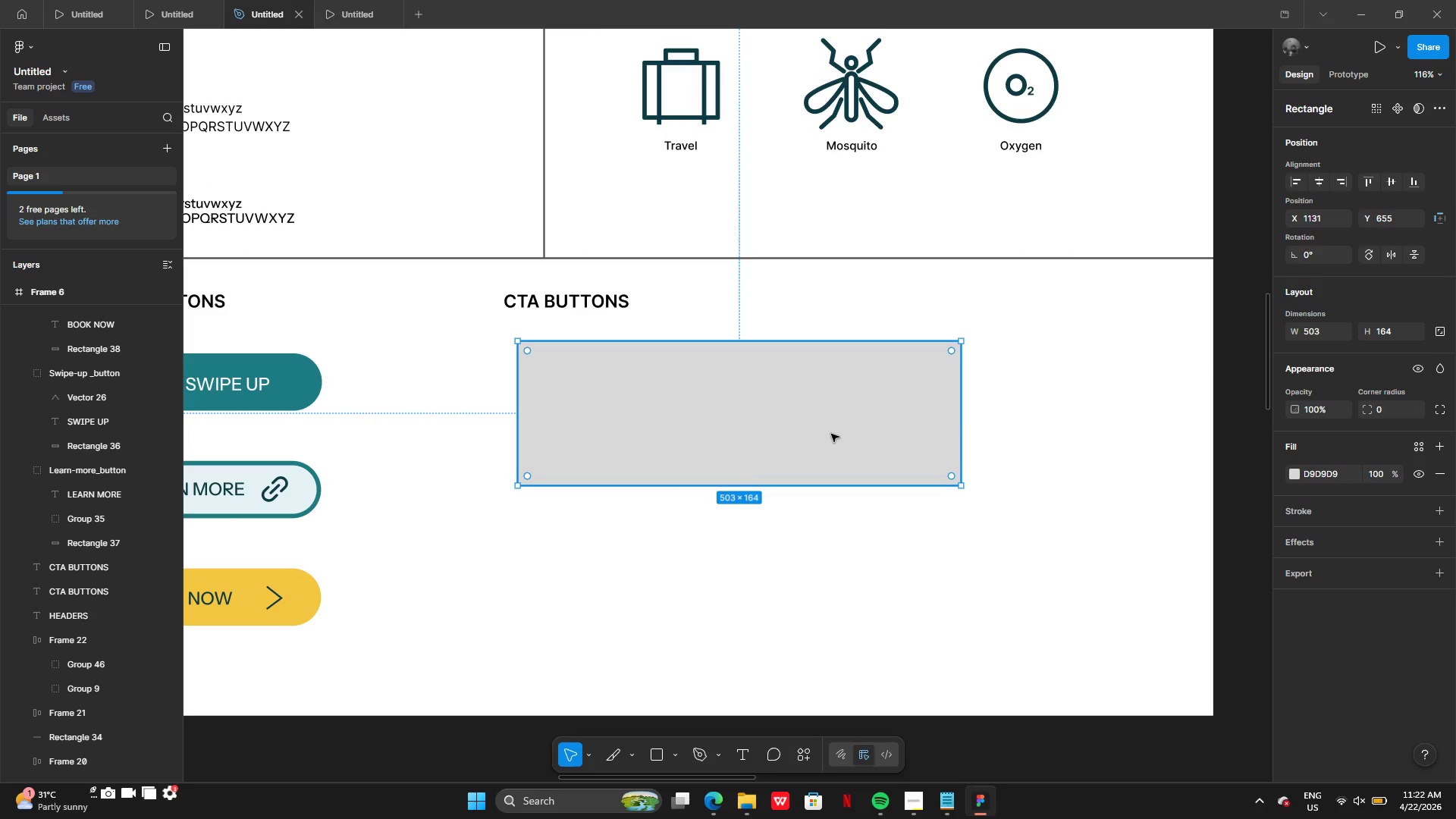 
left_click_drag(start_coordinate=[811, 441], to_coordinate=[822, 433])
 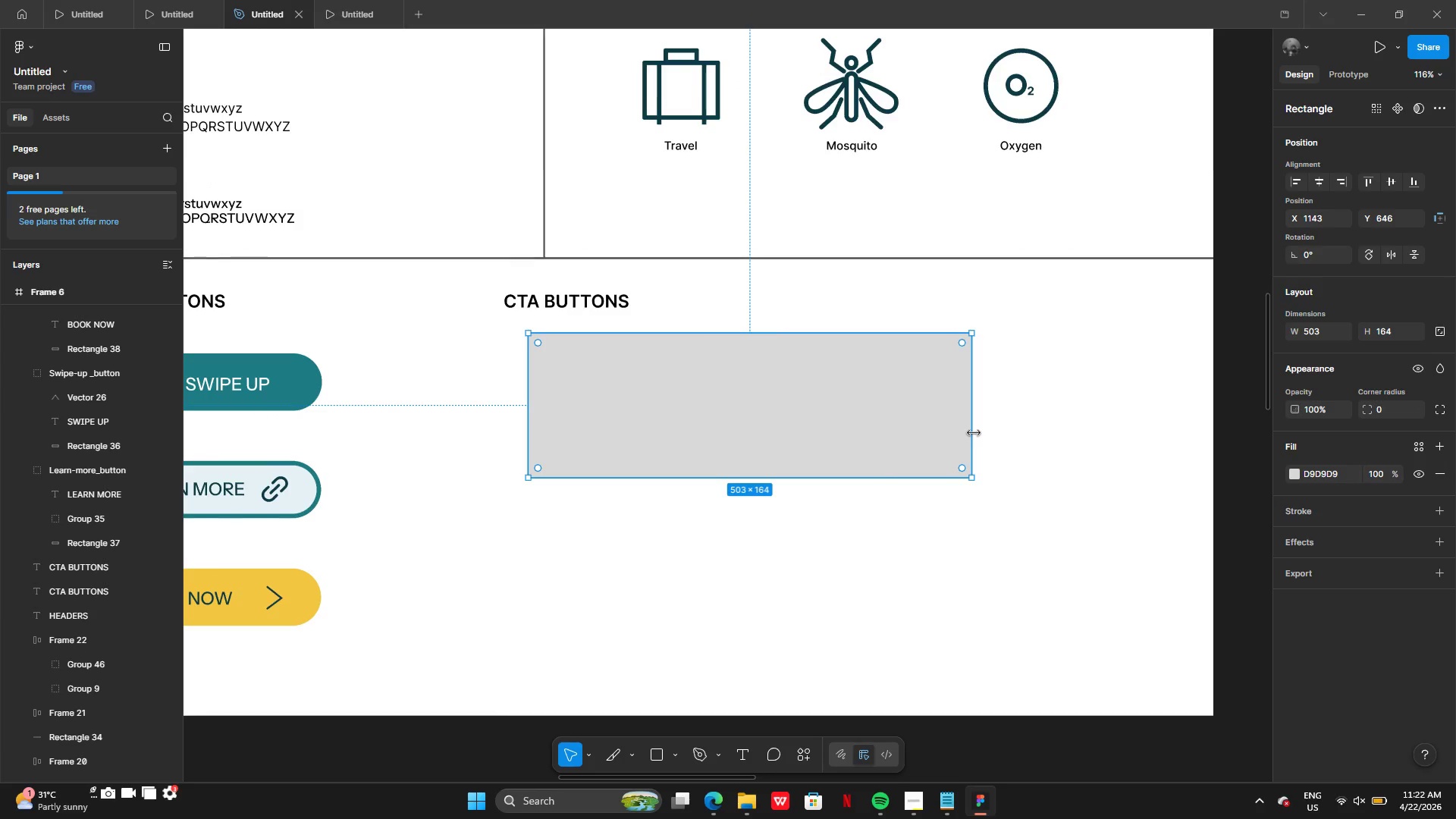 
left_click_drag(start_coordinate=[974, 433], to_coordinate=[946, 444])
 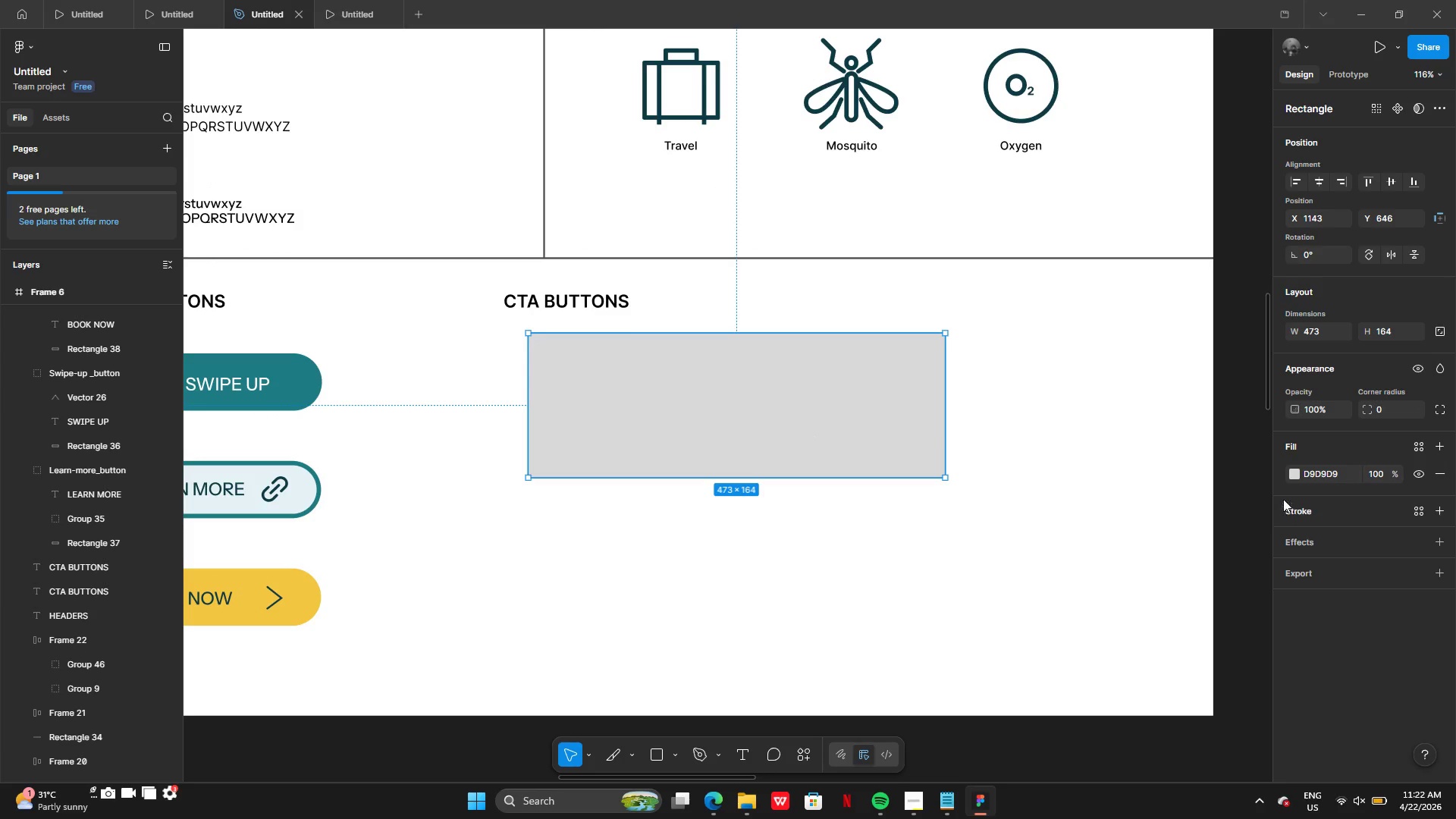 
left_click([1292, 472])
 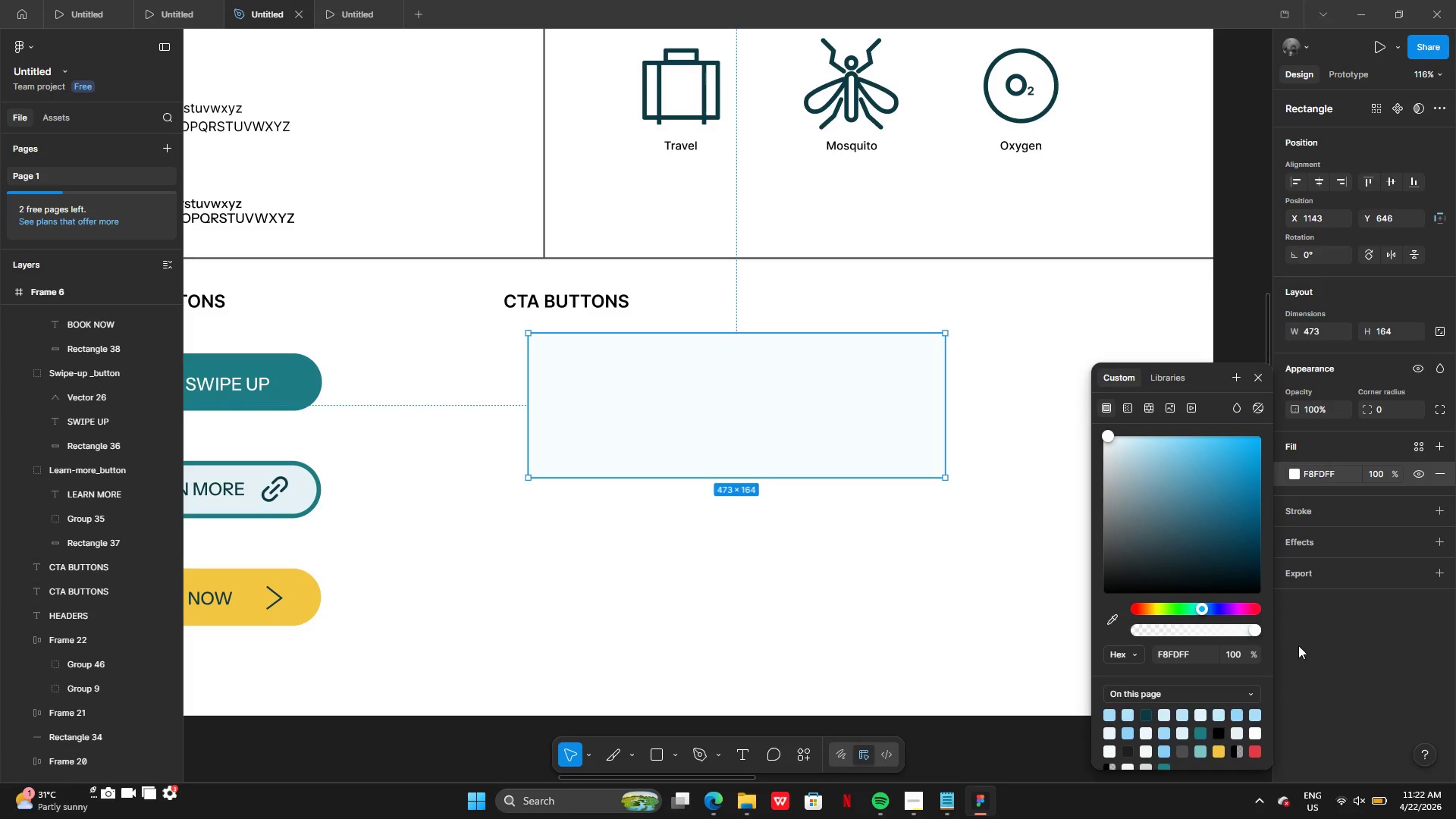 
wait(5.89)
 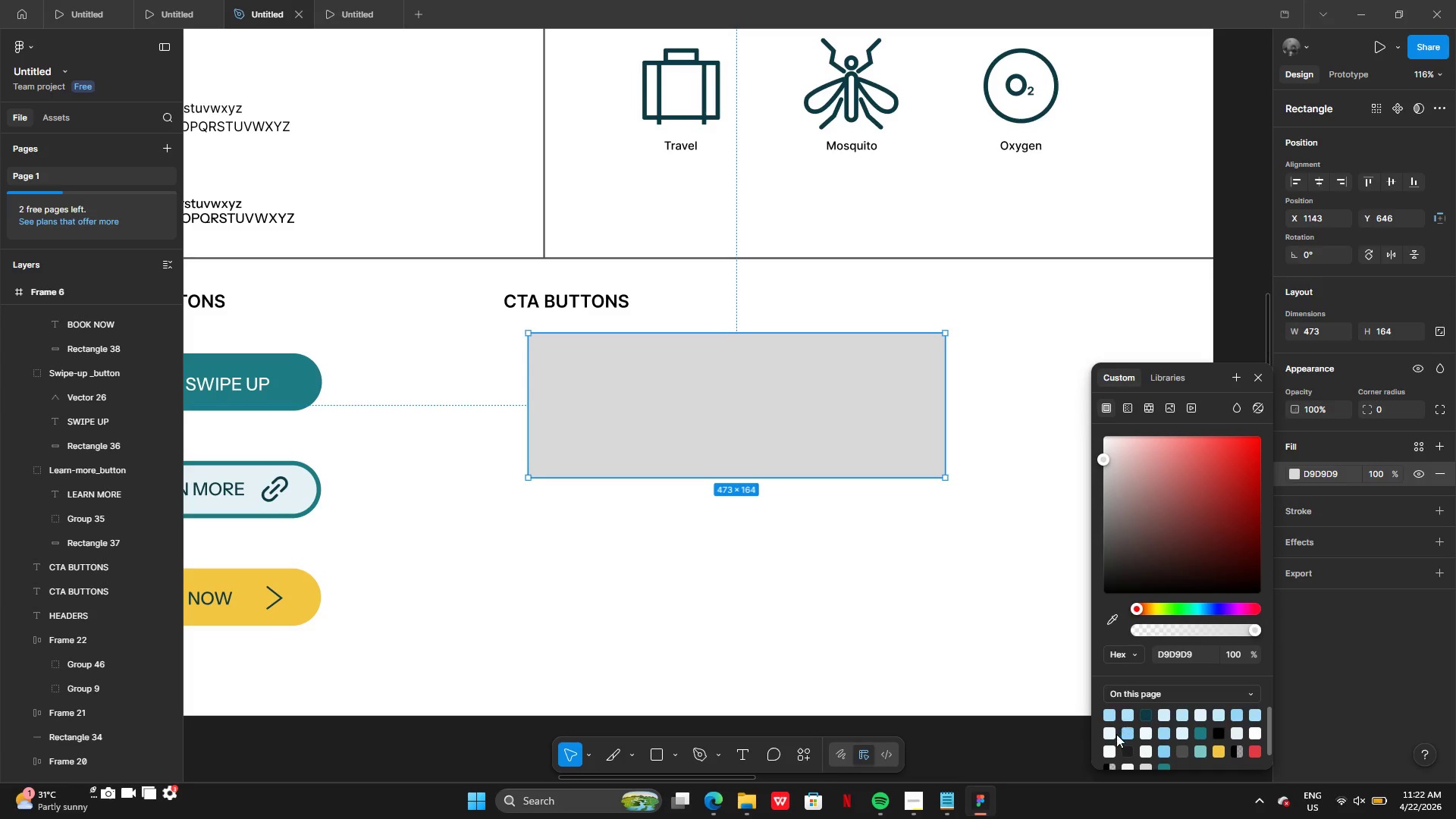 
left_click([1257, 734])
 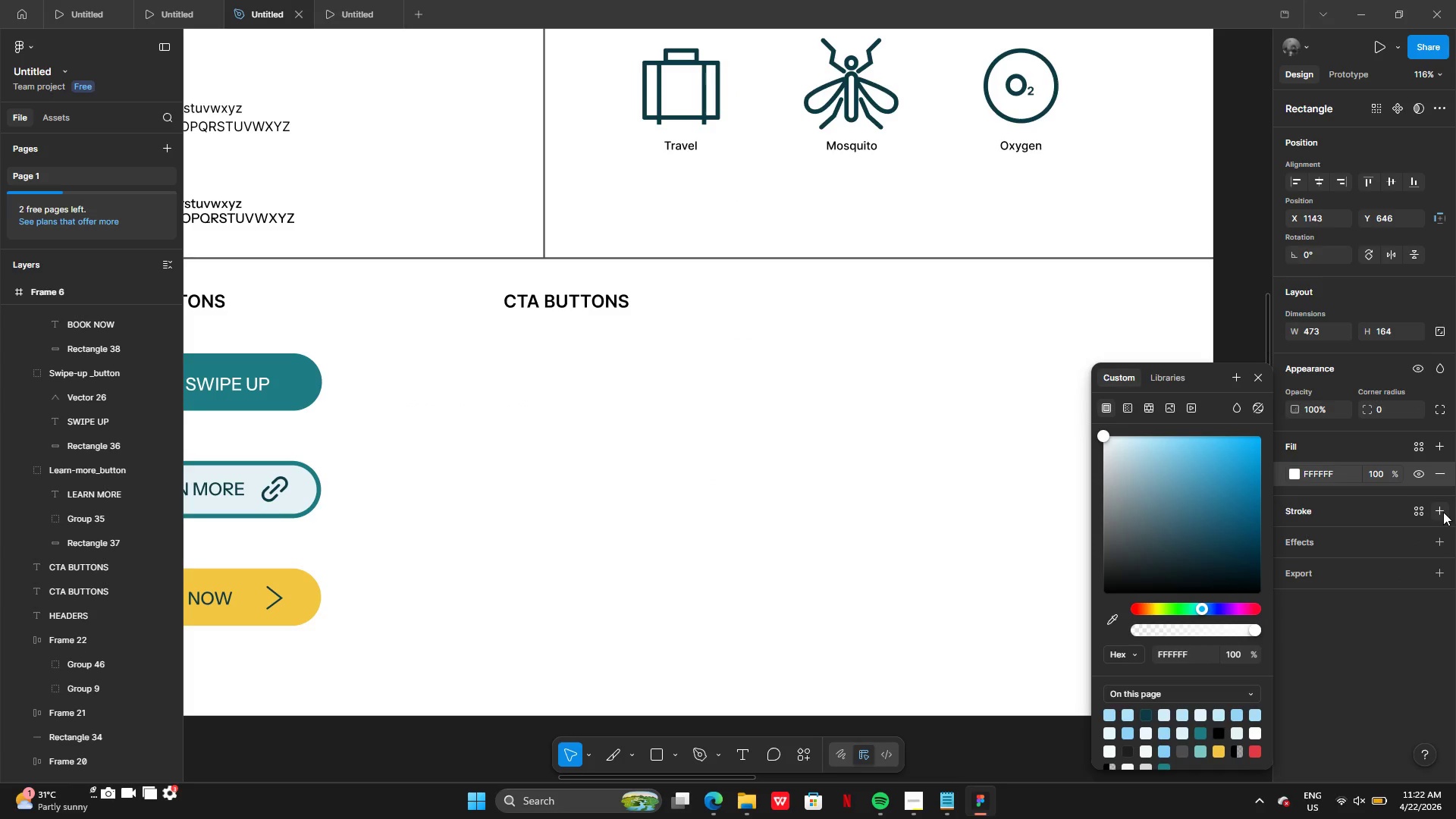 
left_click([1441, 535])
 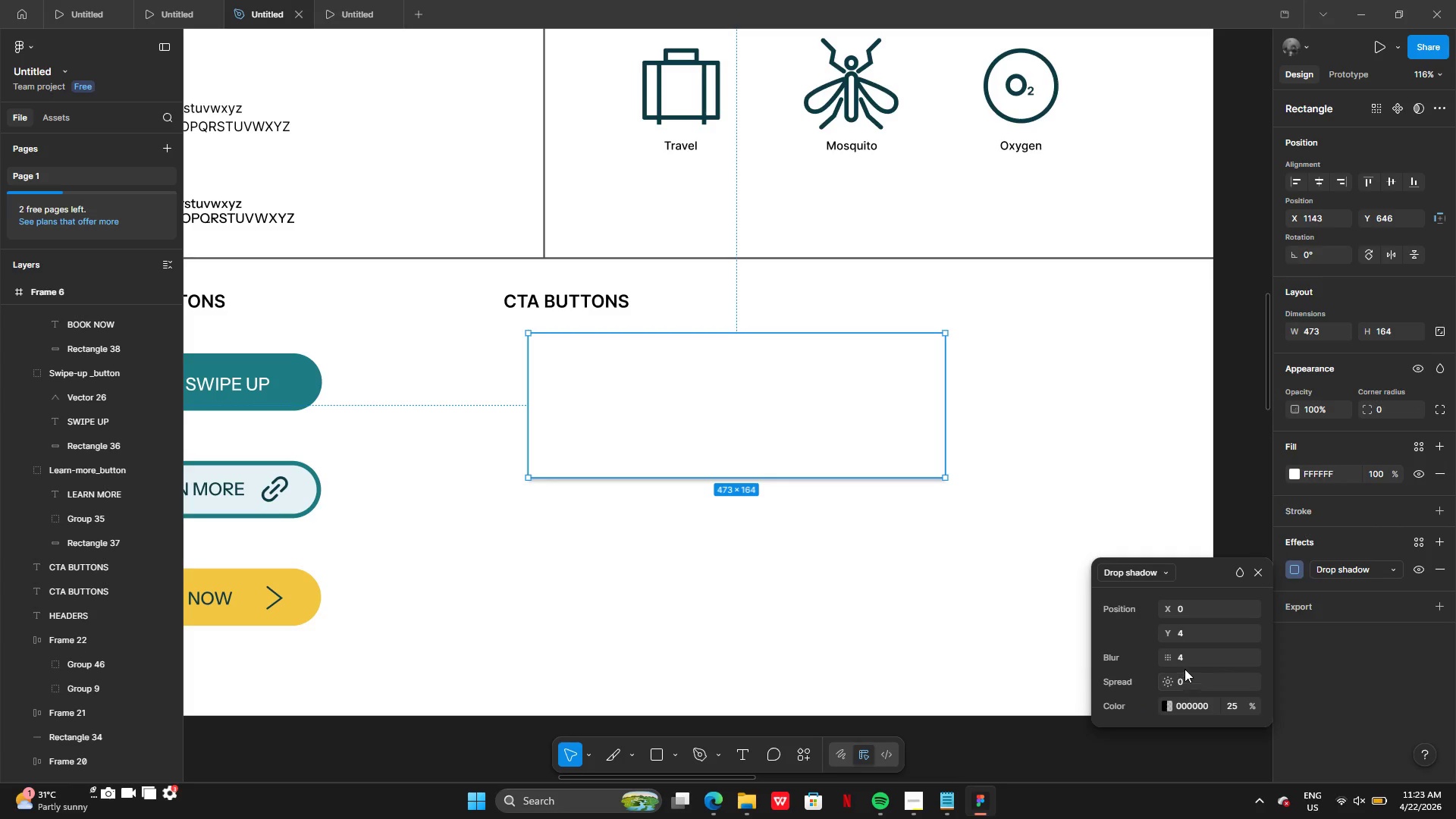 
left_click([1193, 636])
 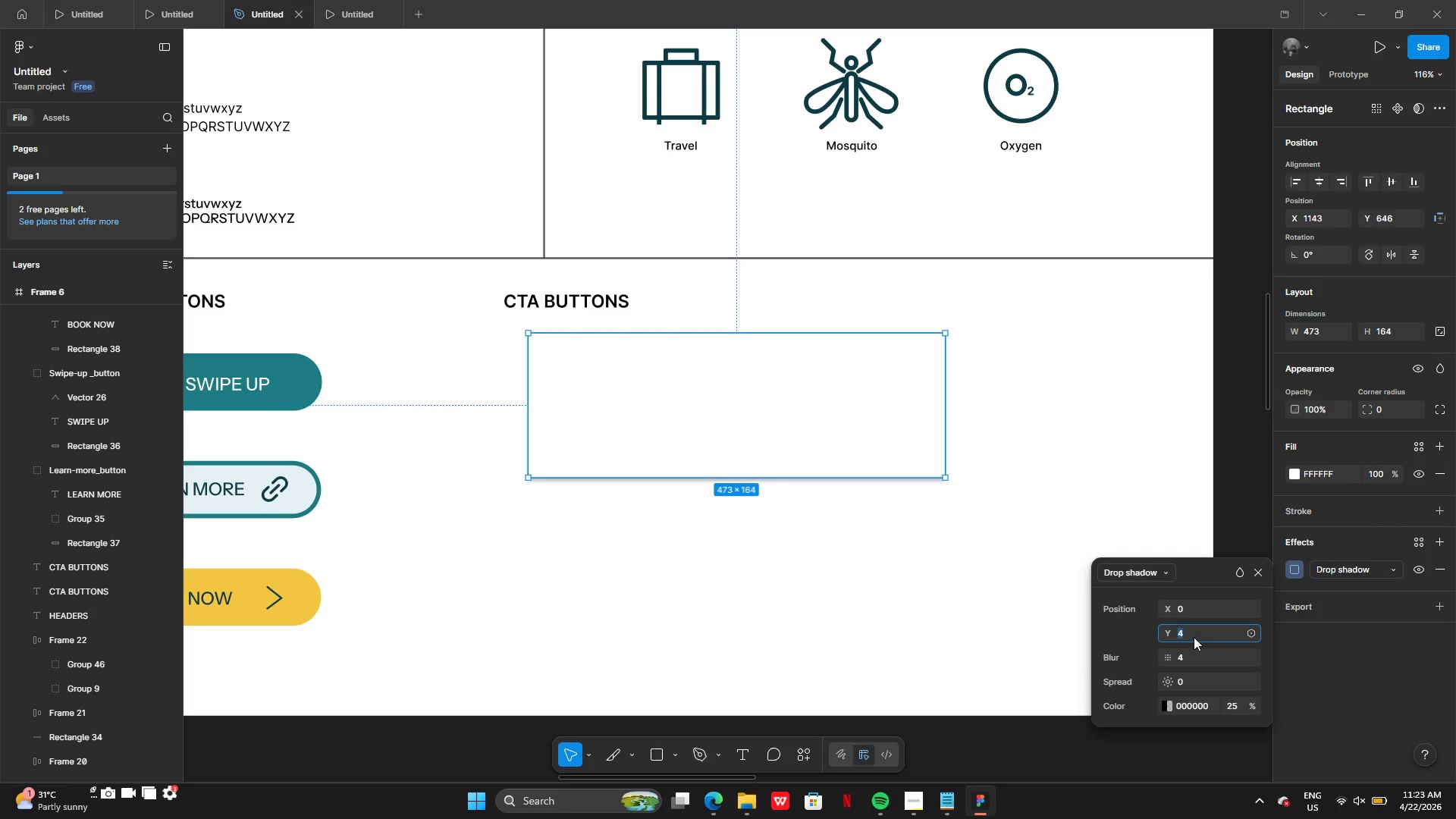 
key(7)
 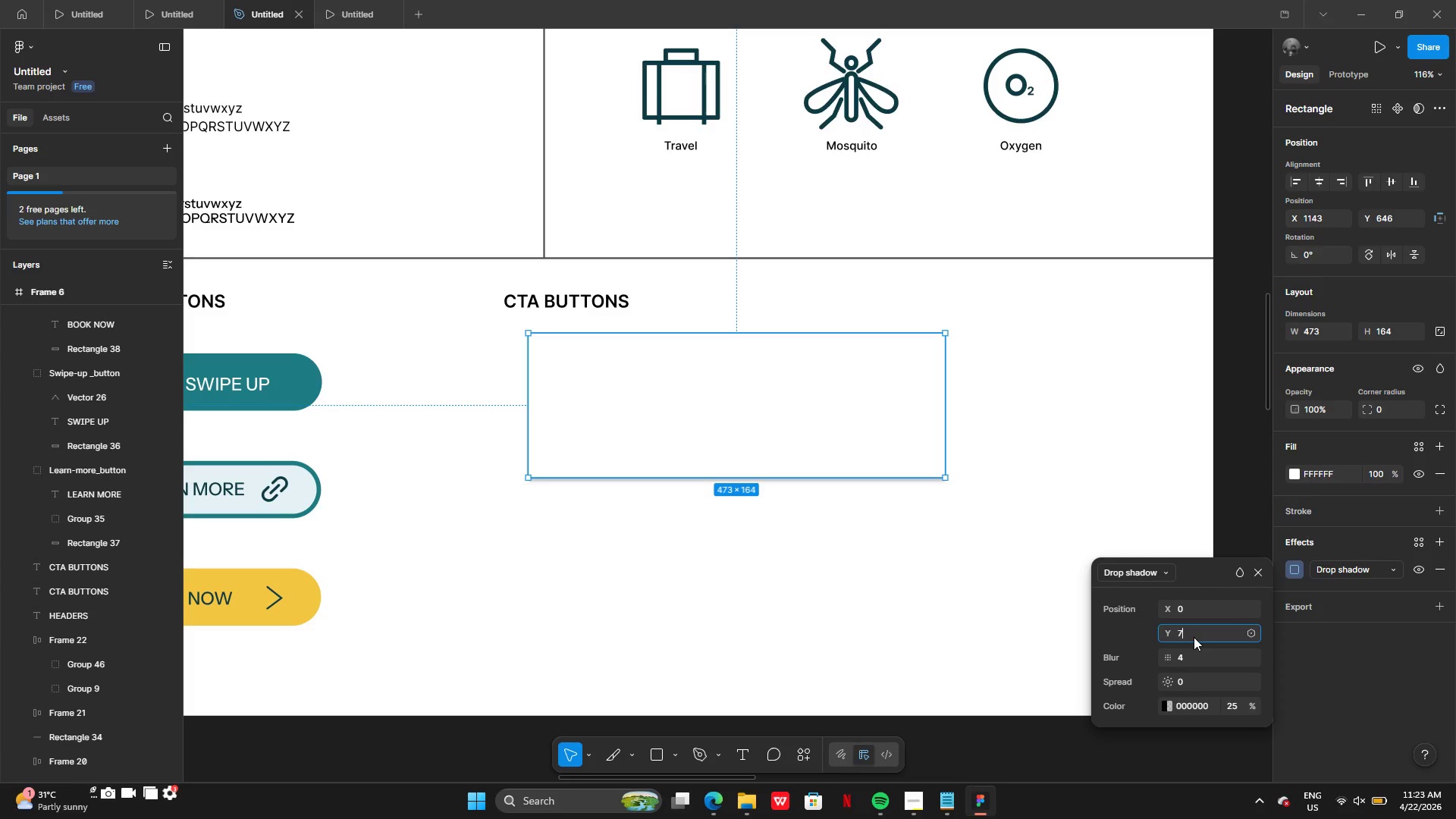 
key(Enter)
 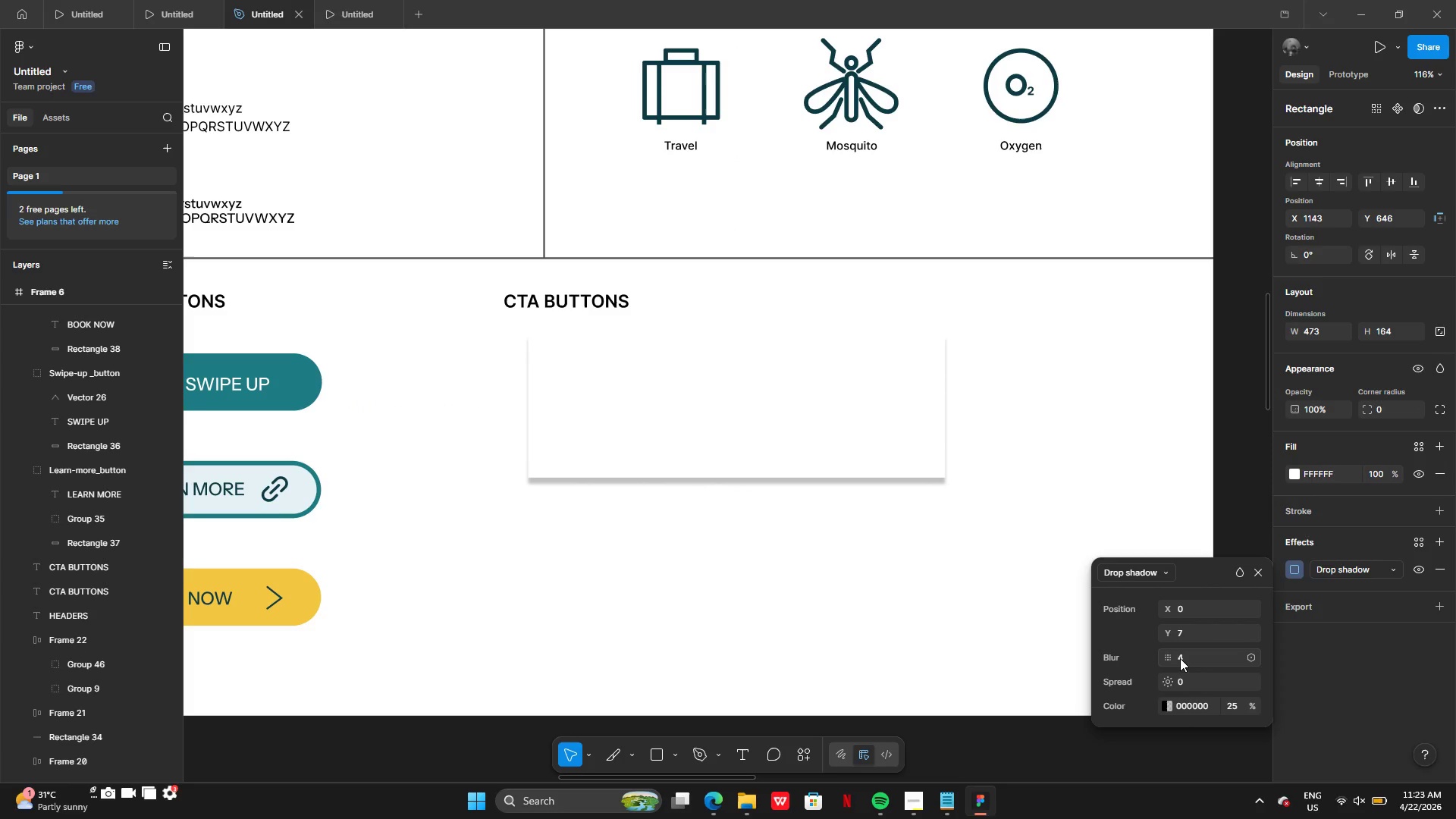 
left_click([1188, 660])
 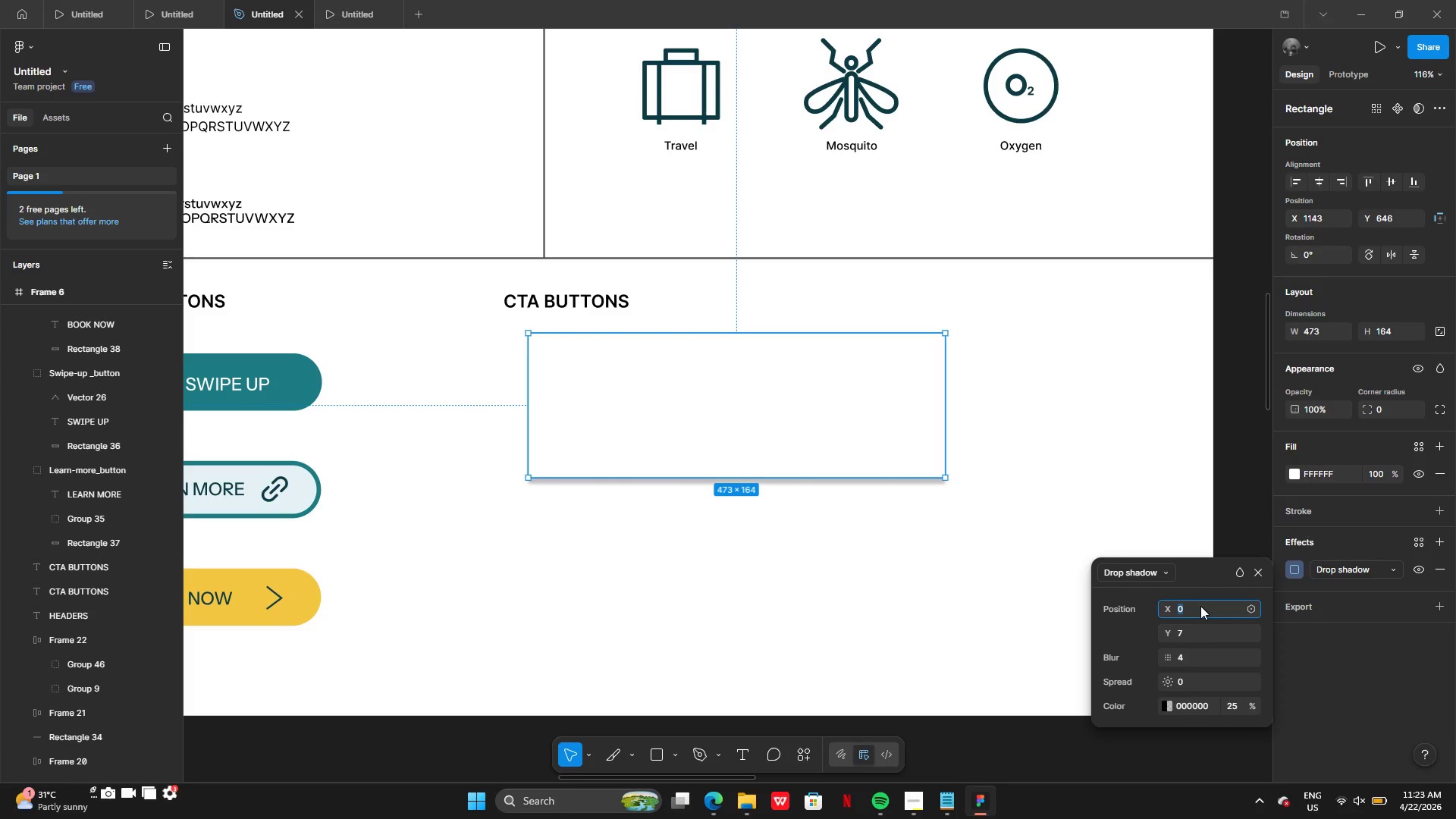 
key(3)
 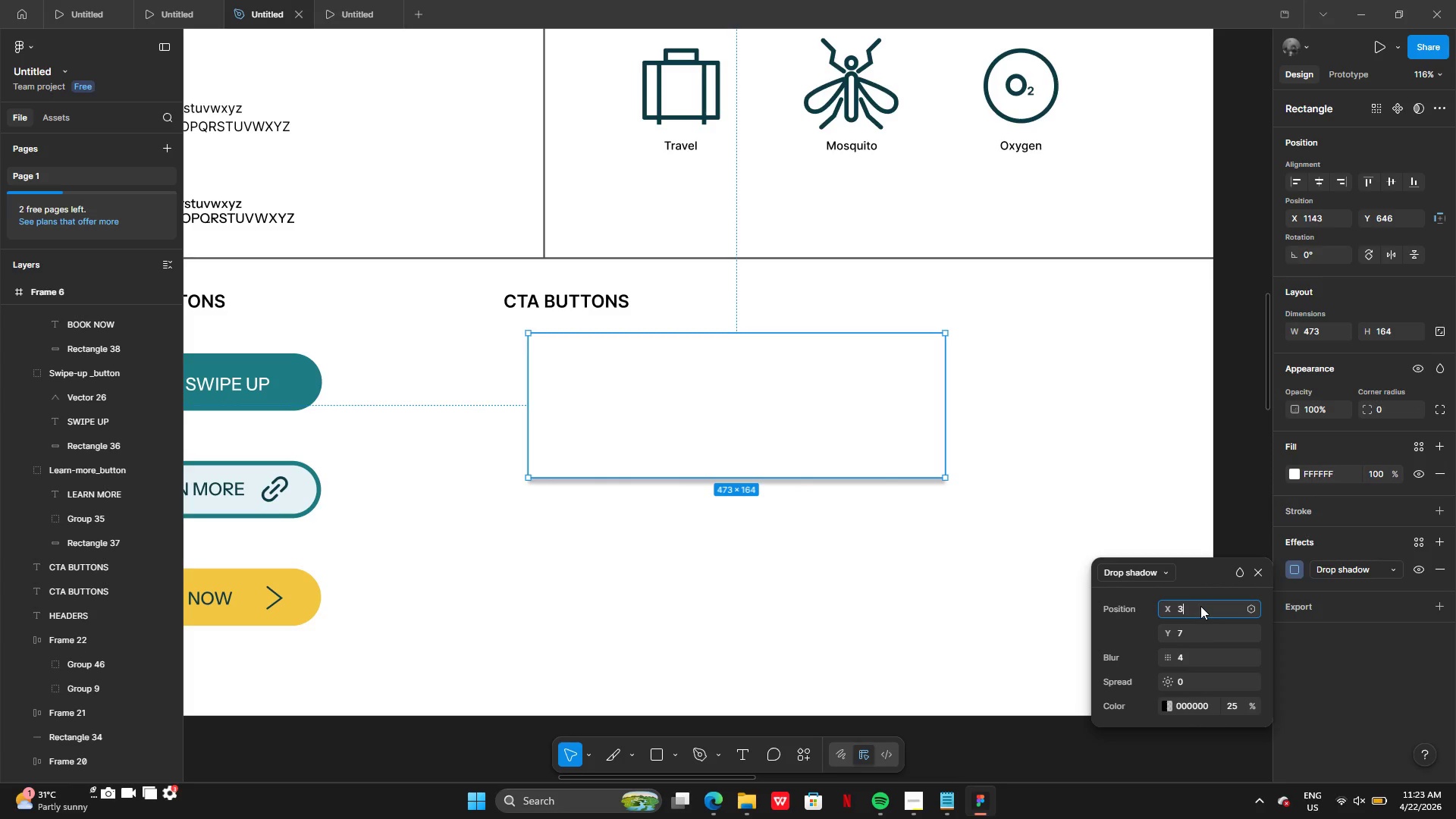 
key(Enter)
 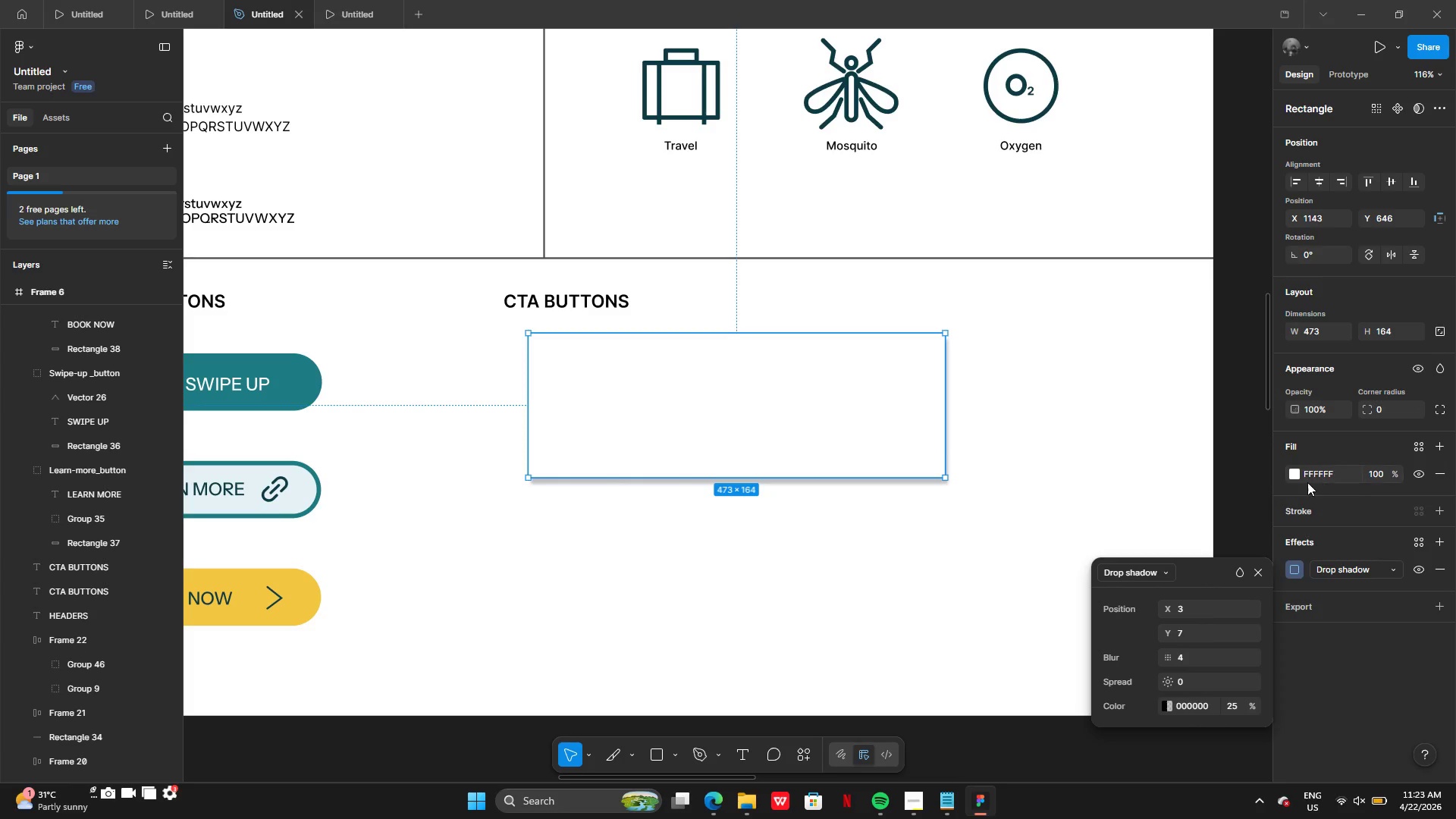 
left_click([1294, 469])
 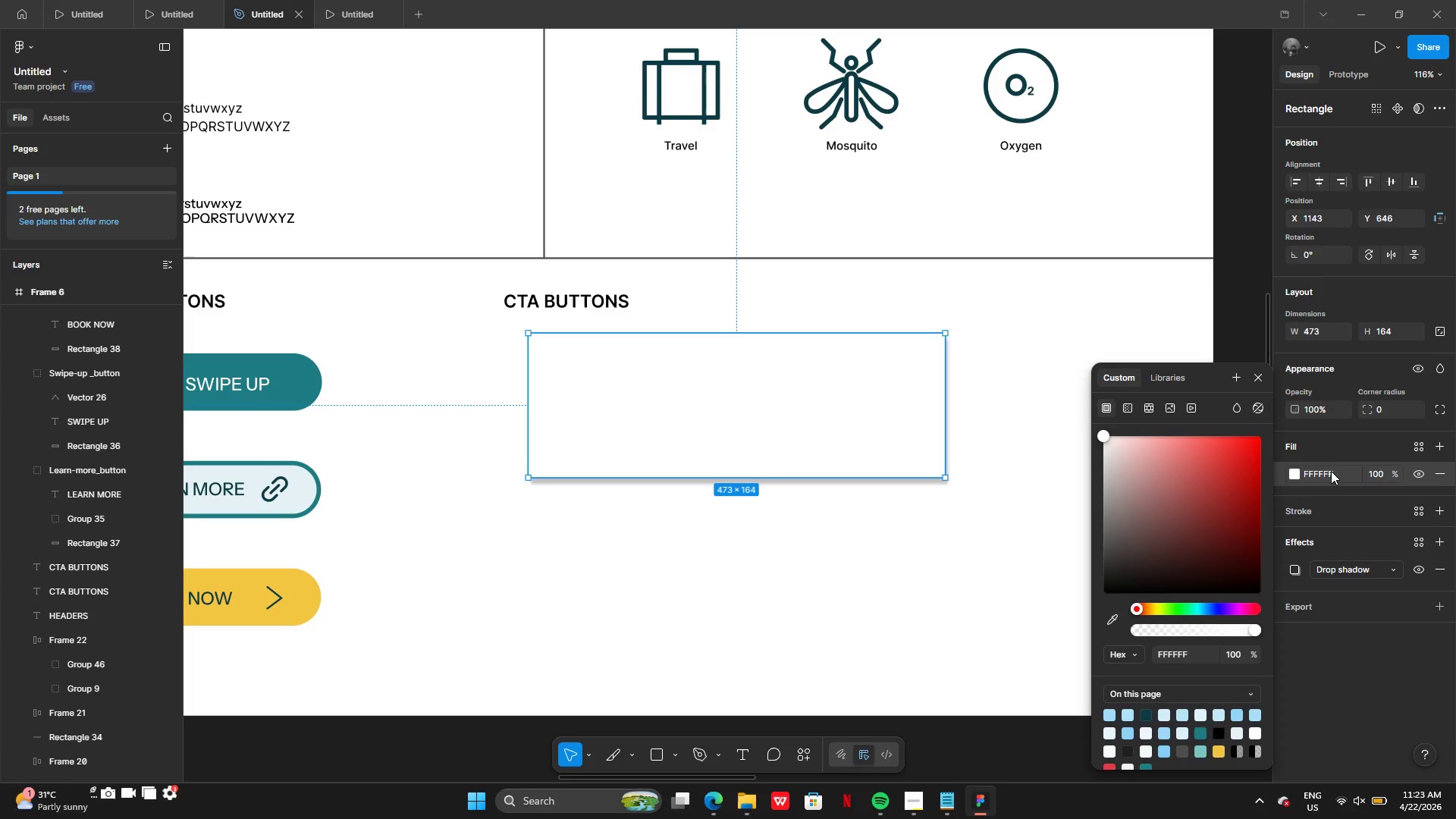 
left_click([1293, 570])
 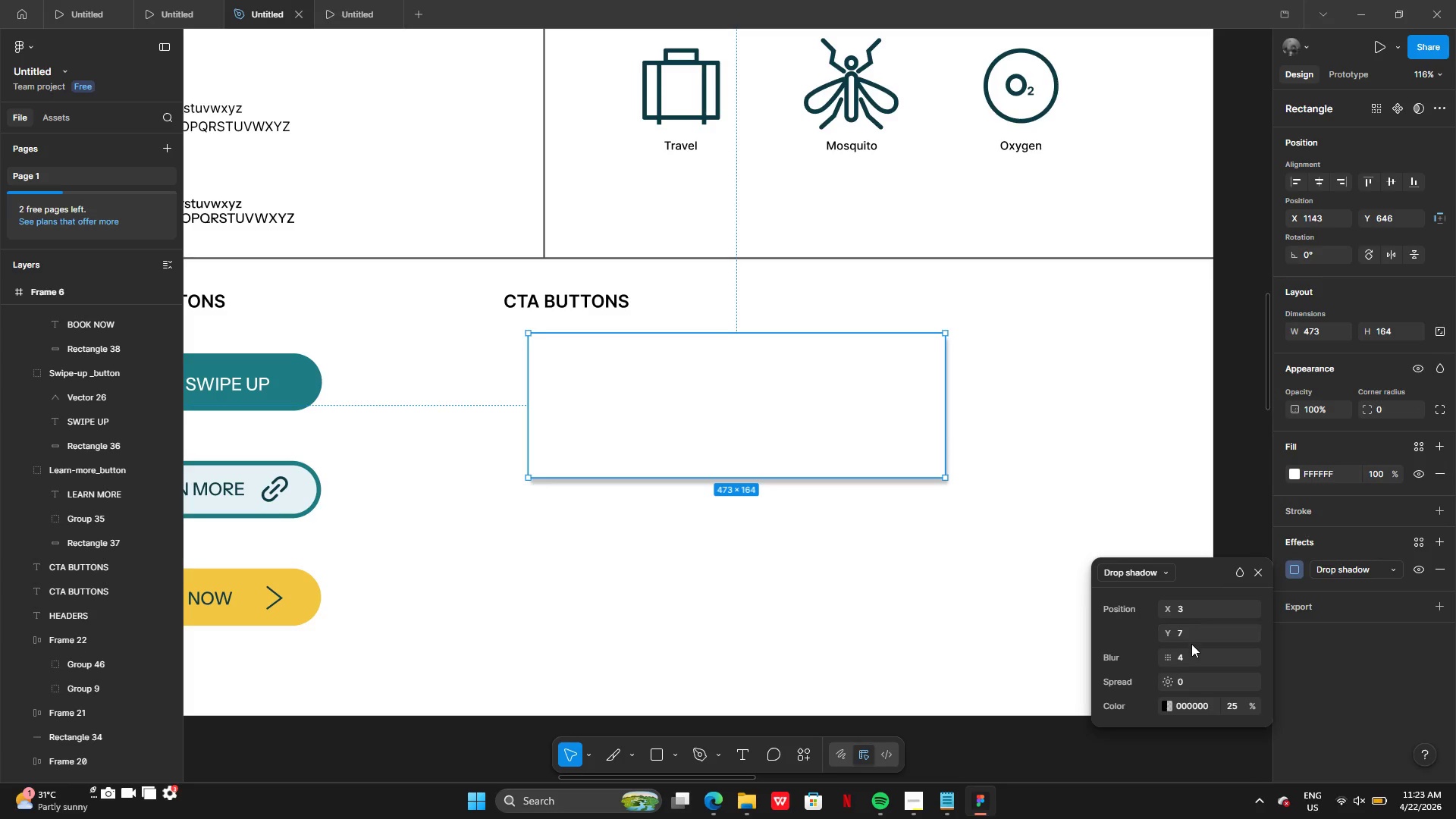 
left_click([1192, 632])
 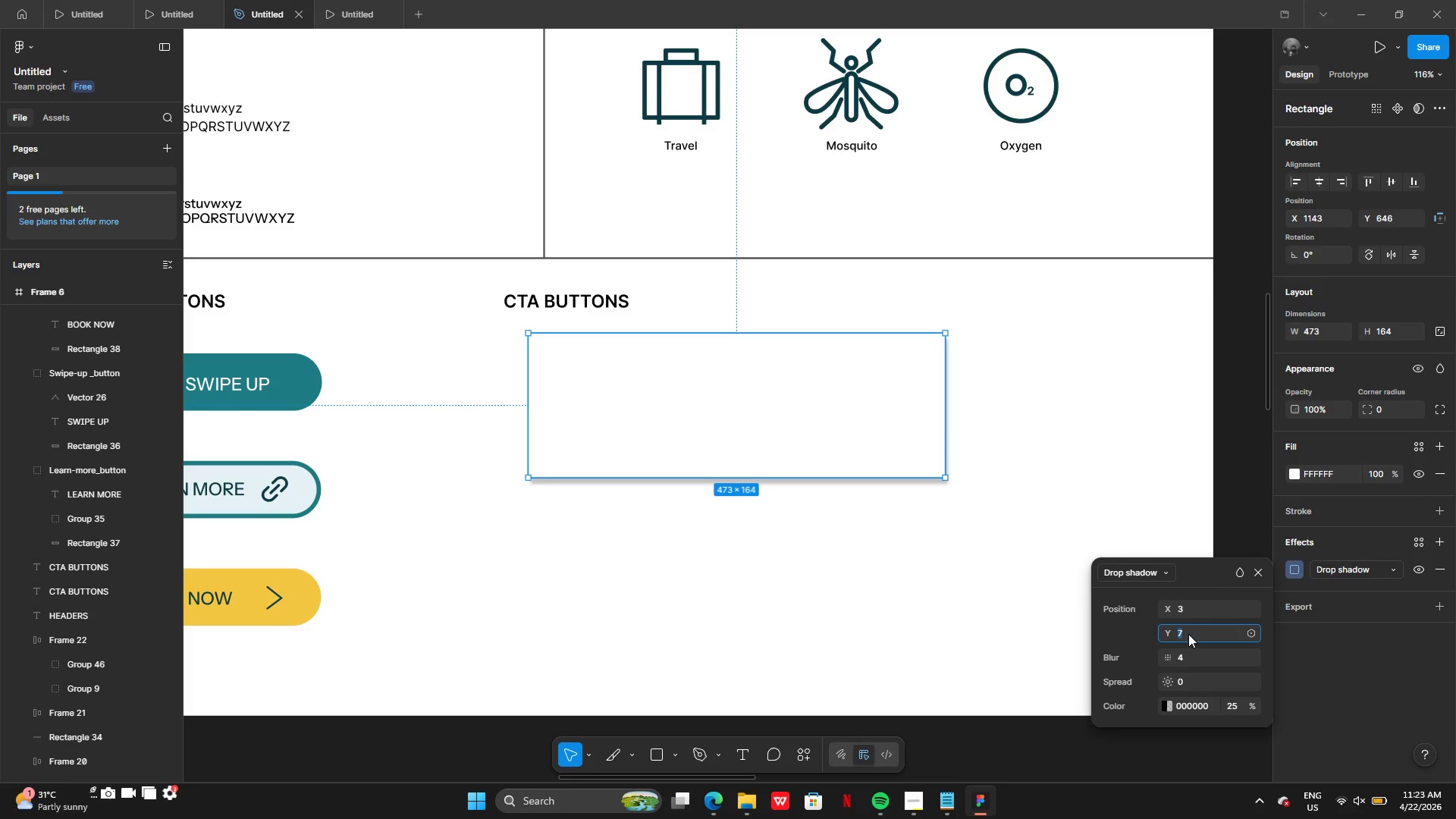 
key(0)
 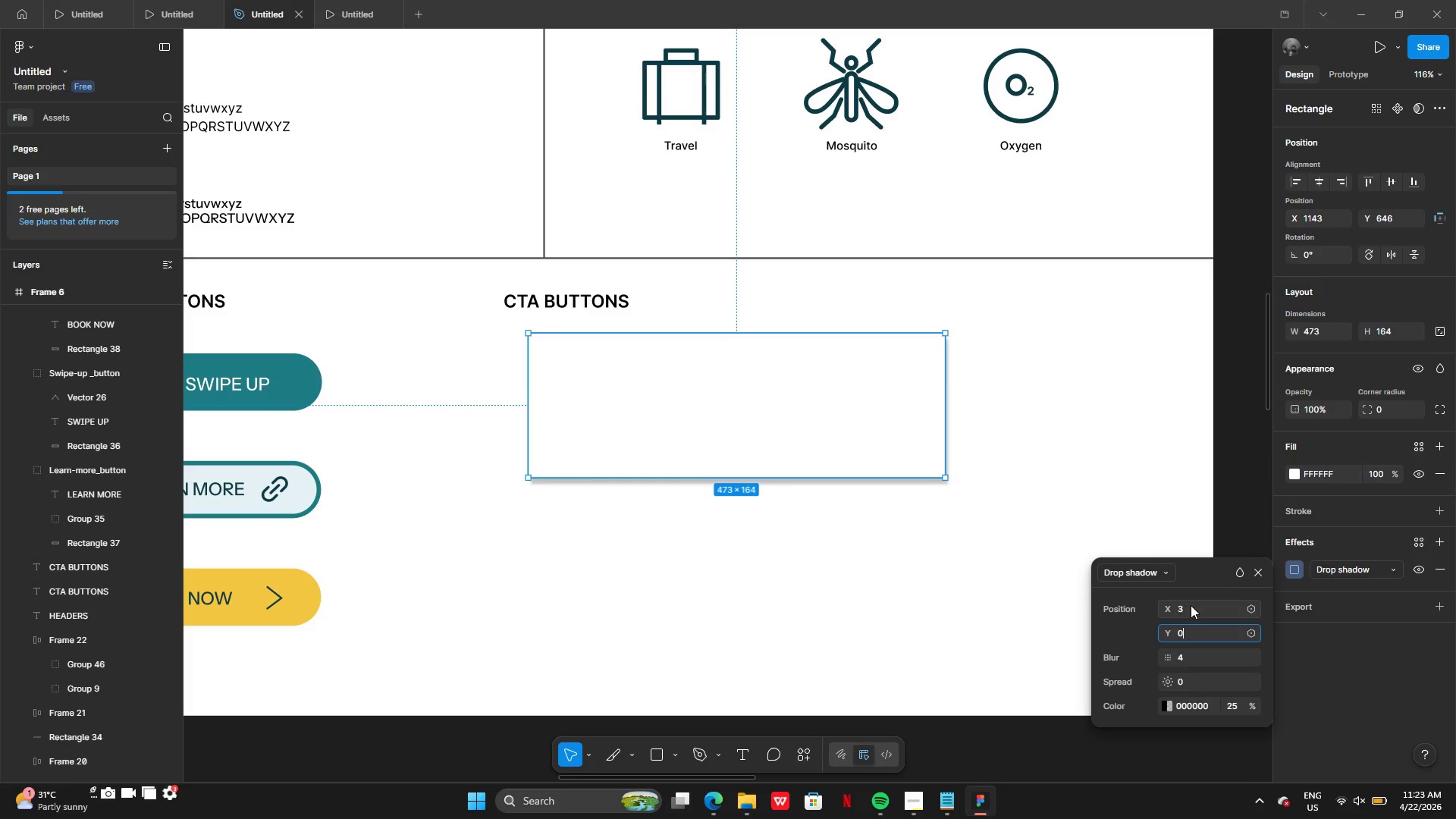 
left_click([1191, 605])
 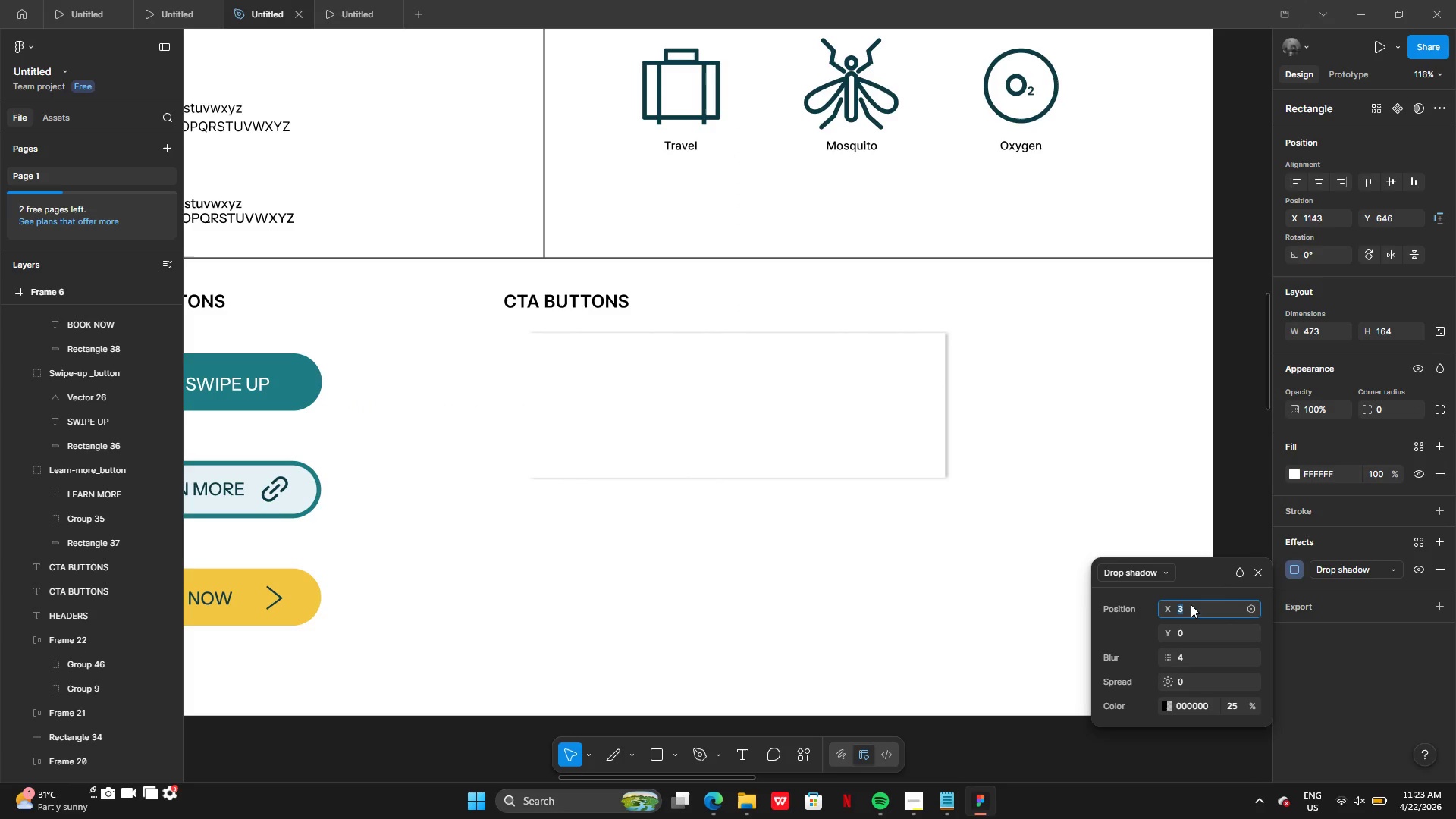 
key(0)
 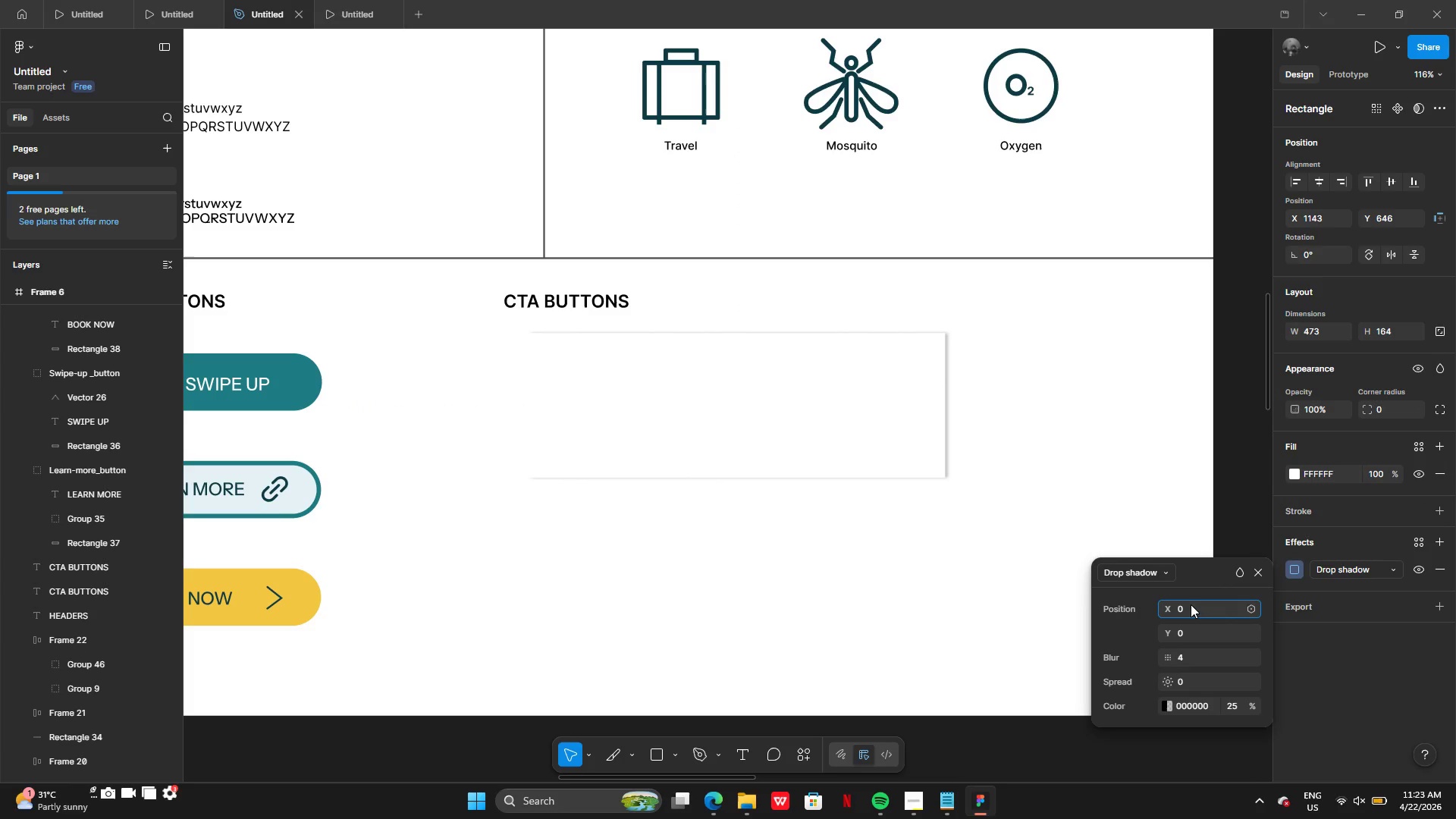 
key(Enter)
 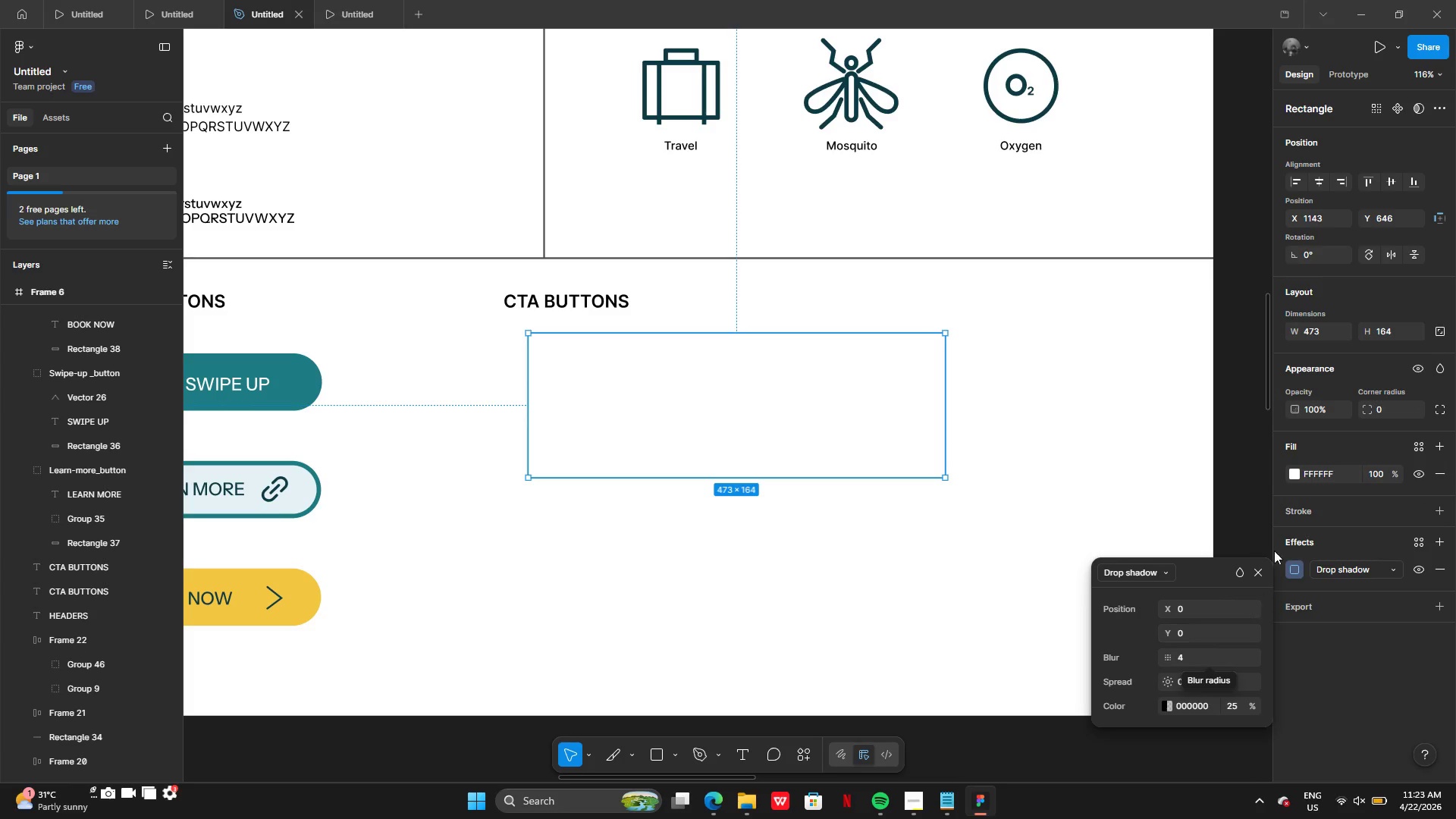 
left_click([1287, 472])
 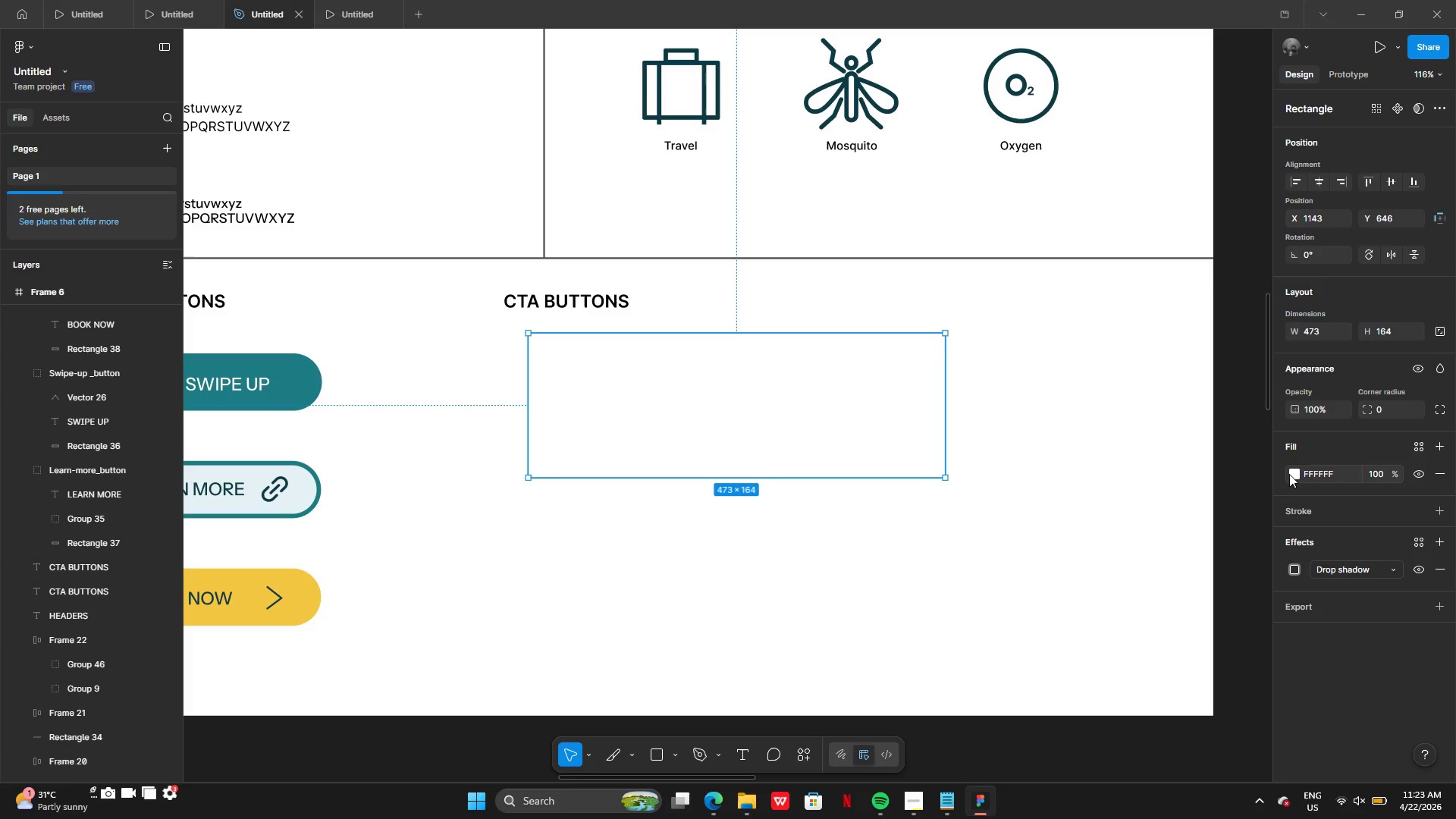 
left_click([1289, 474])
 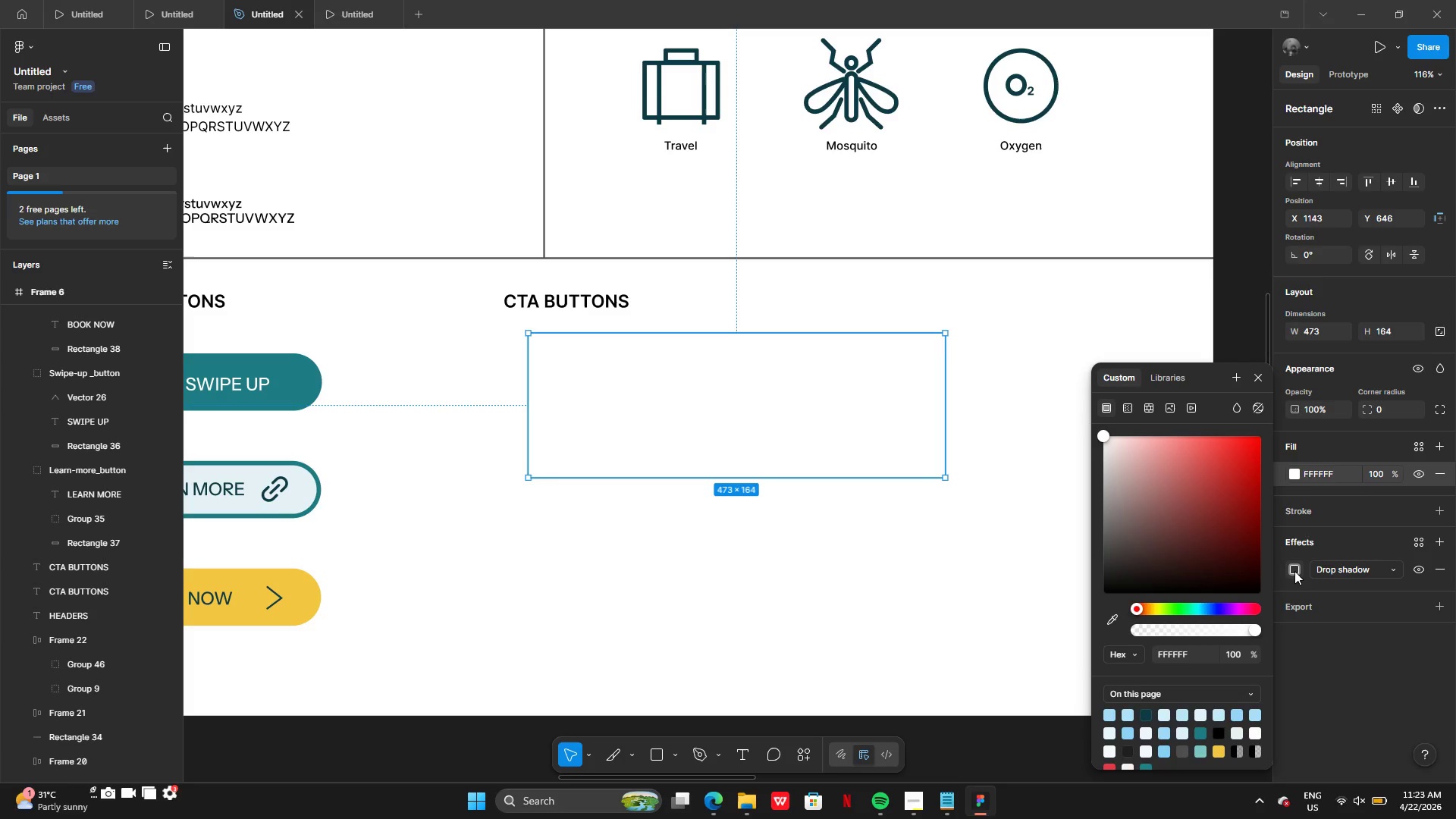 
left_click([1294, 571])
 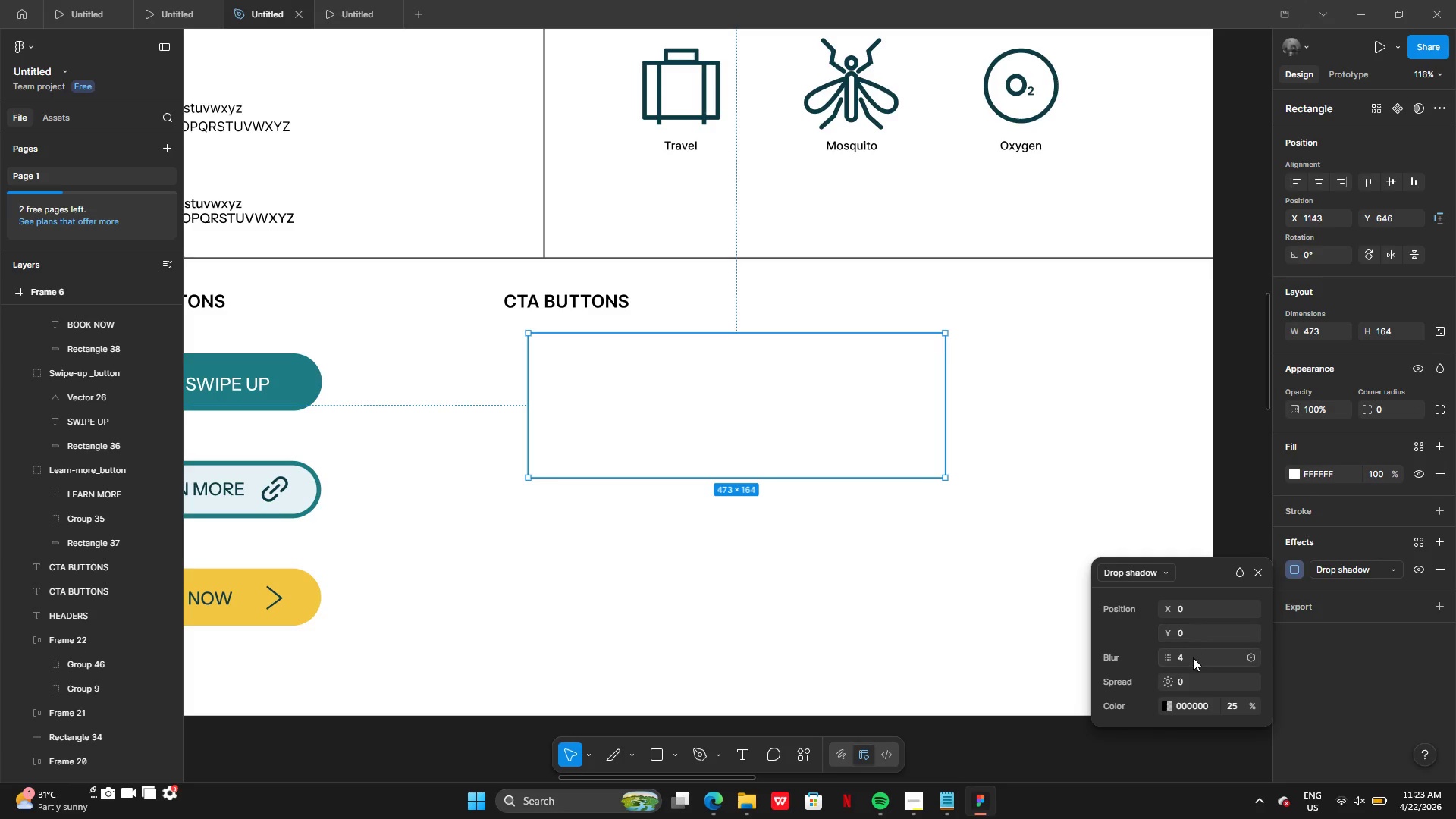 
left_click([1191, 660])
 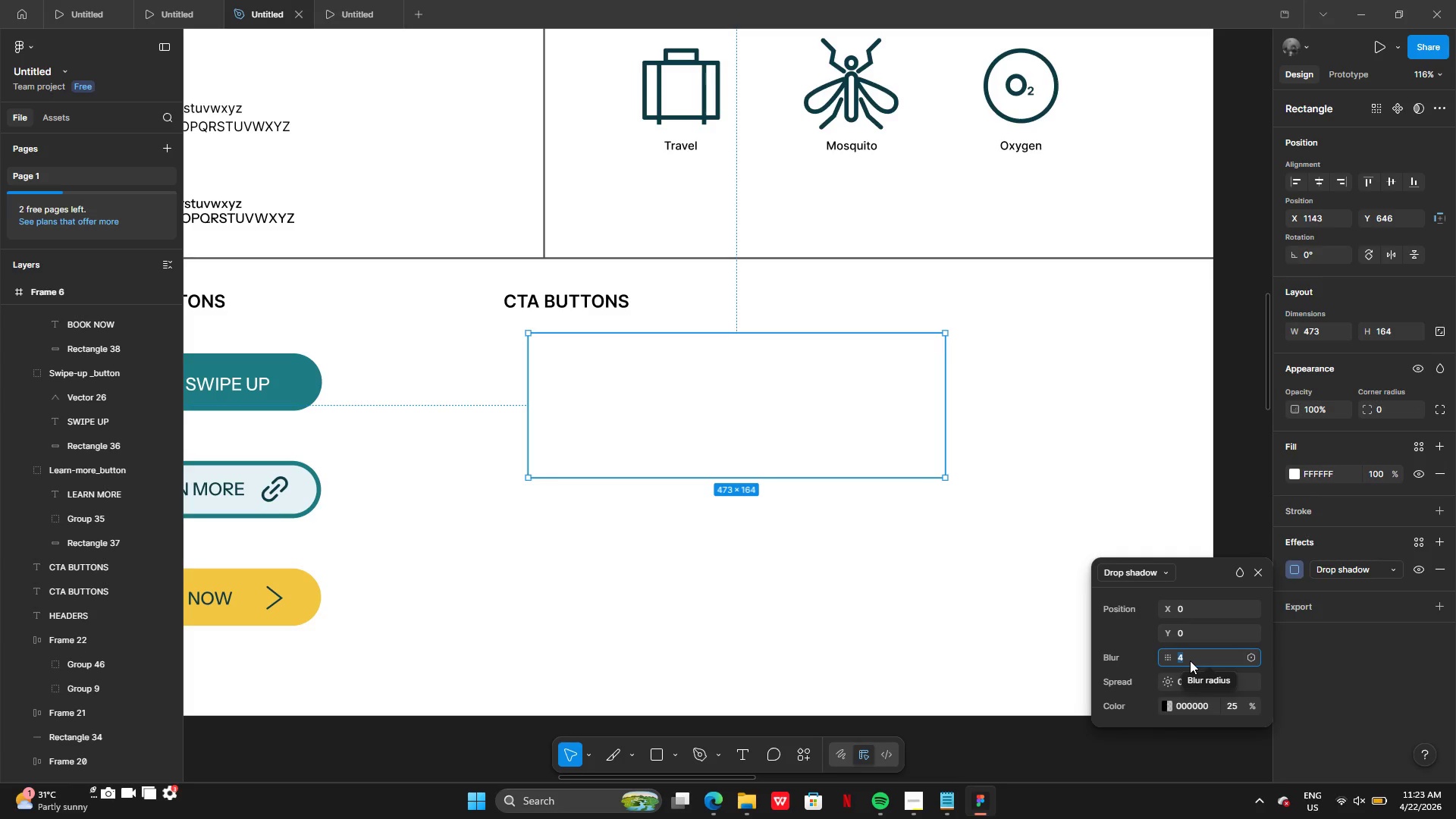 
key(8)
 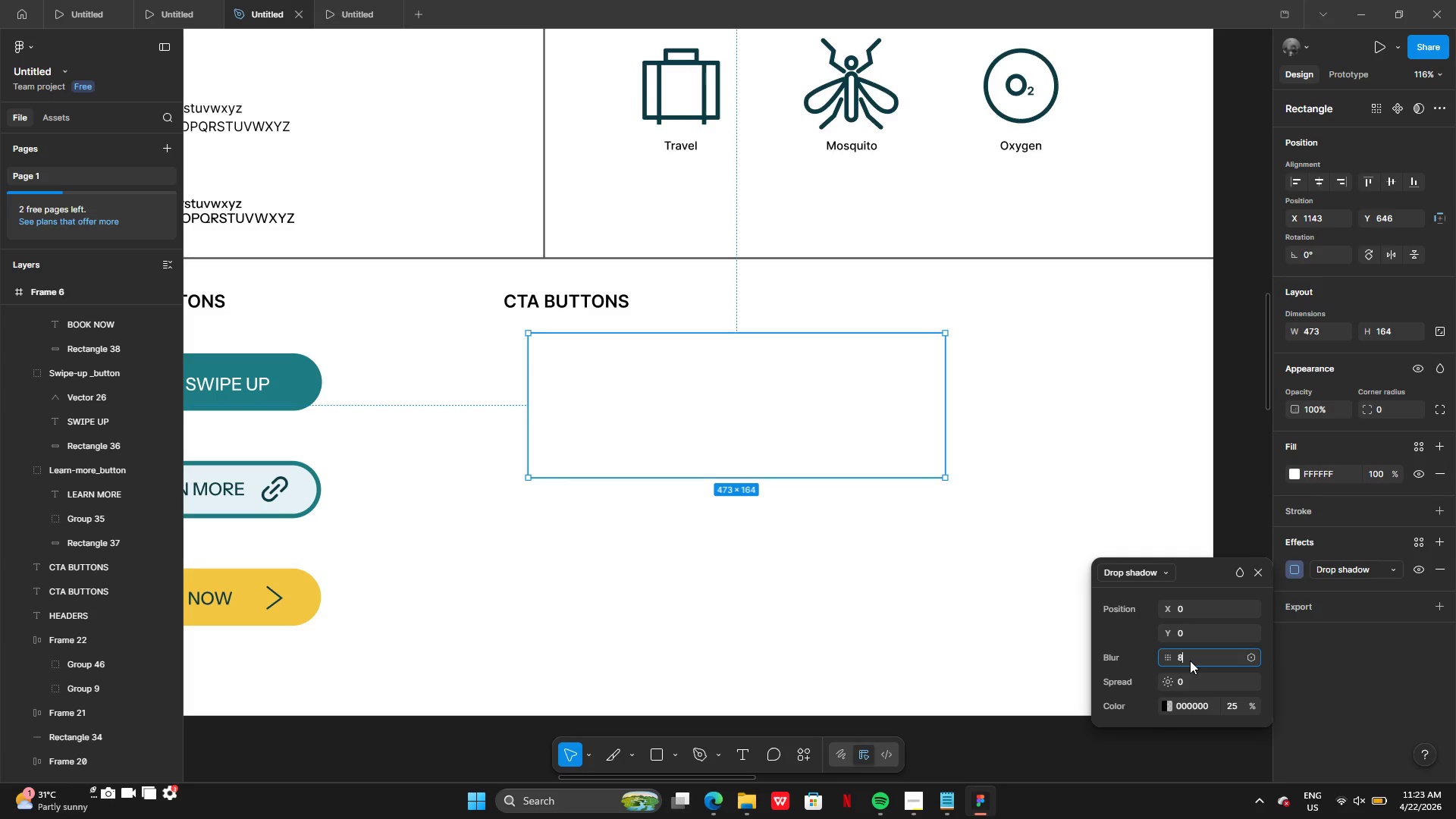 
key(Enter)
 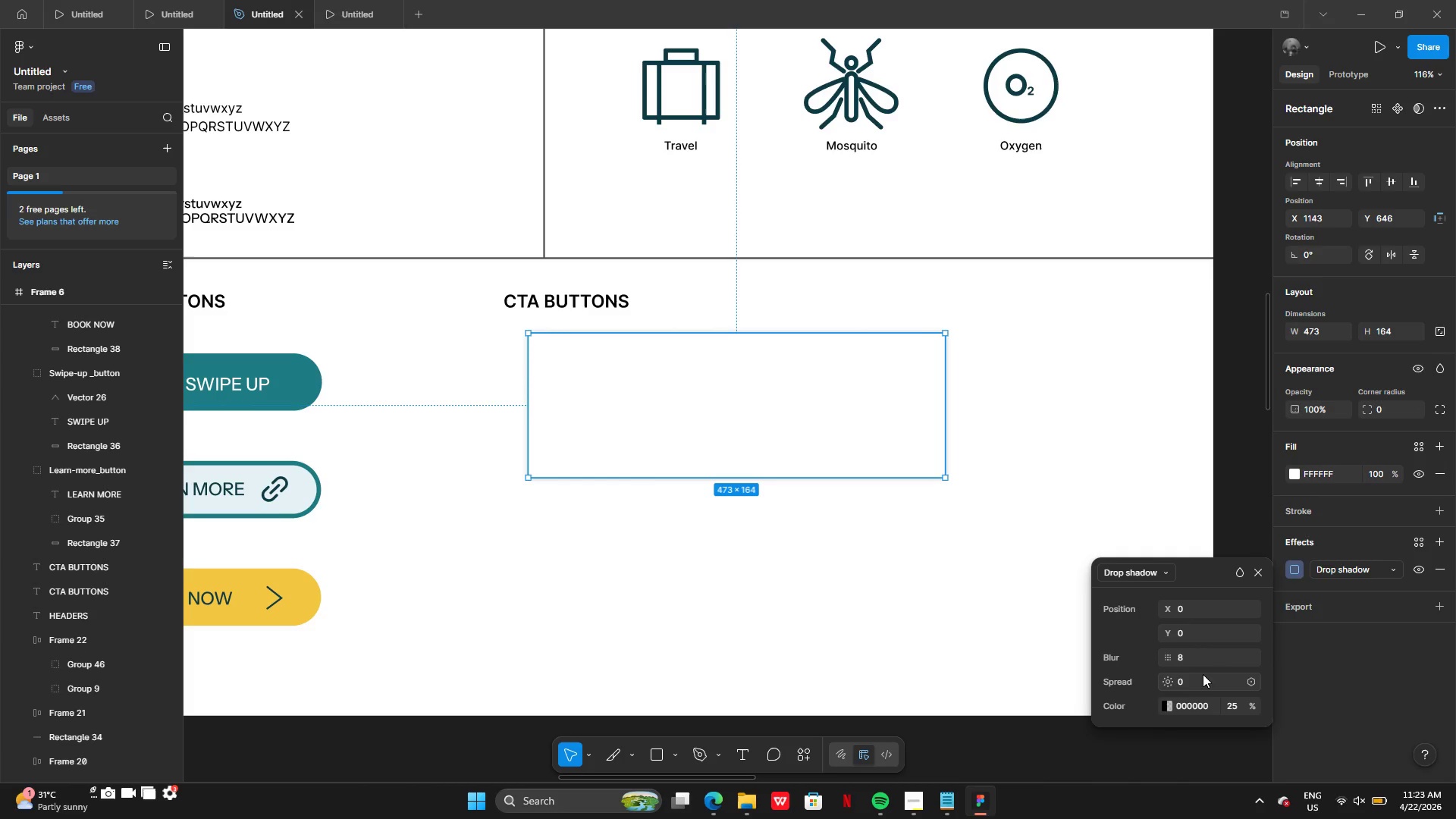 
left_click([1194, 663])
 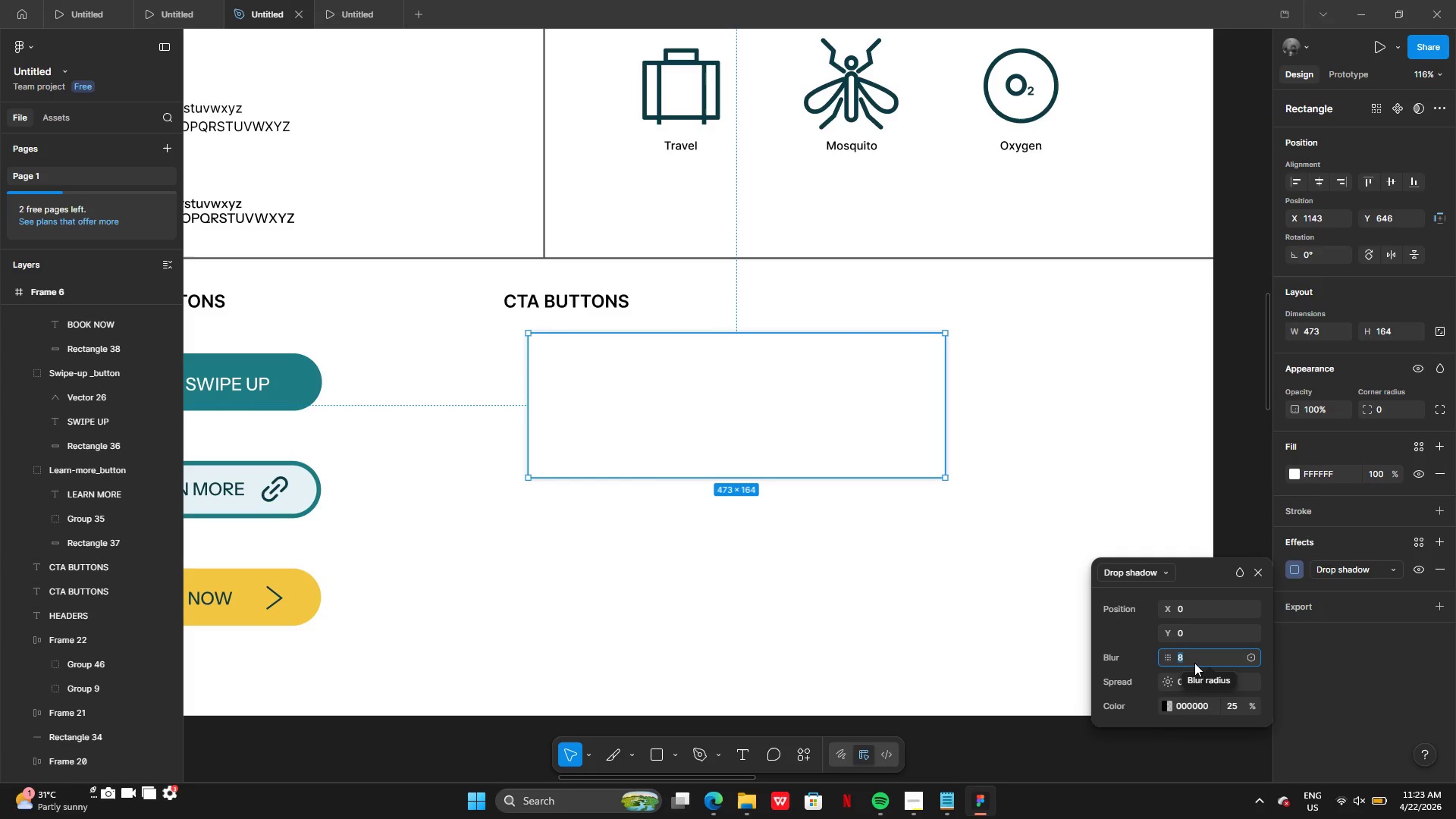 
type(60)
 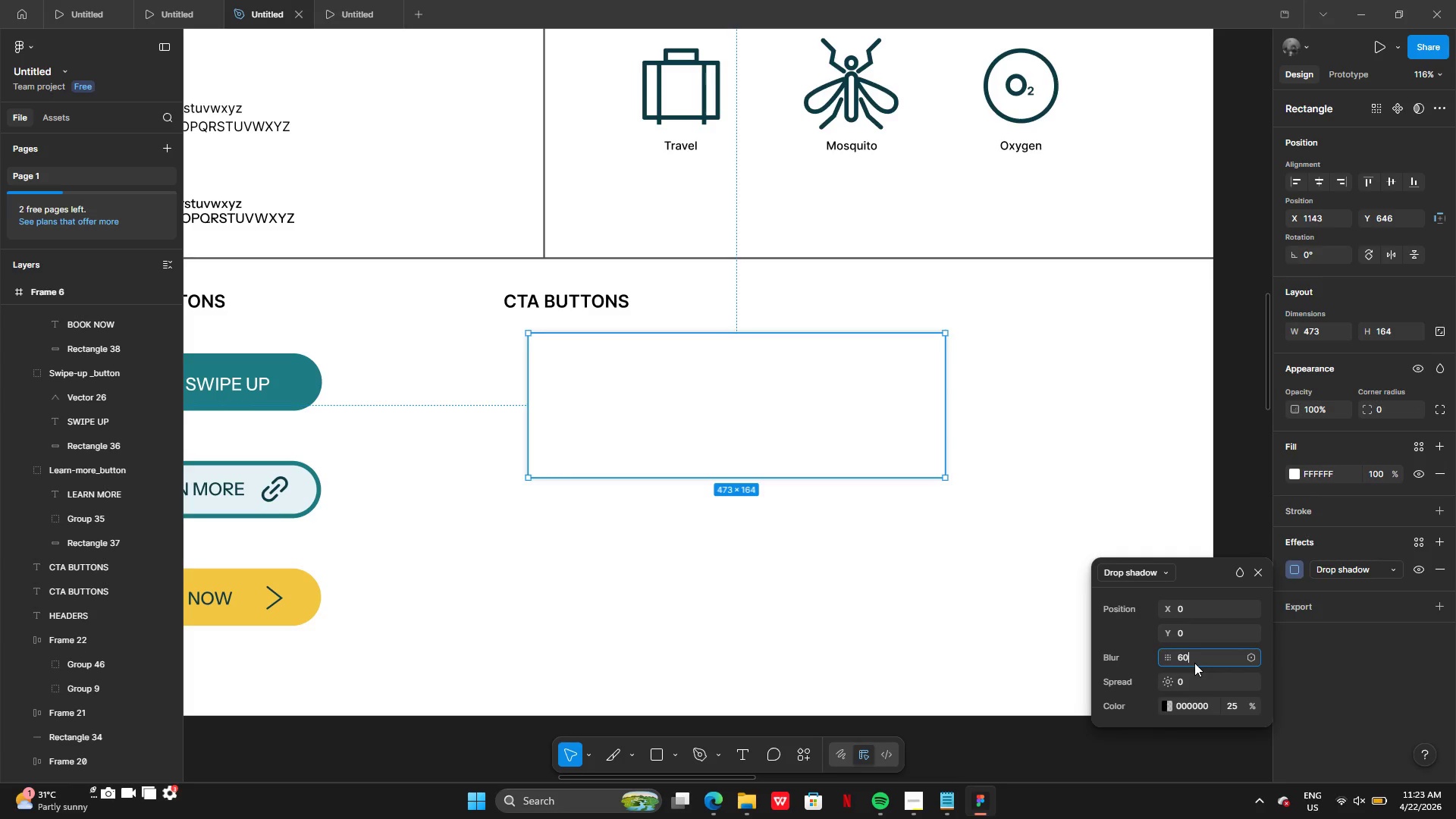 
key(Enter)
 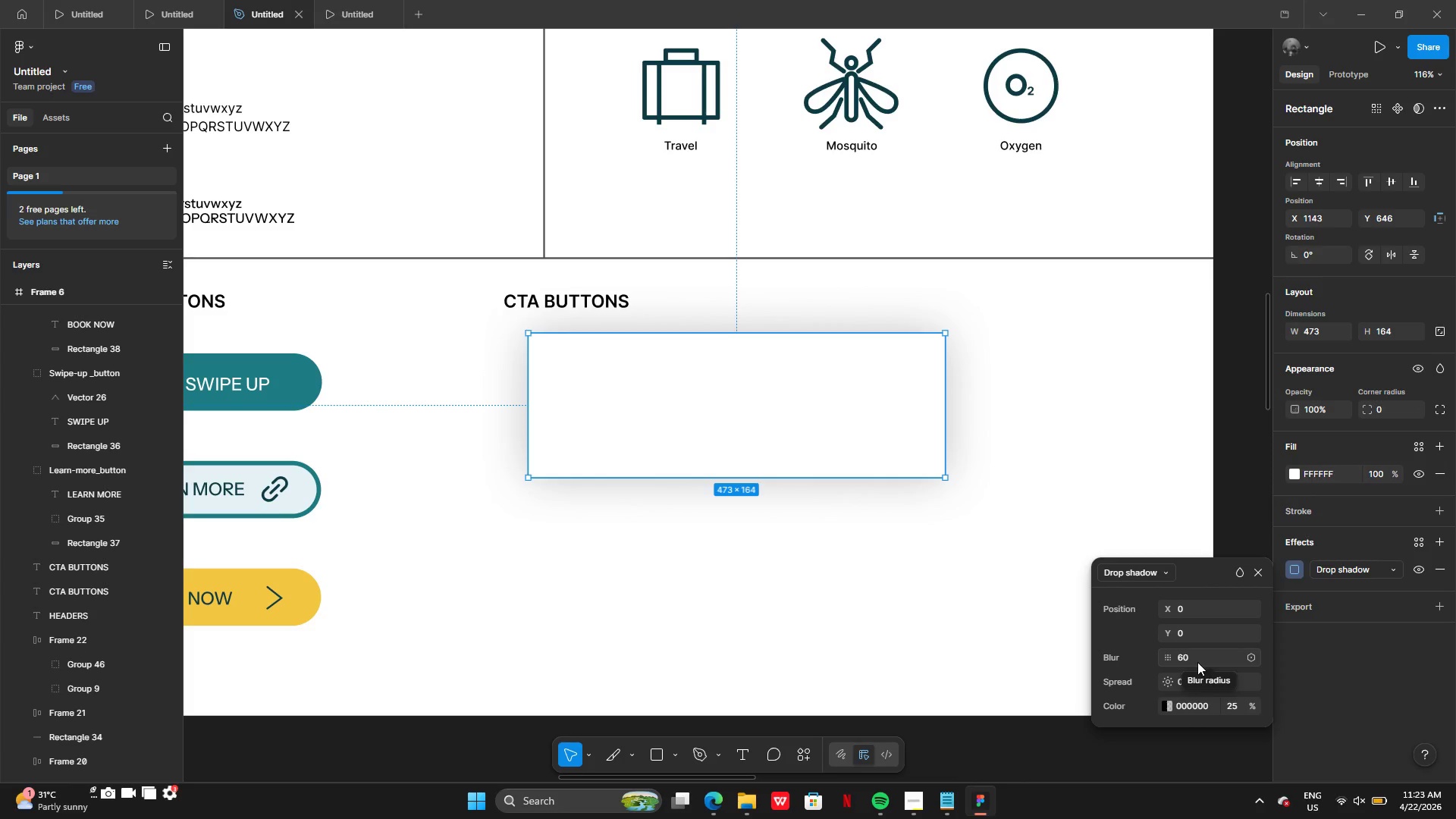 
left_click([1196, 679])
 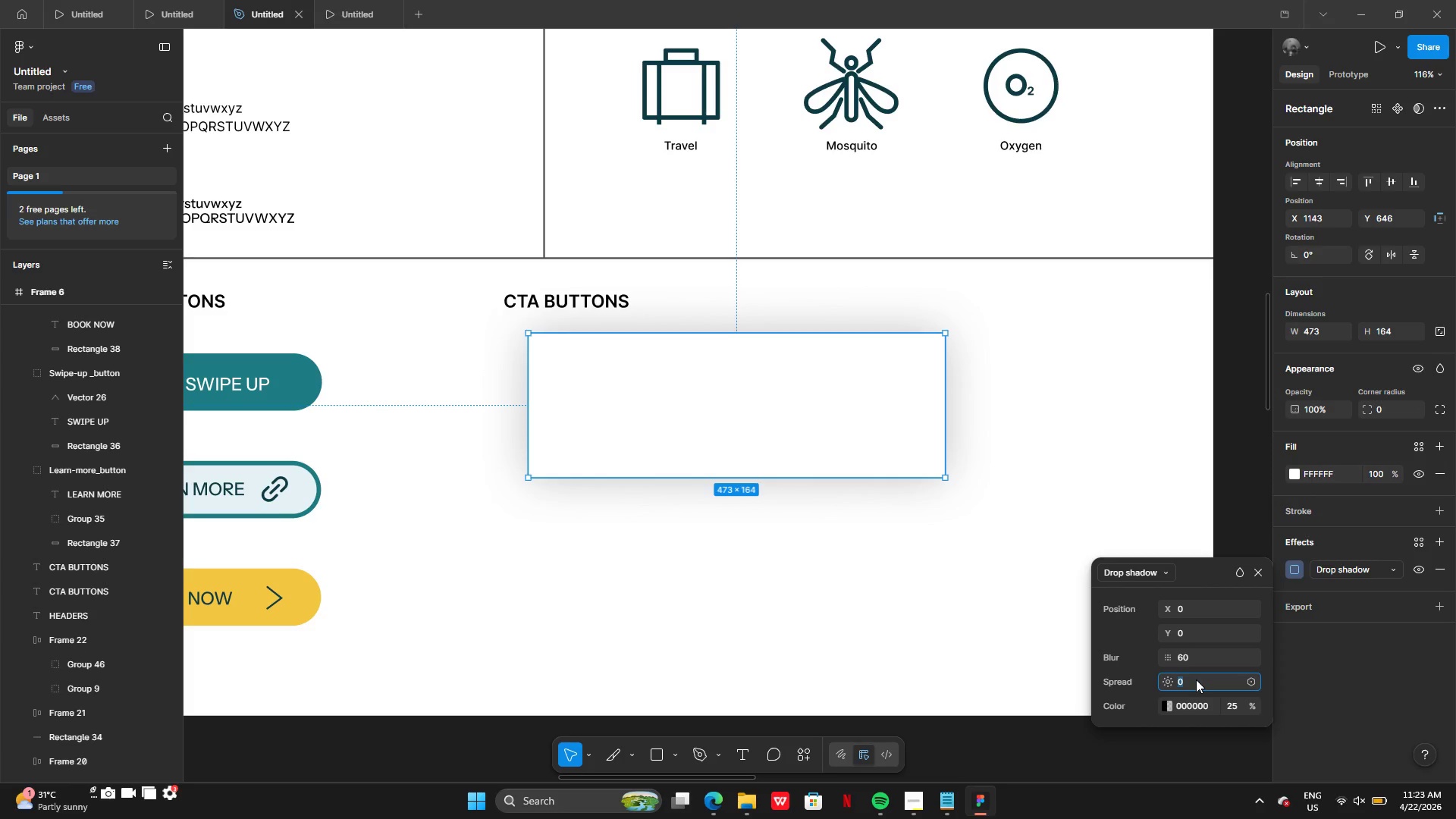 
key(2)
 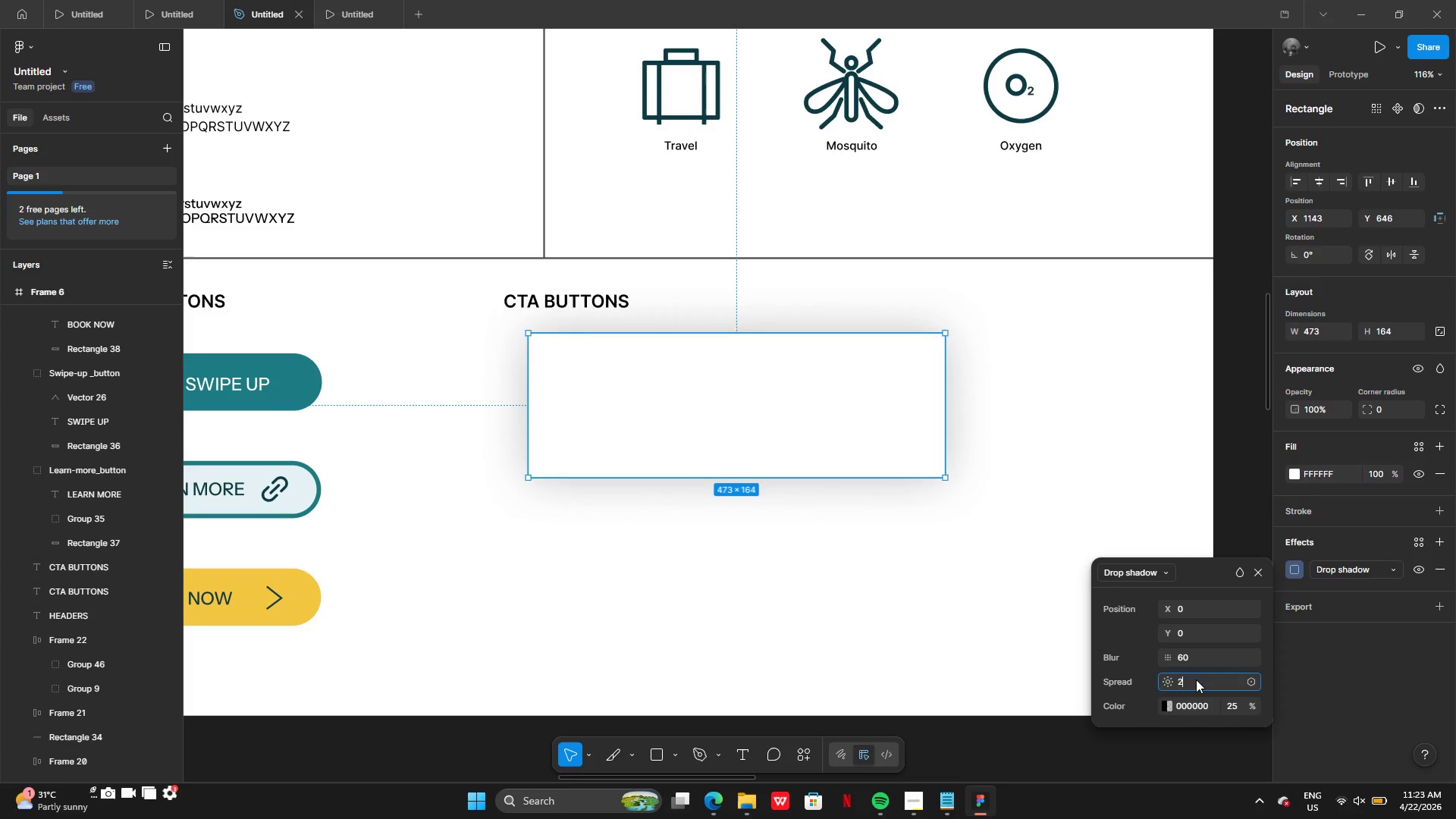 
key(Enter)
 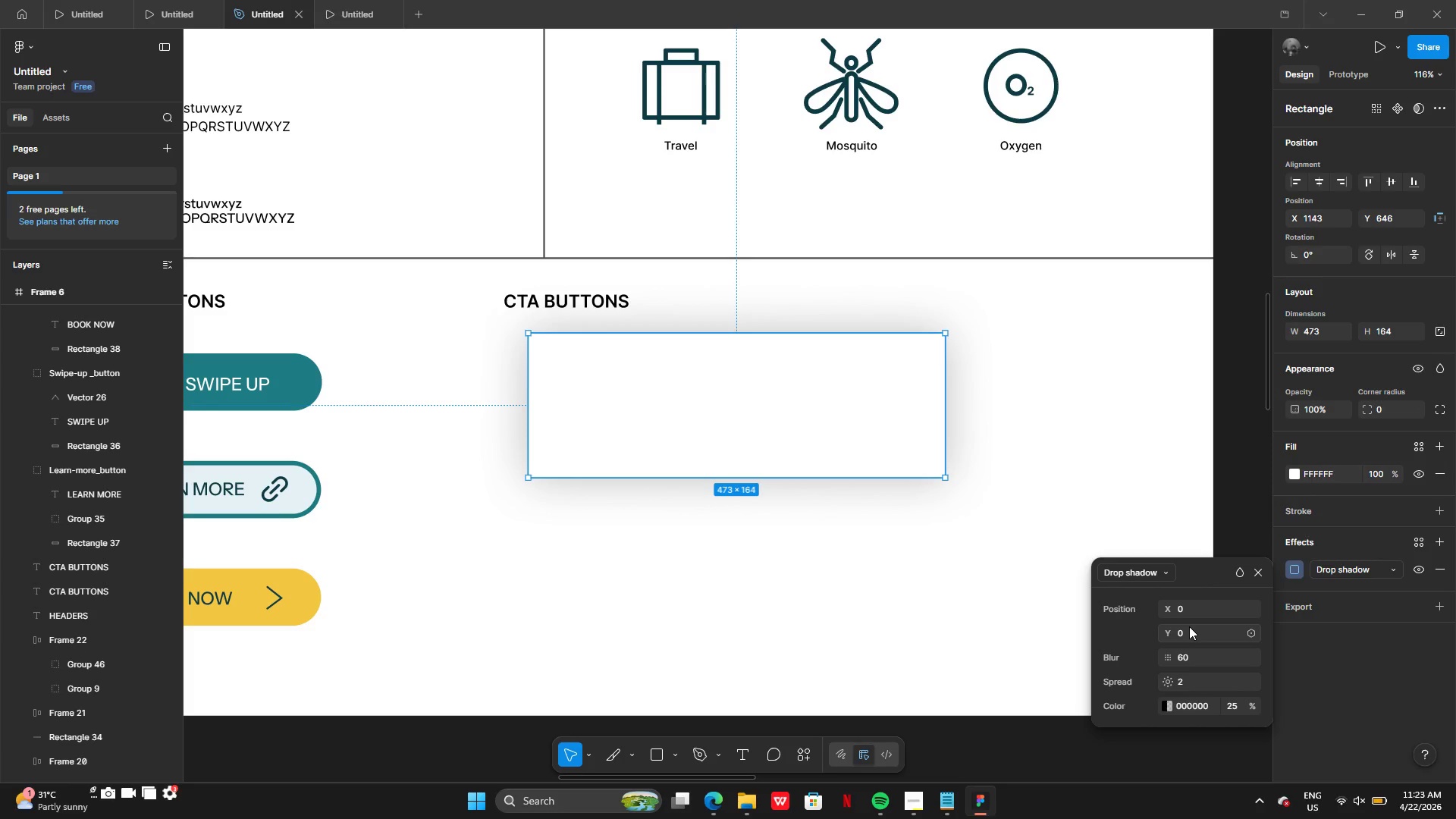 
wait(5.53)
 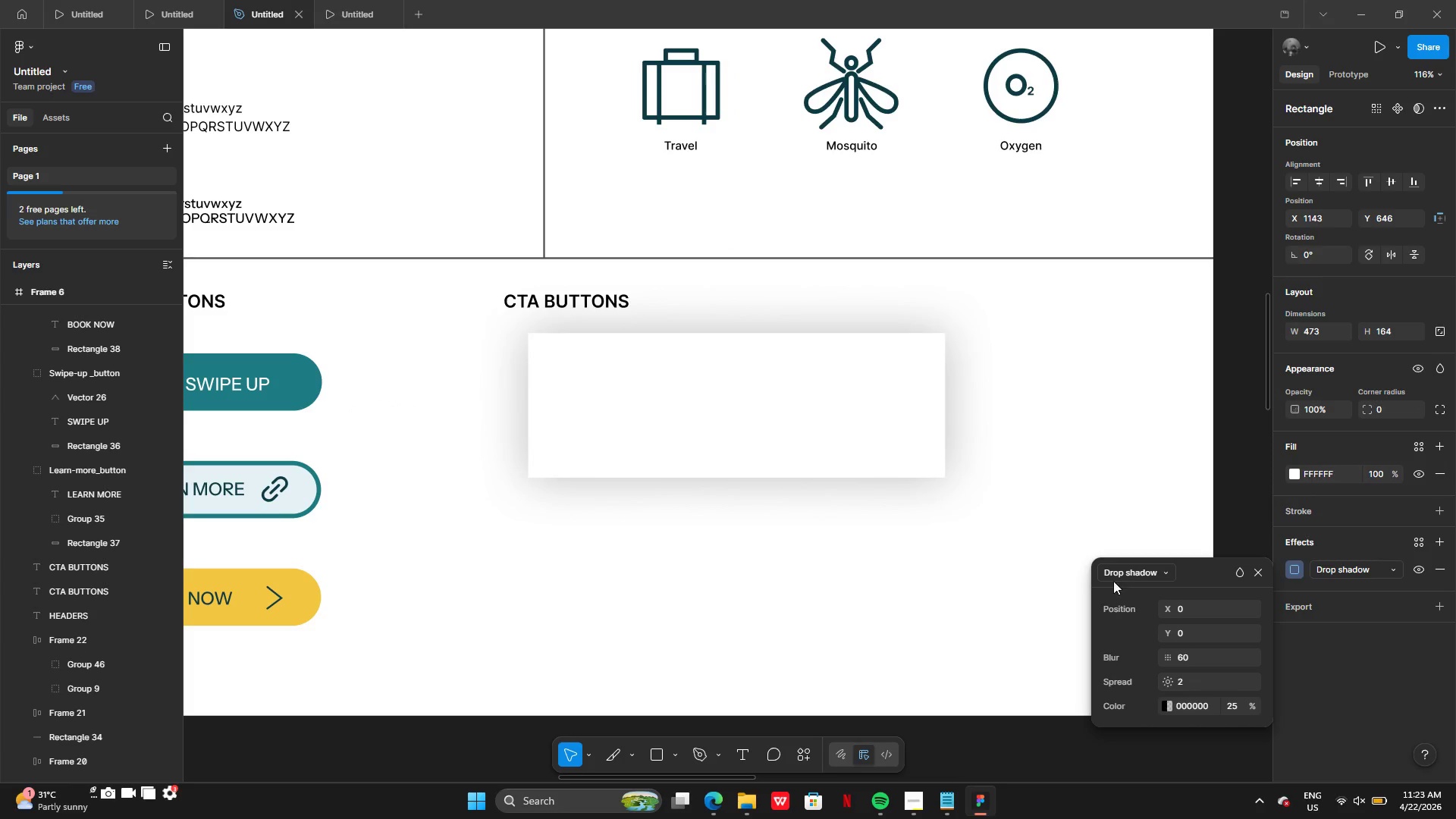 
left_click([1227, 427])
 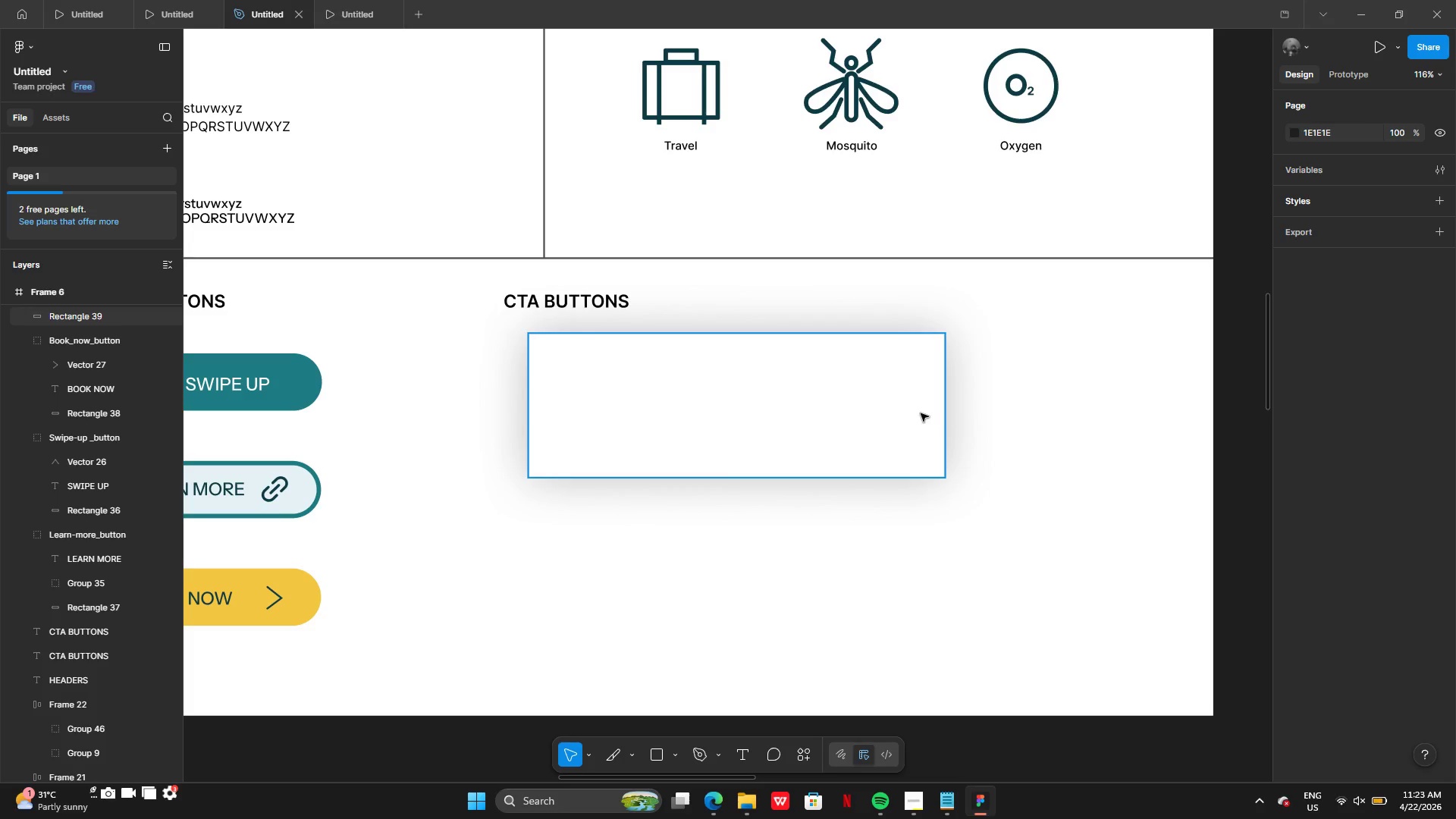 
left_click_drag(start_coordinate=[942, 413], to_coordinate=[861, 413])
 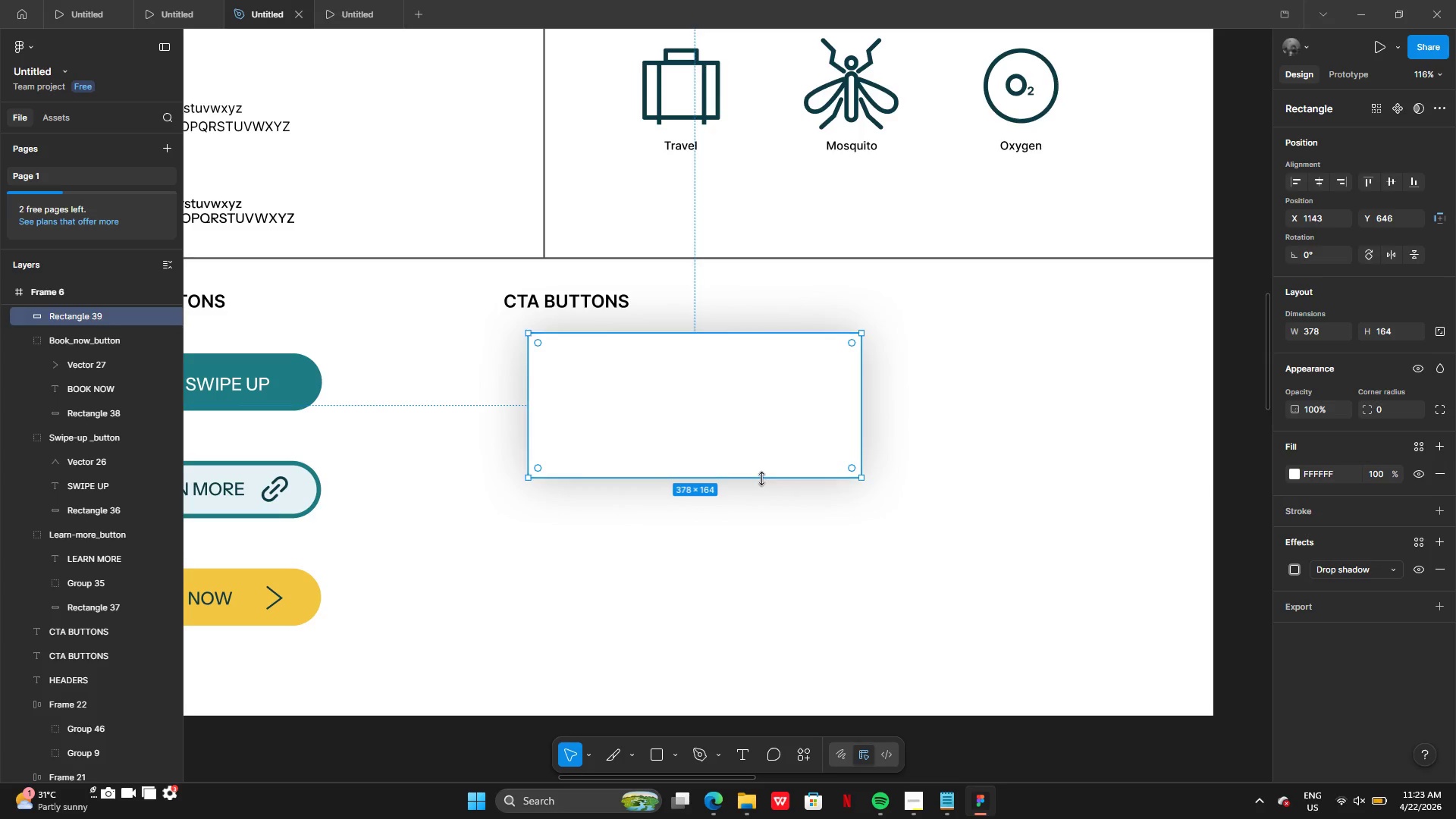 
left_click_drag(start_coordinate=[761, 479], to_coordinate=[760, 500])
 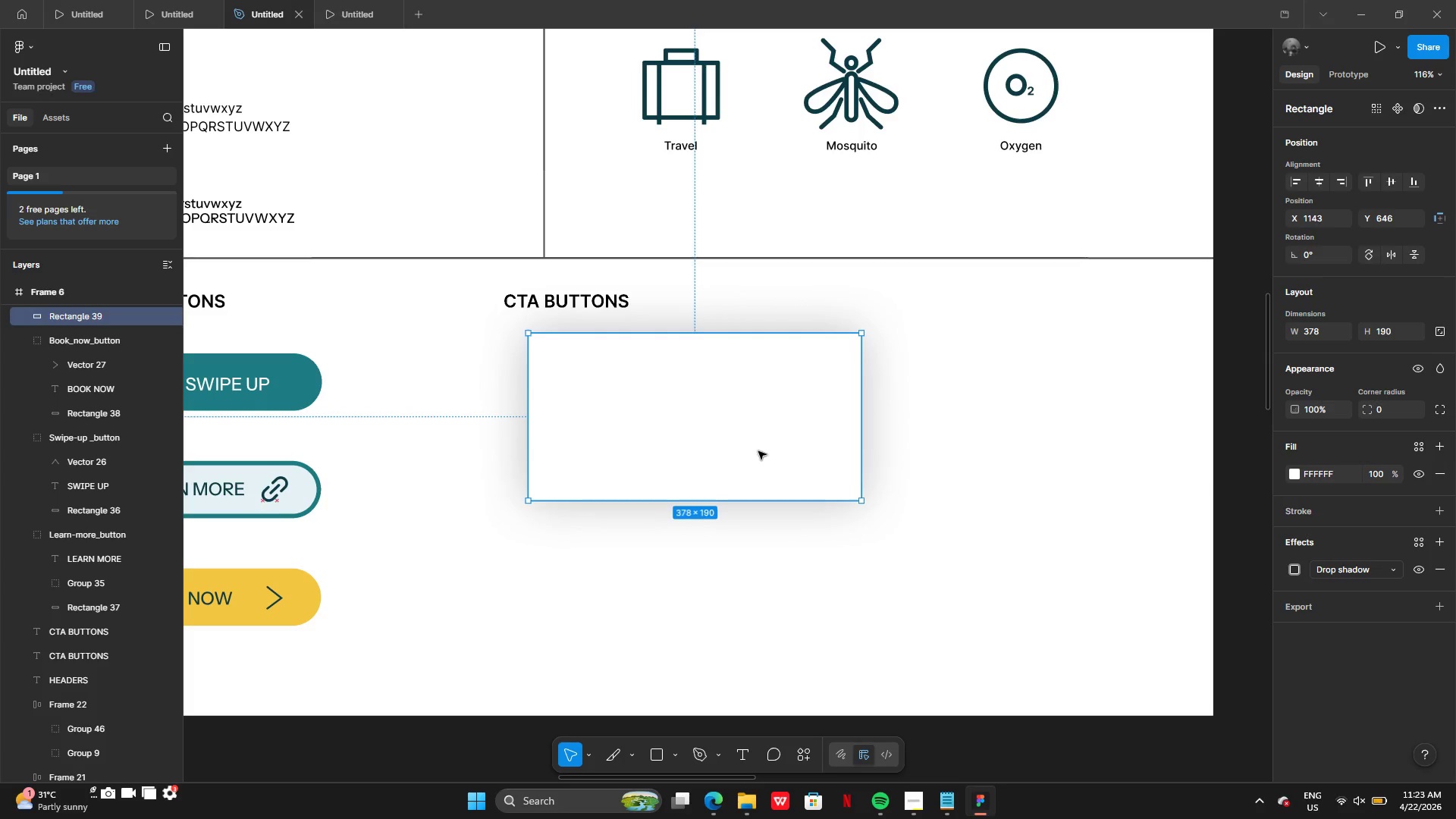 
left_click_drag(start_coordinate=[758, 451], to_coordinate=[698, 464])
 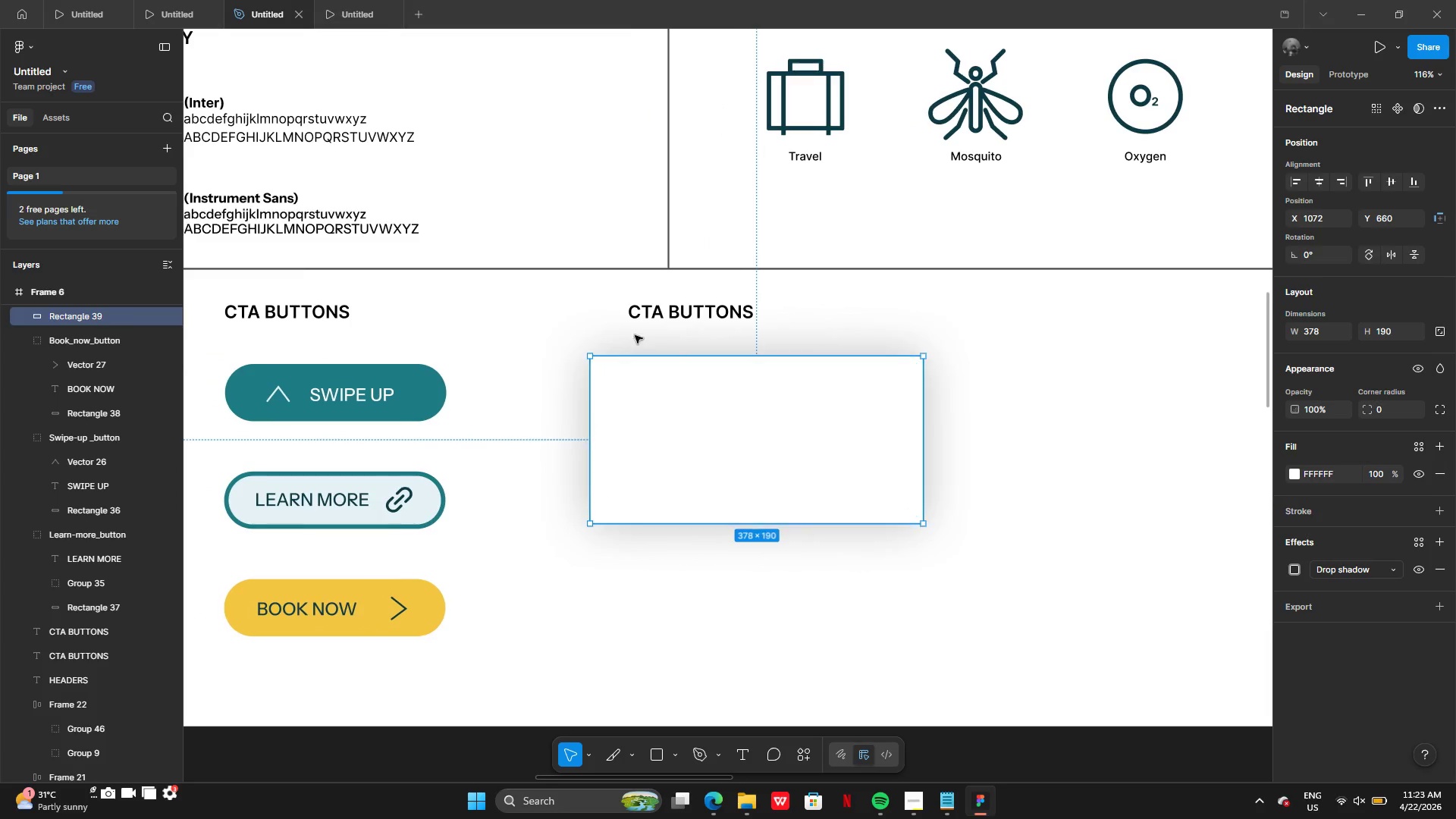 
left_click([648, 316])
 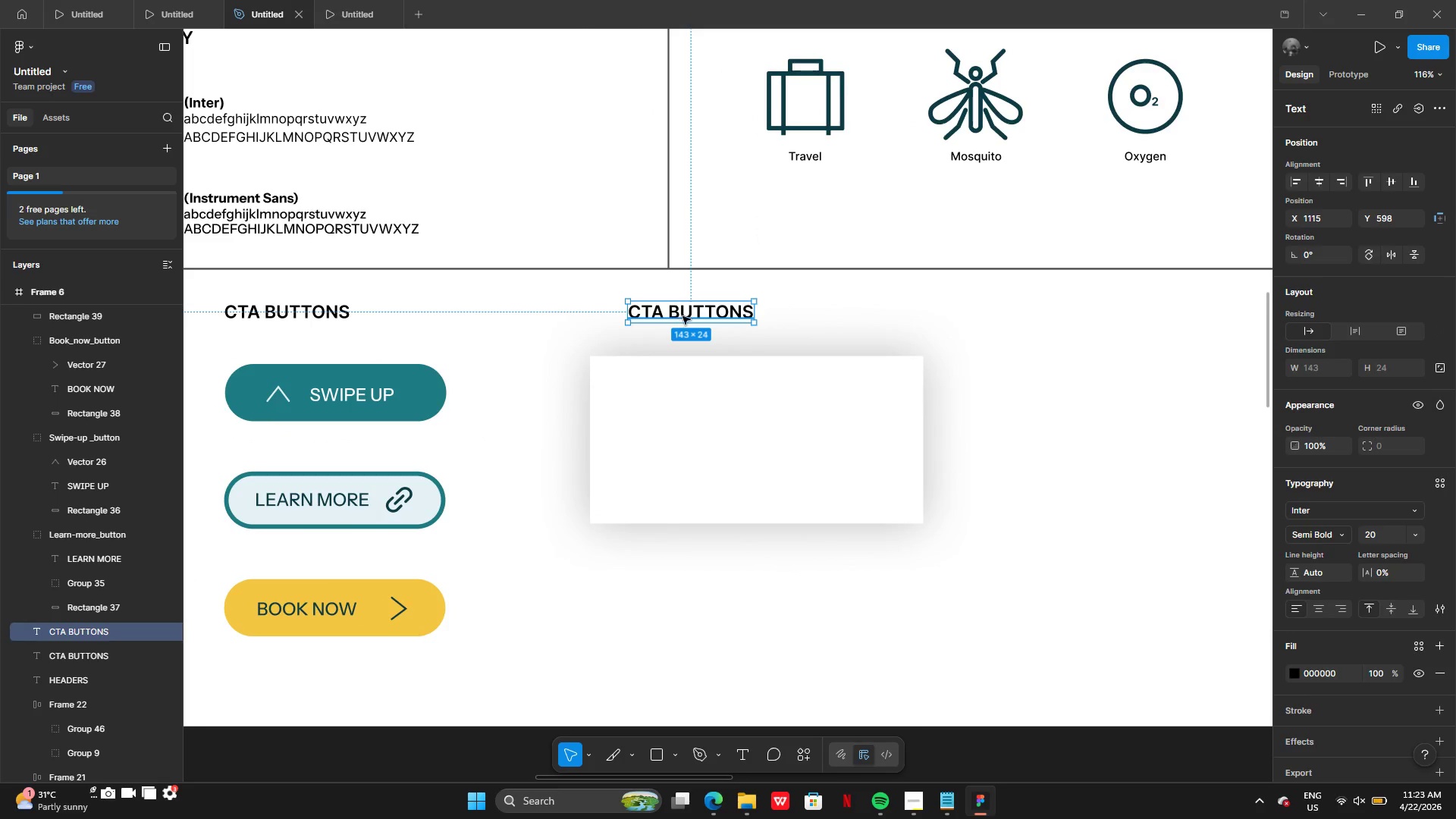 
left_click_drag(start_coordinate=[682, 316], to_coordinate=[645, 321])
 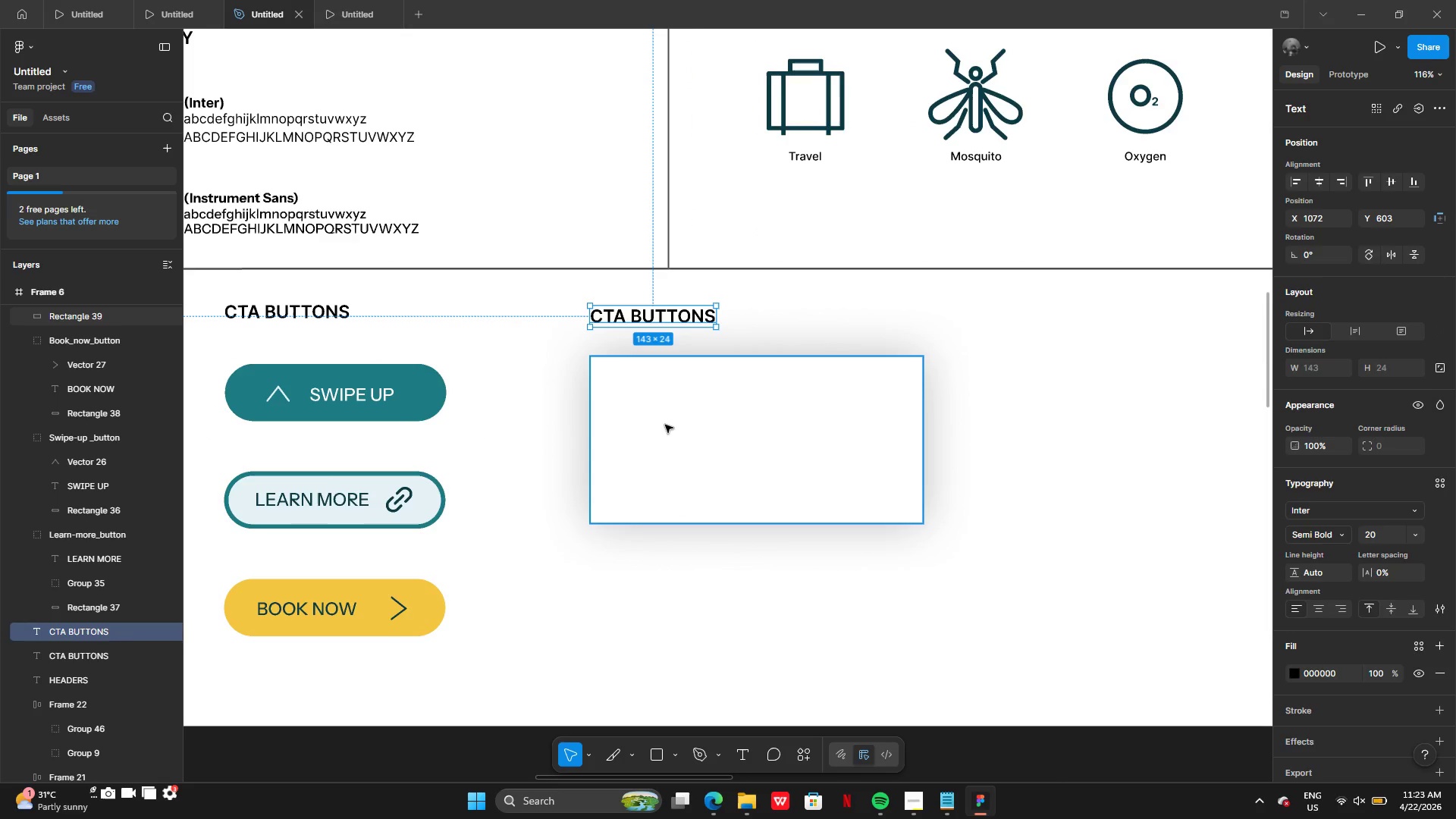 
left_click([665, 425])
 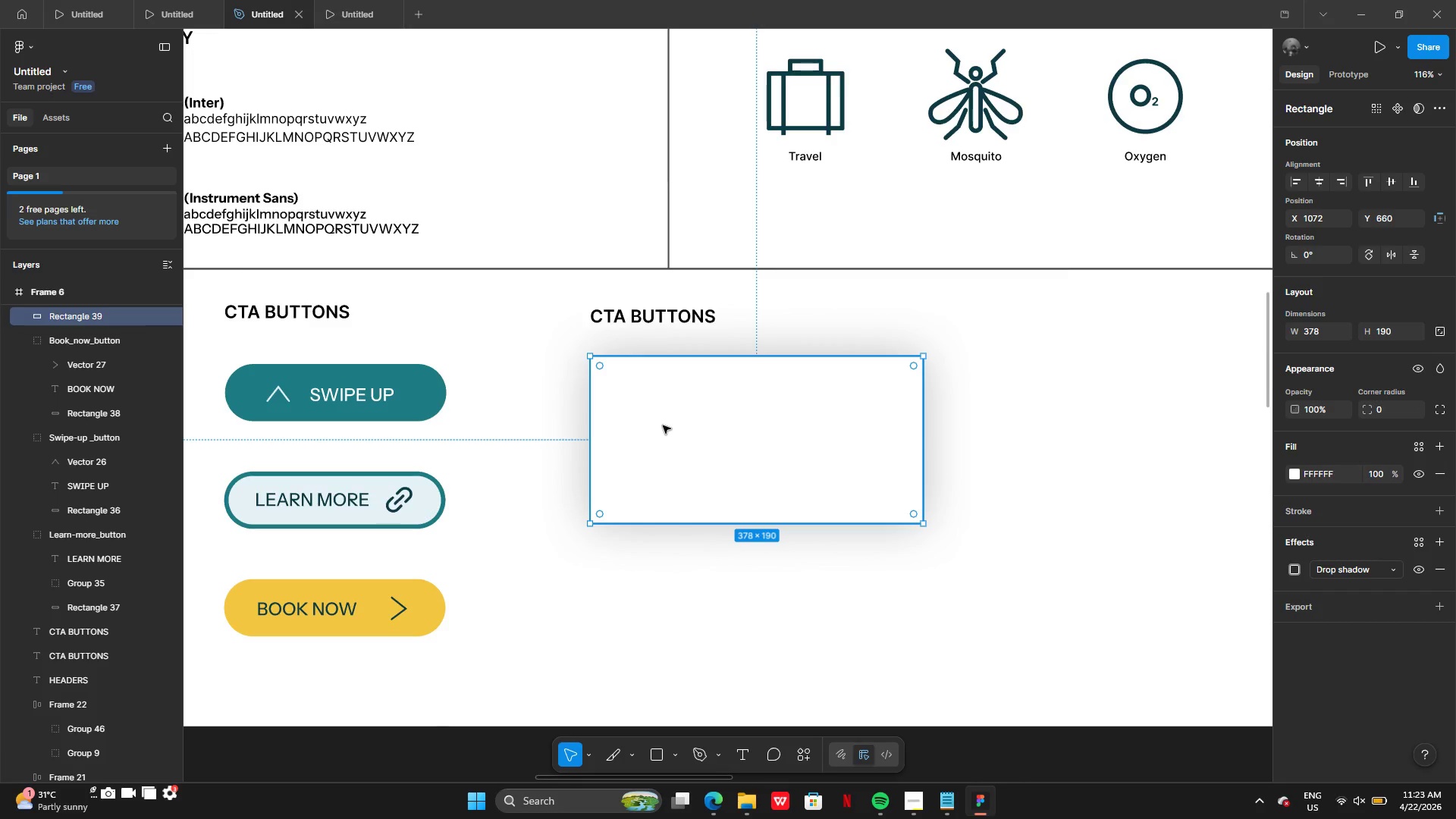 
left_click_drag(start_coordinate=[663, 425], to_coordinate=[657, 484])
 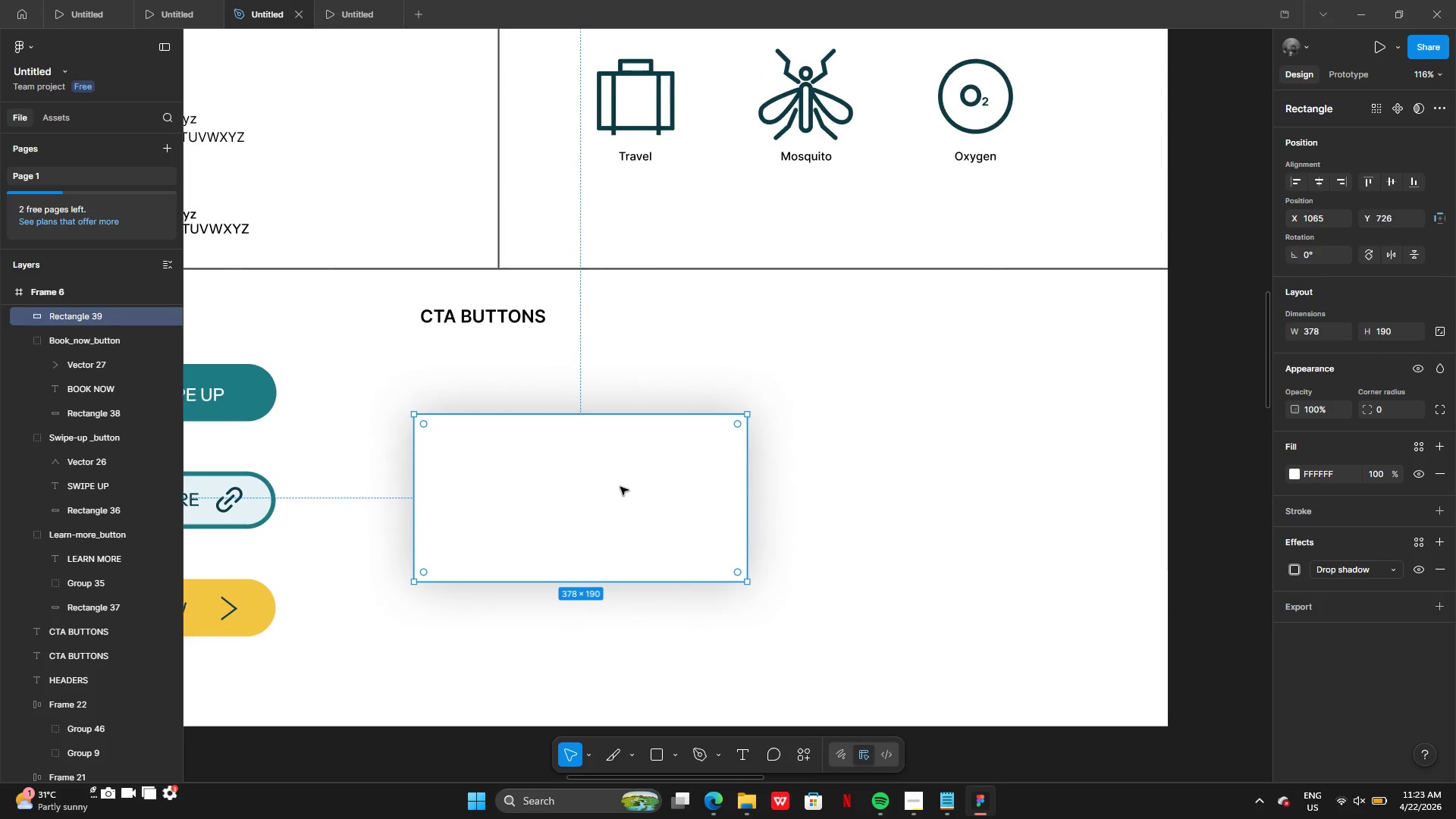 
left_click_drag(start_coordinate=[592, 496], to_coordinate=[597, 488])
 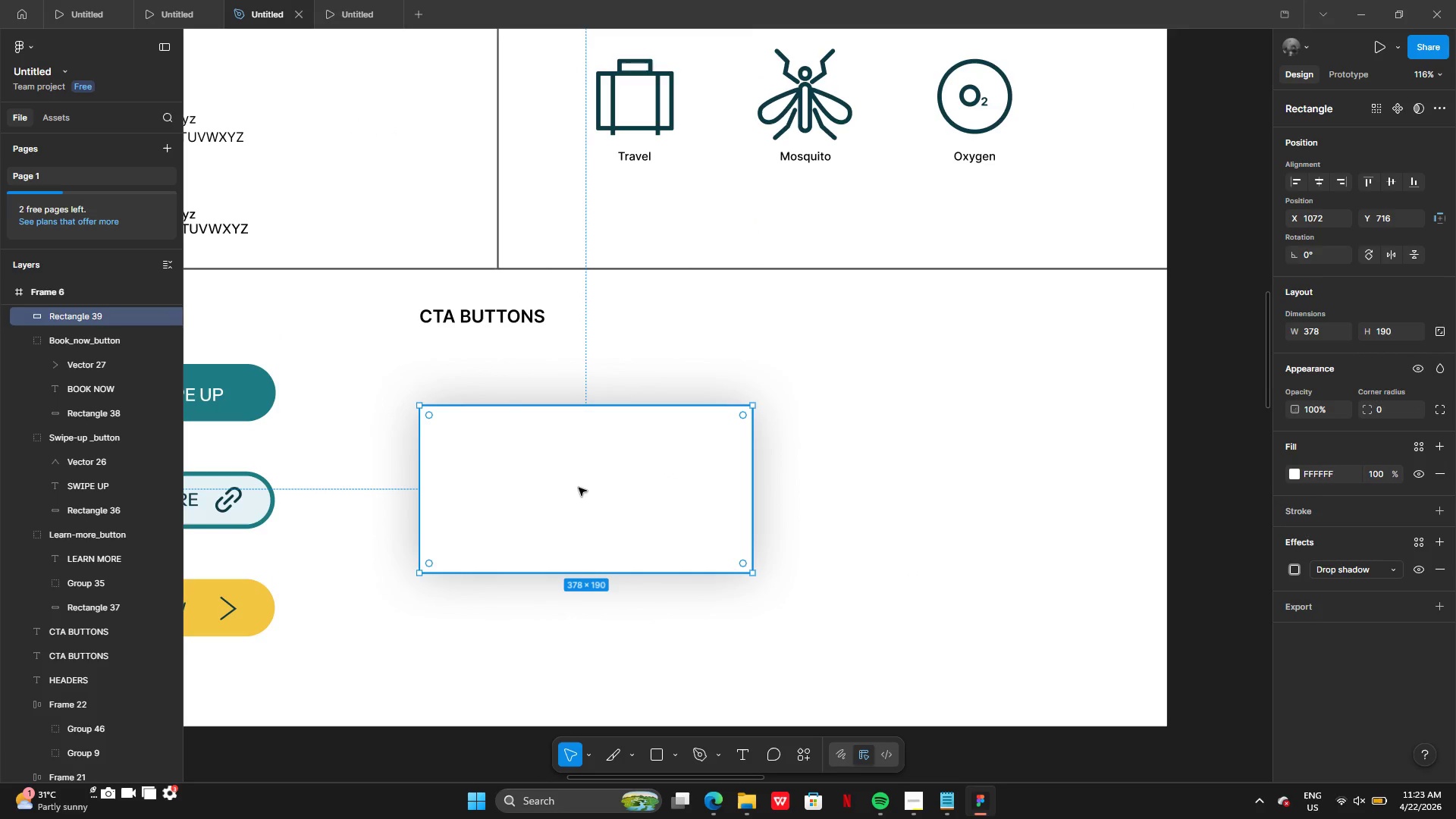 
hold_key(key=AltLeft, duration=0.34)
left_click_drag(start_coordinate=[576, 487], to_coordinate=[689, 490])
 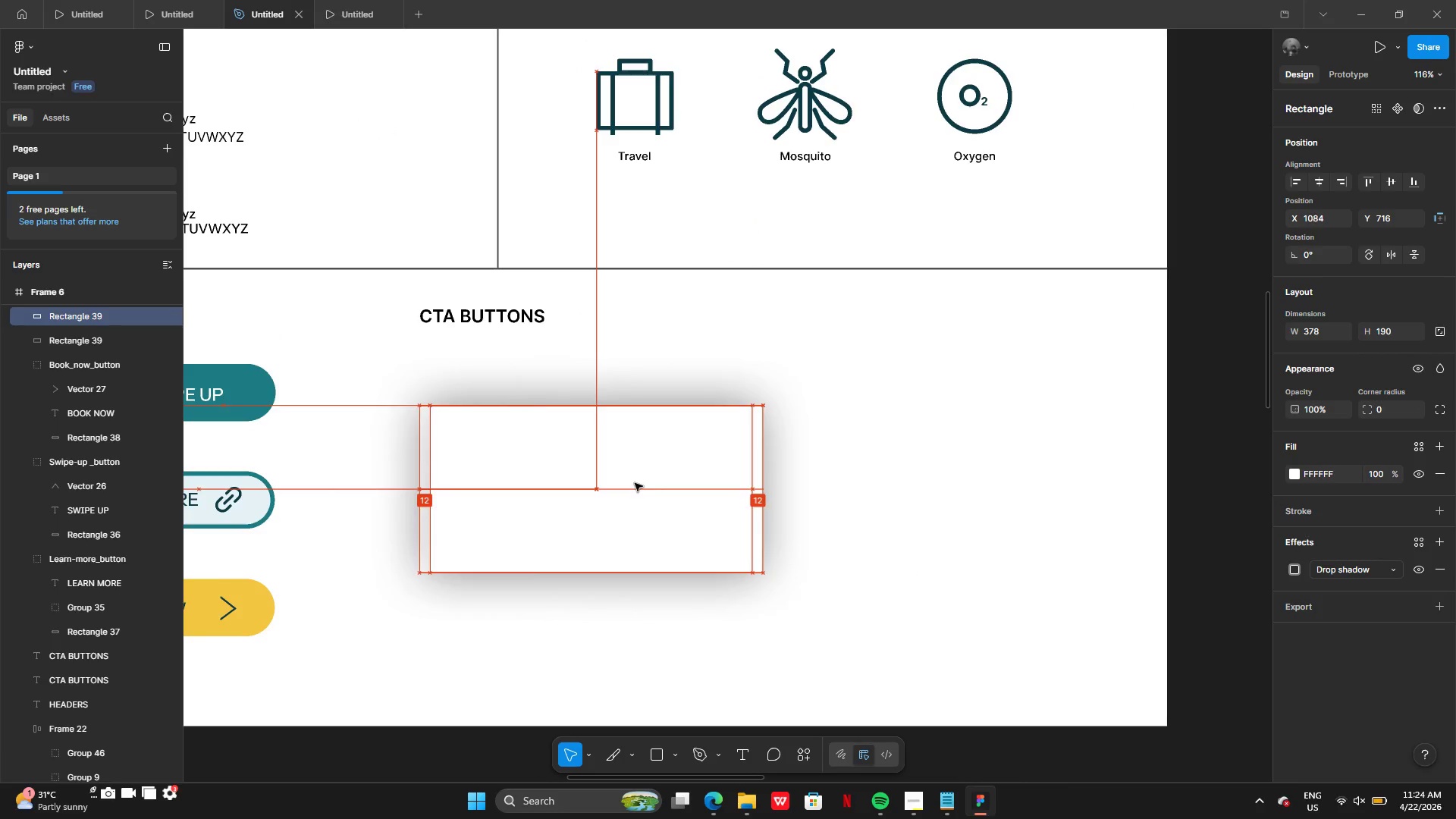 
left_click_drag(start_coordinate=[635, 483], to_coordinate=[893, 483])
 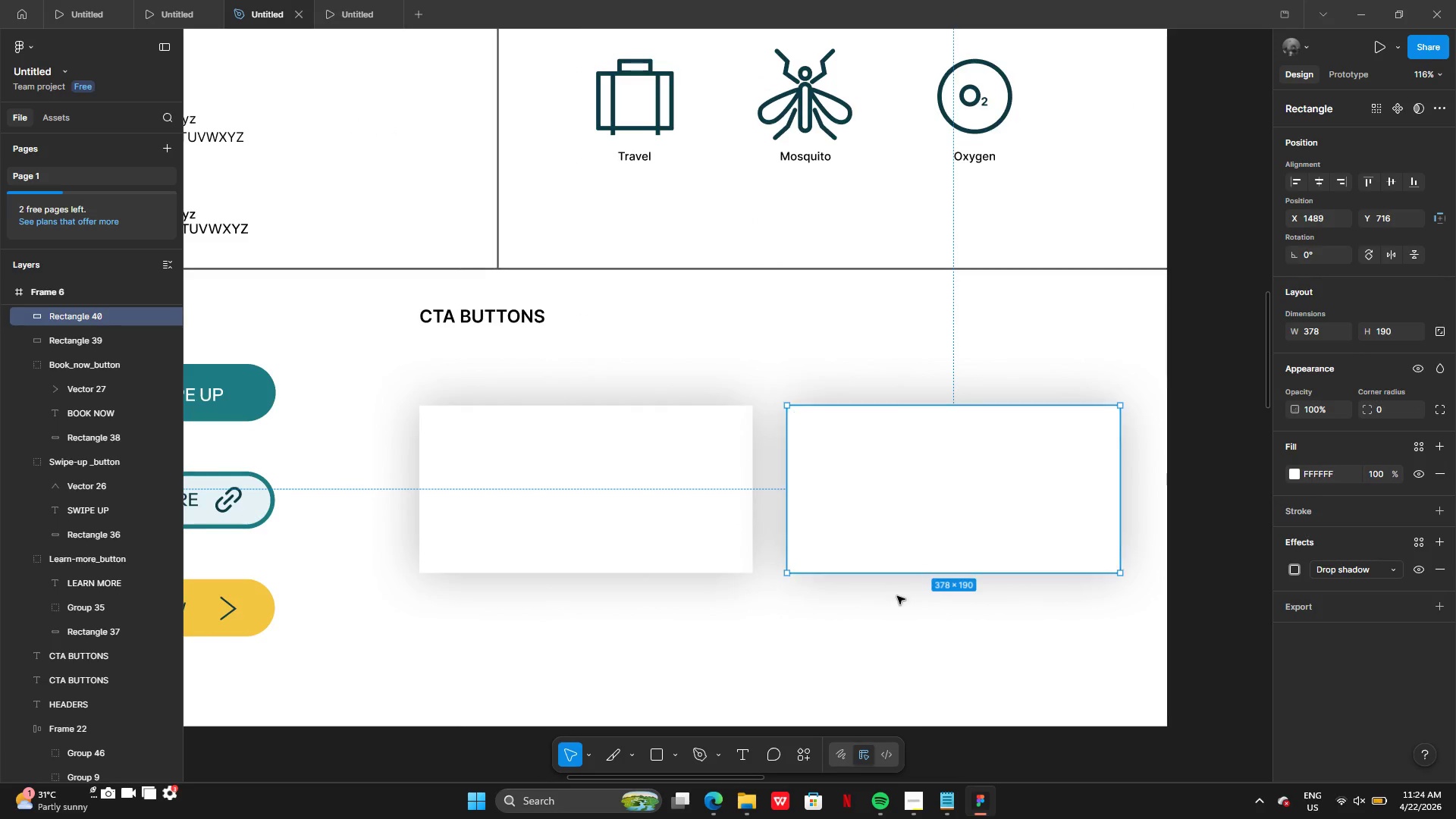 
left_click([897, 596])
 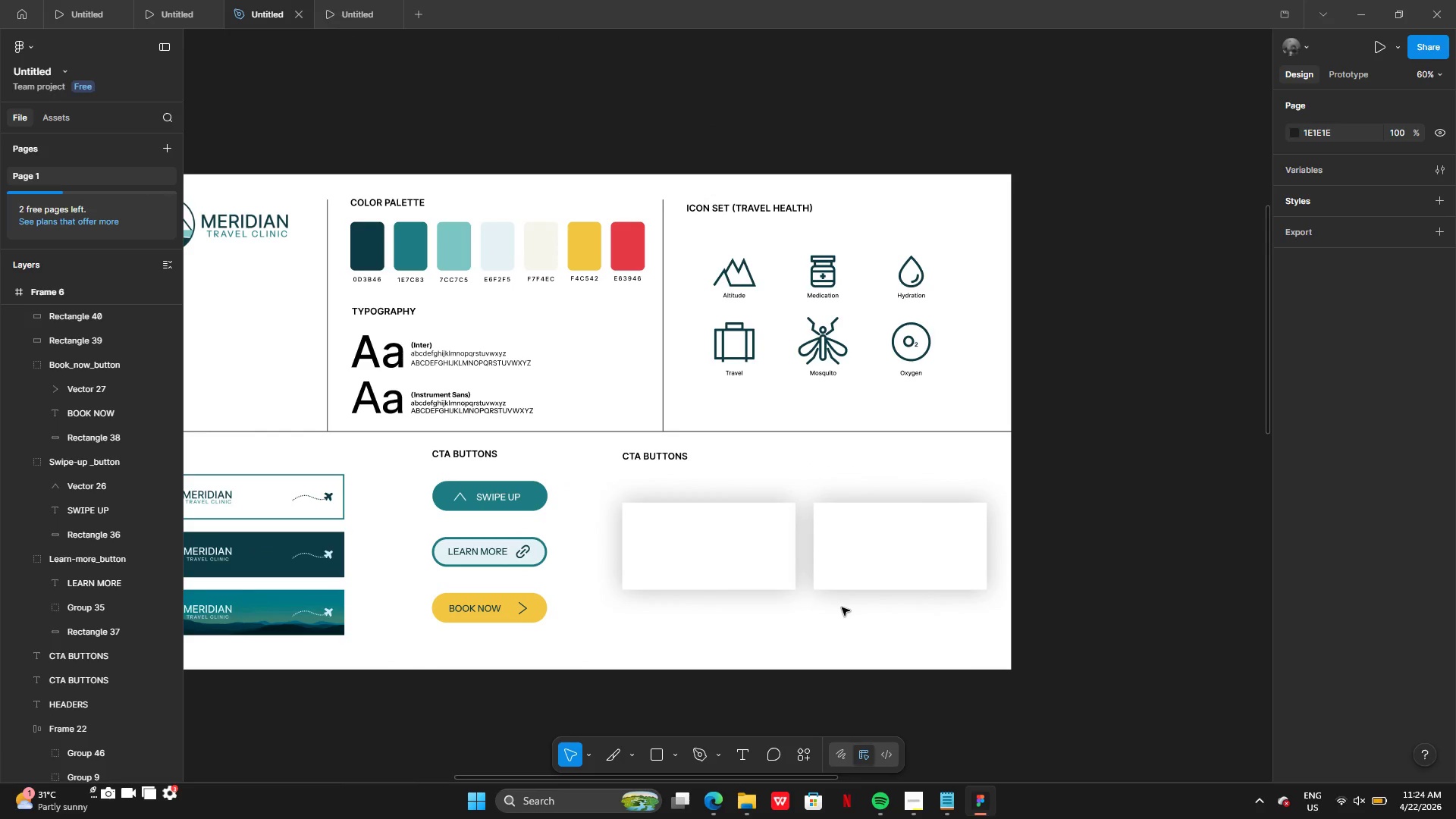 
wait(6.8)
 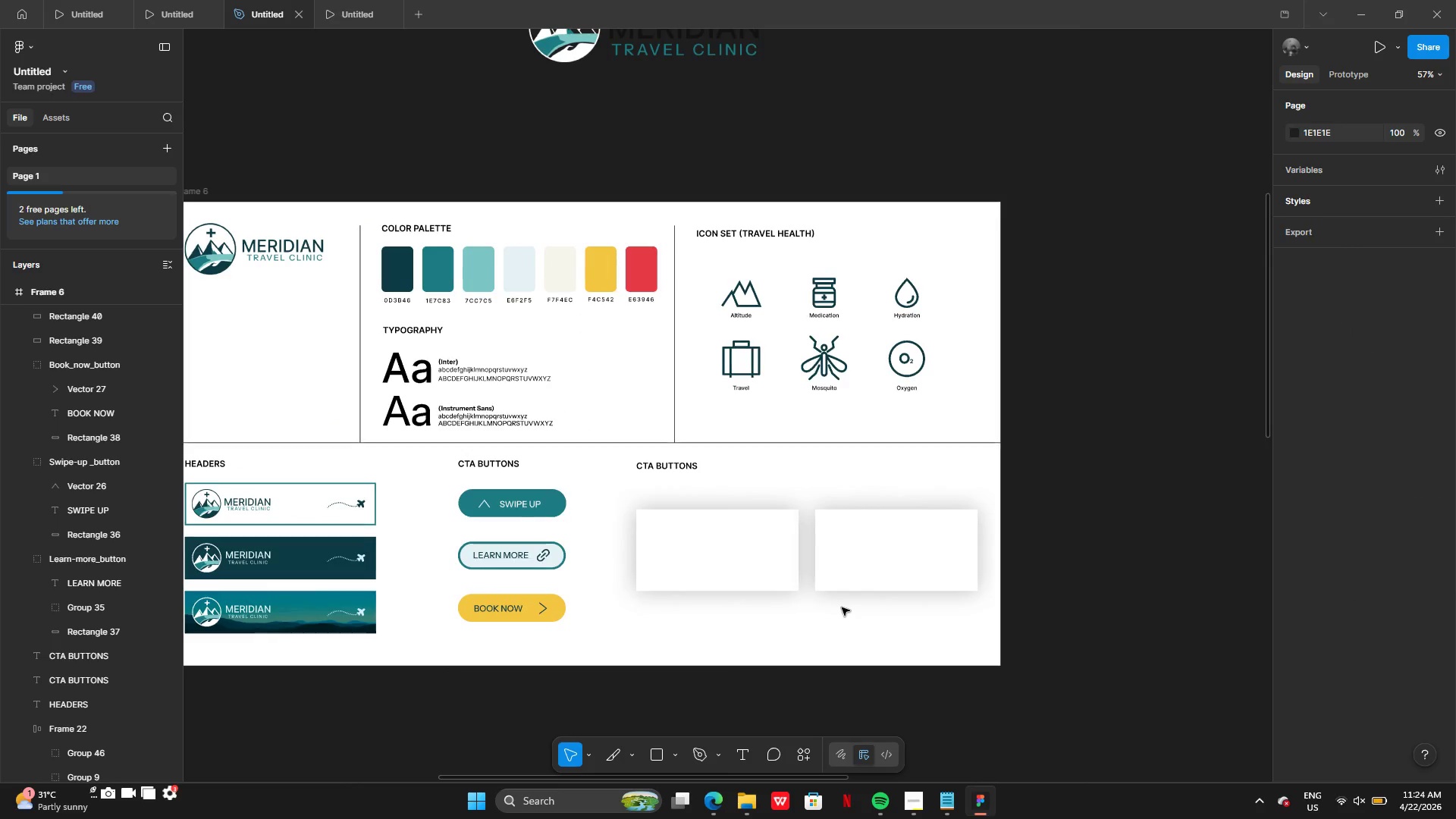 
hold_key(key=ShiftLeft, duration=0.86)
 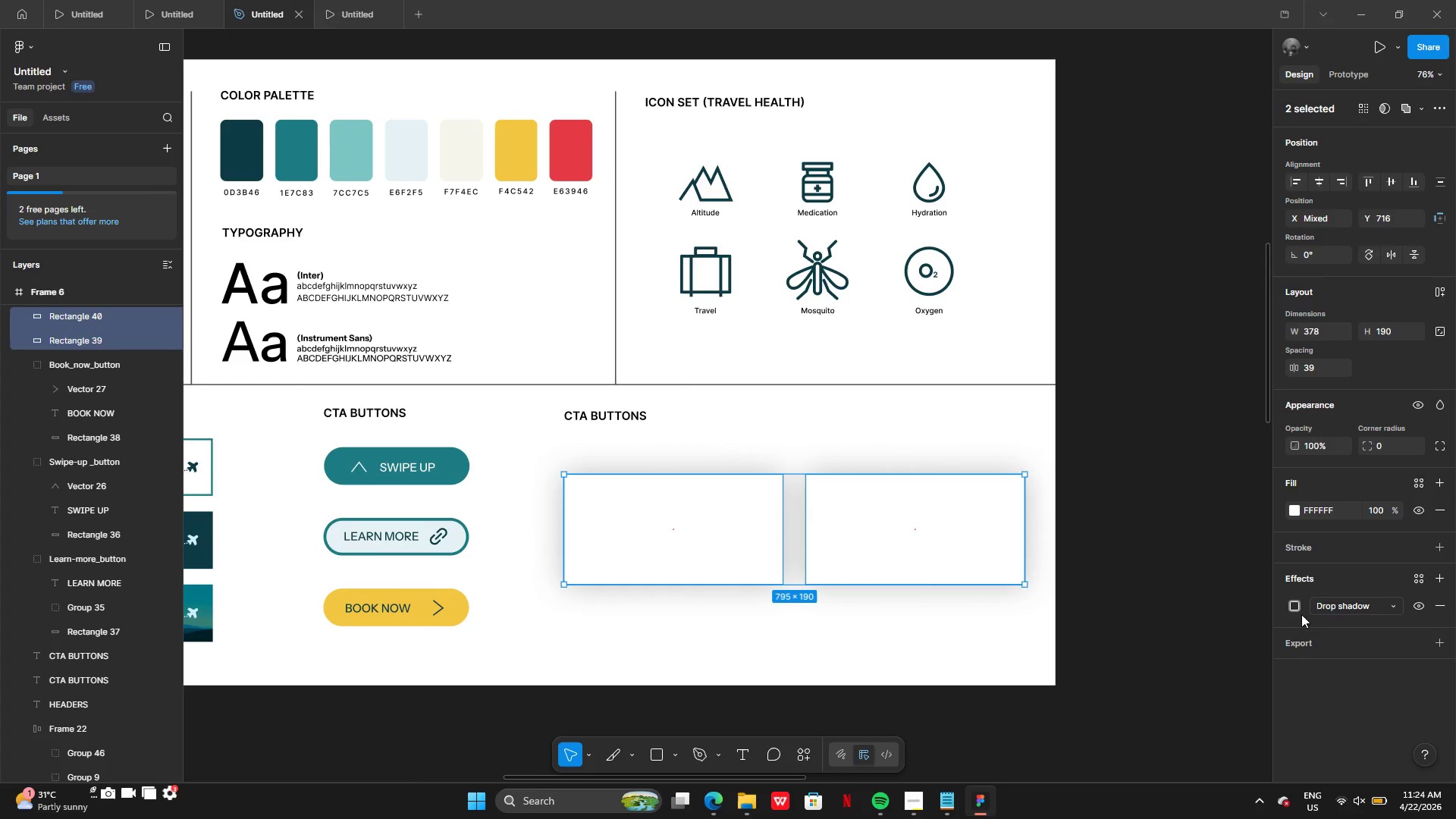 
left_click([1301, 601])
 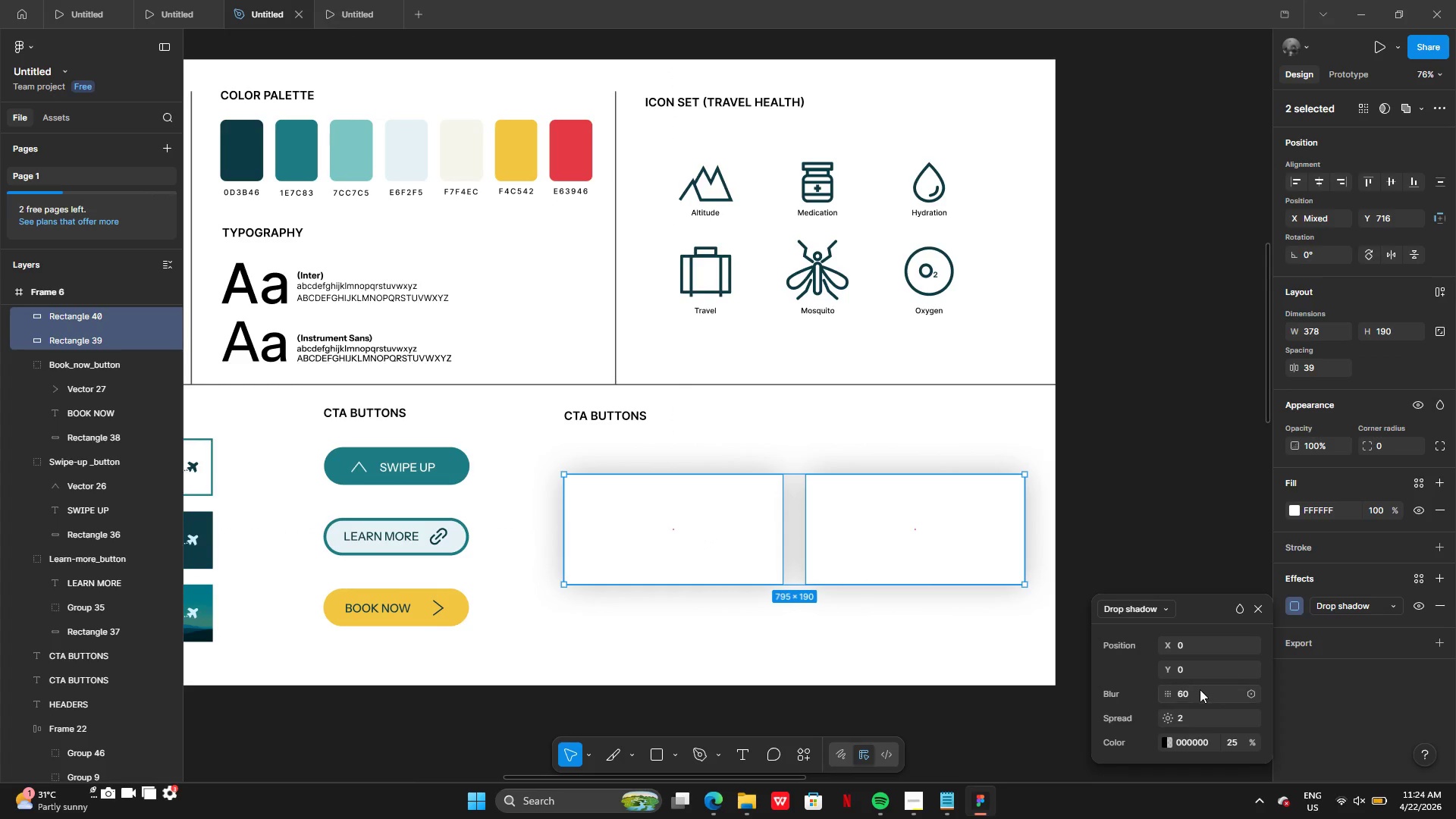 
left_click([1192, 691])
 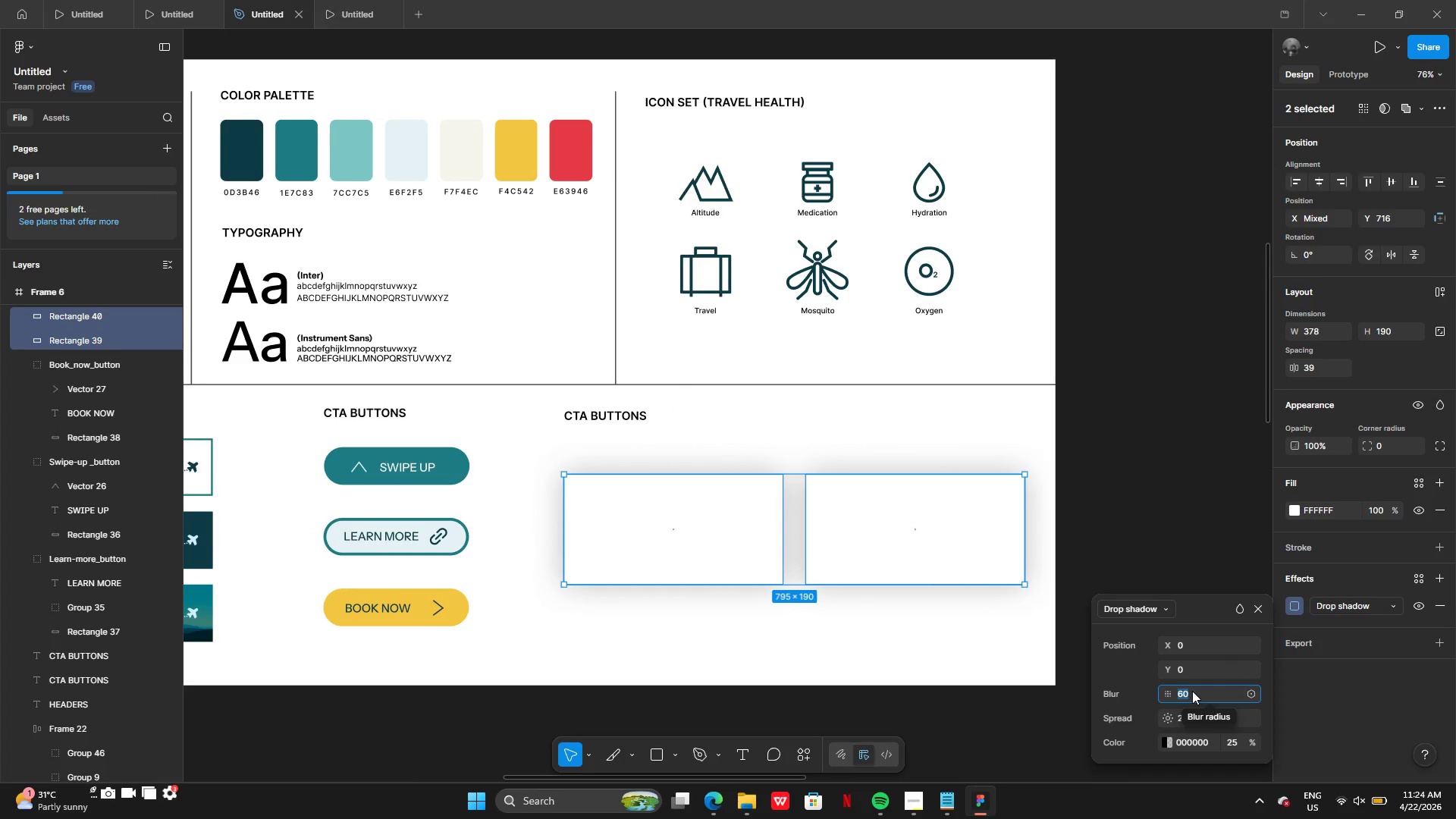 
type(60)
 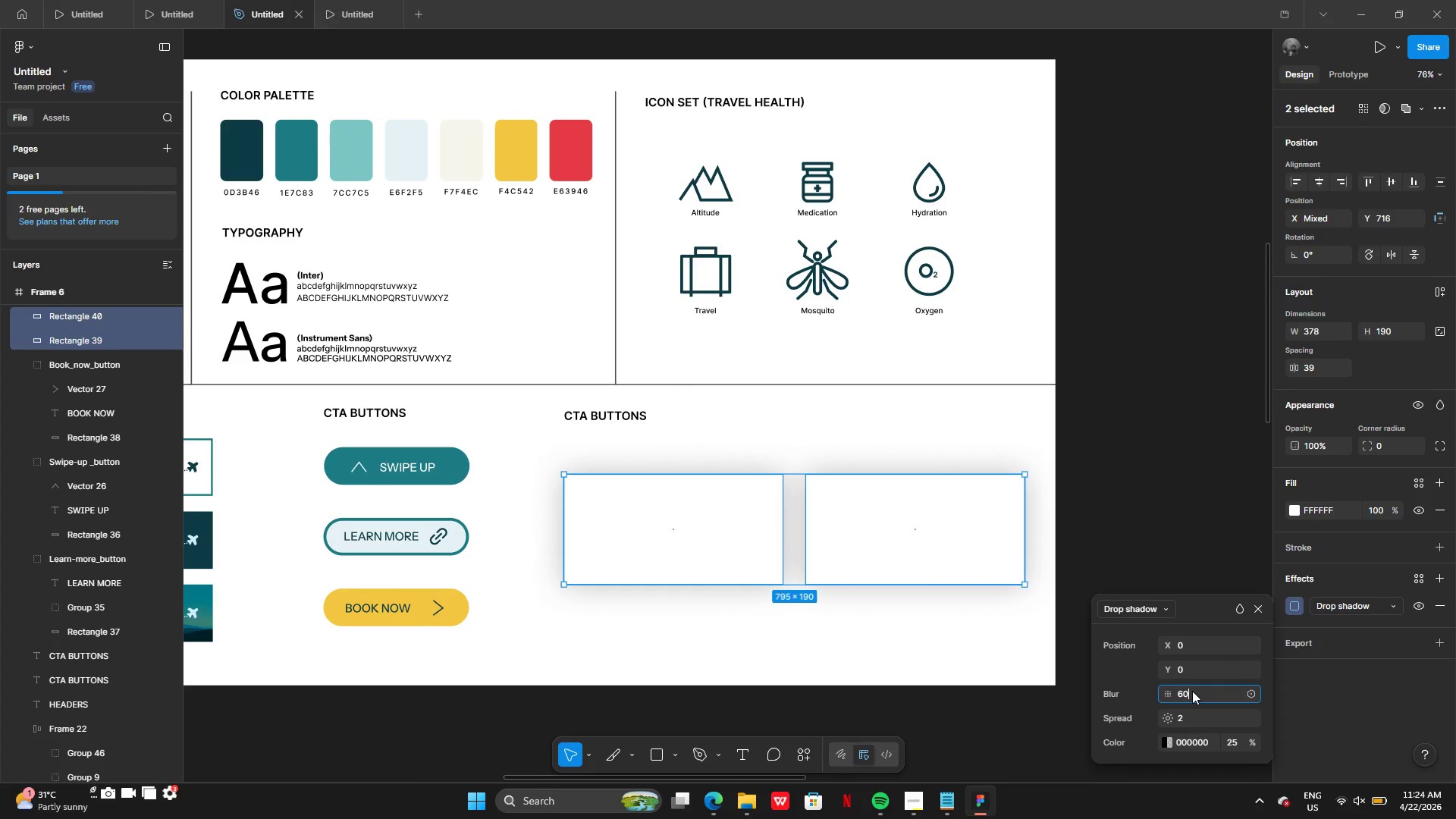 
key(Enter)
 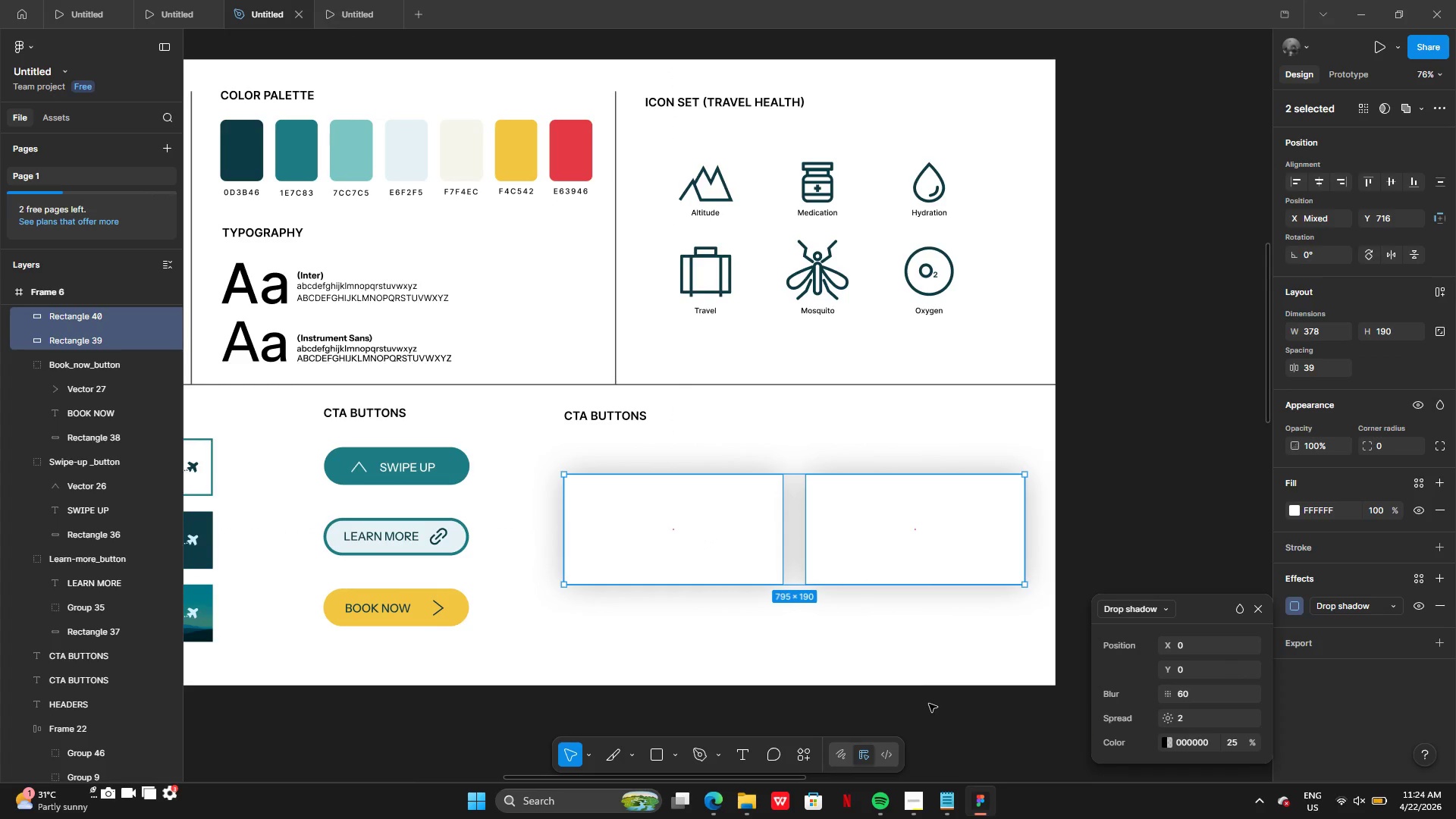 
left_click([932, 703])
 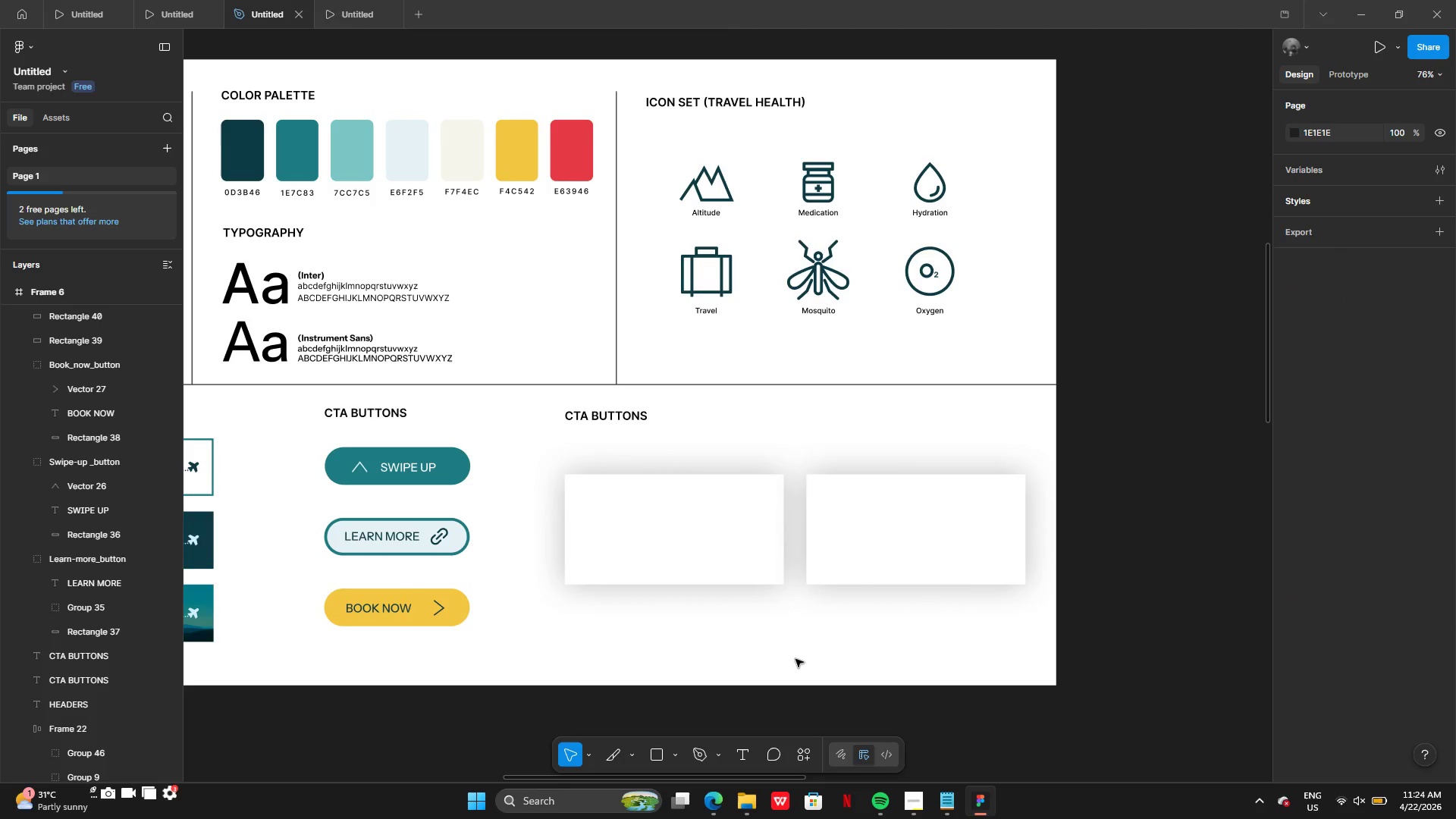 
left_click([733, 544])
 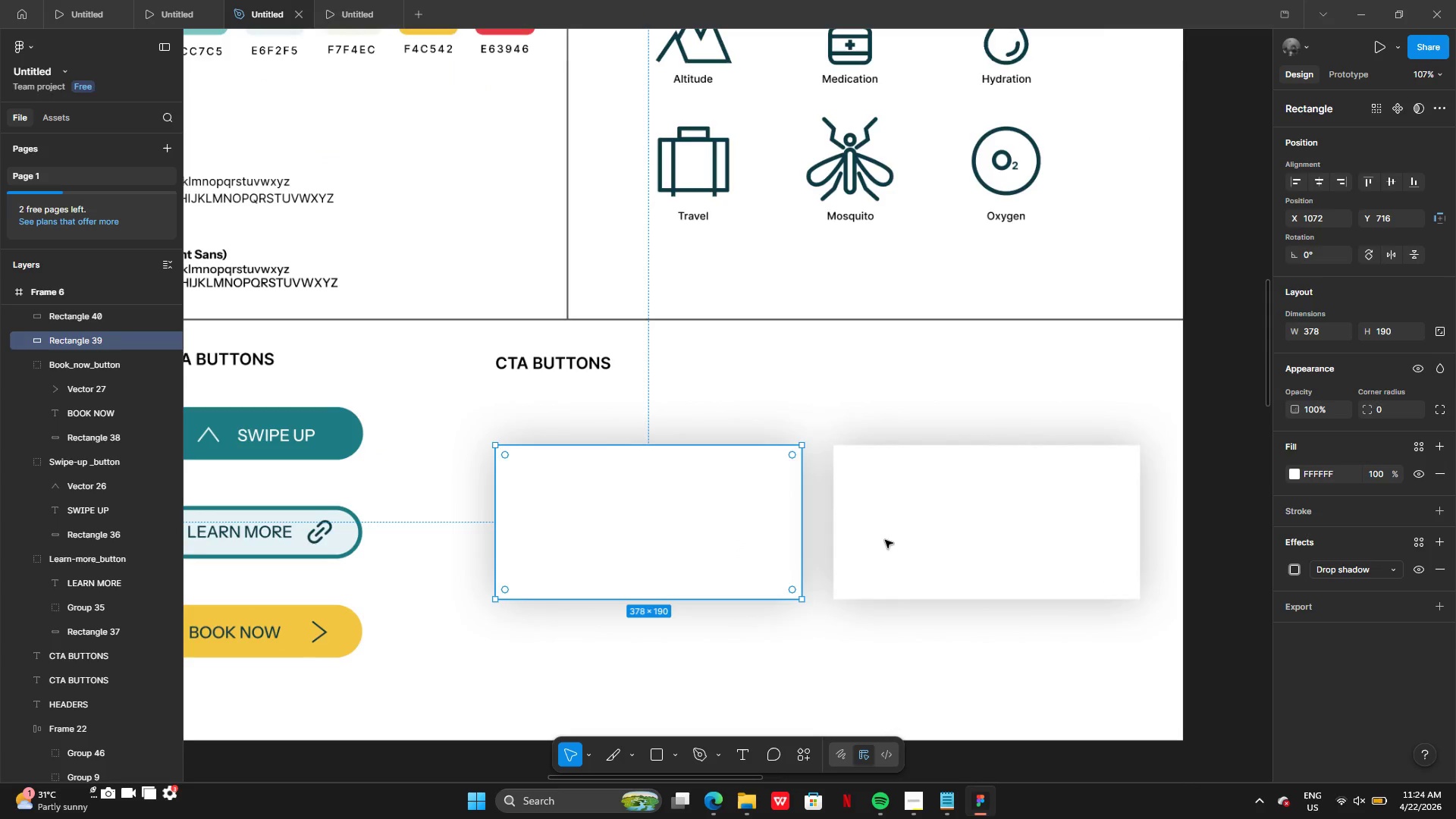 
hold_key(key=ShiftLeft, duration=0.83)
left_click([901, 540])
 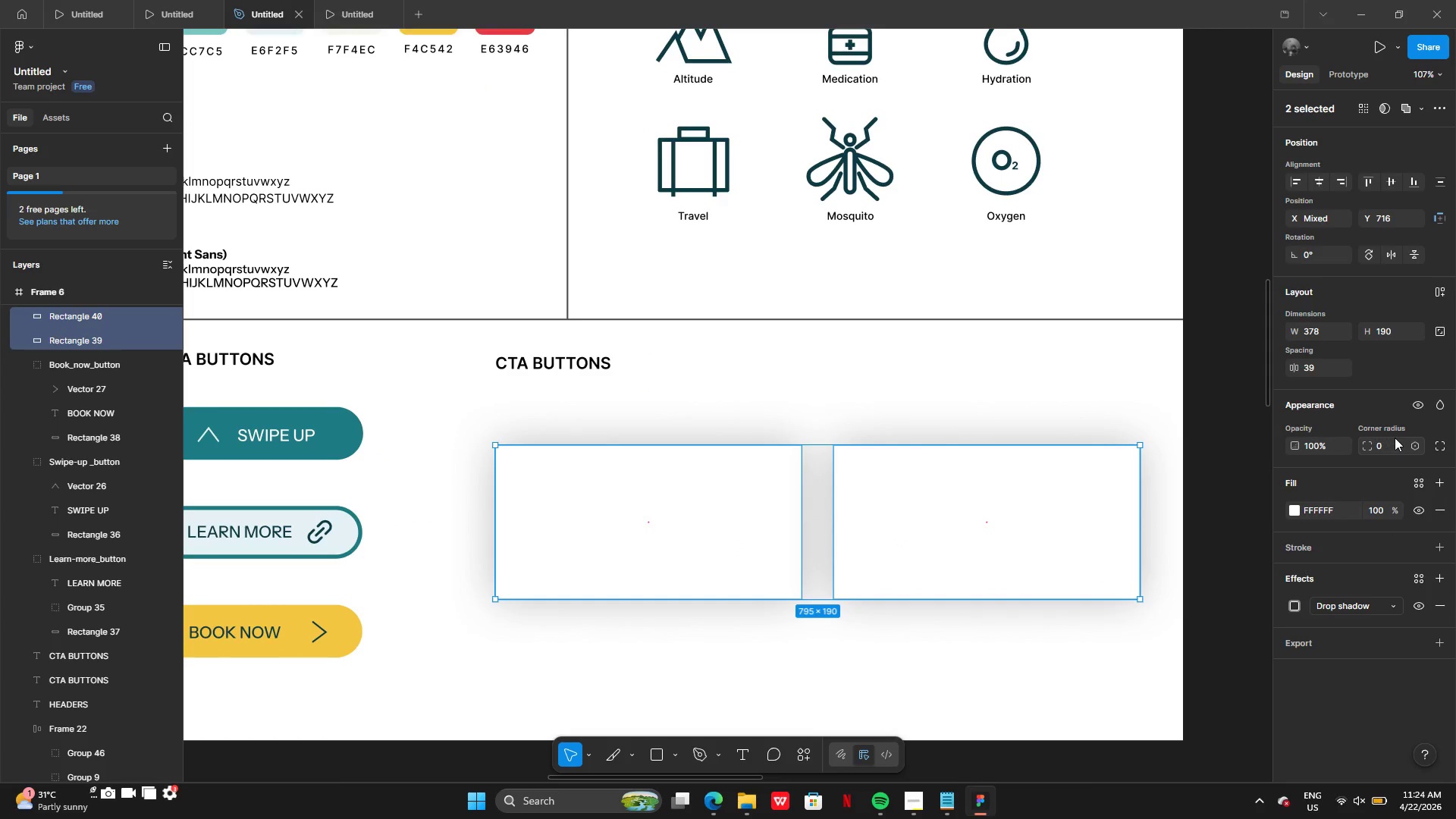 
left_click([1388, 445])
 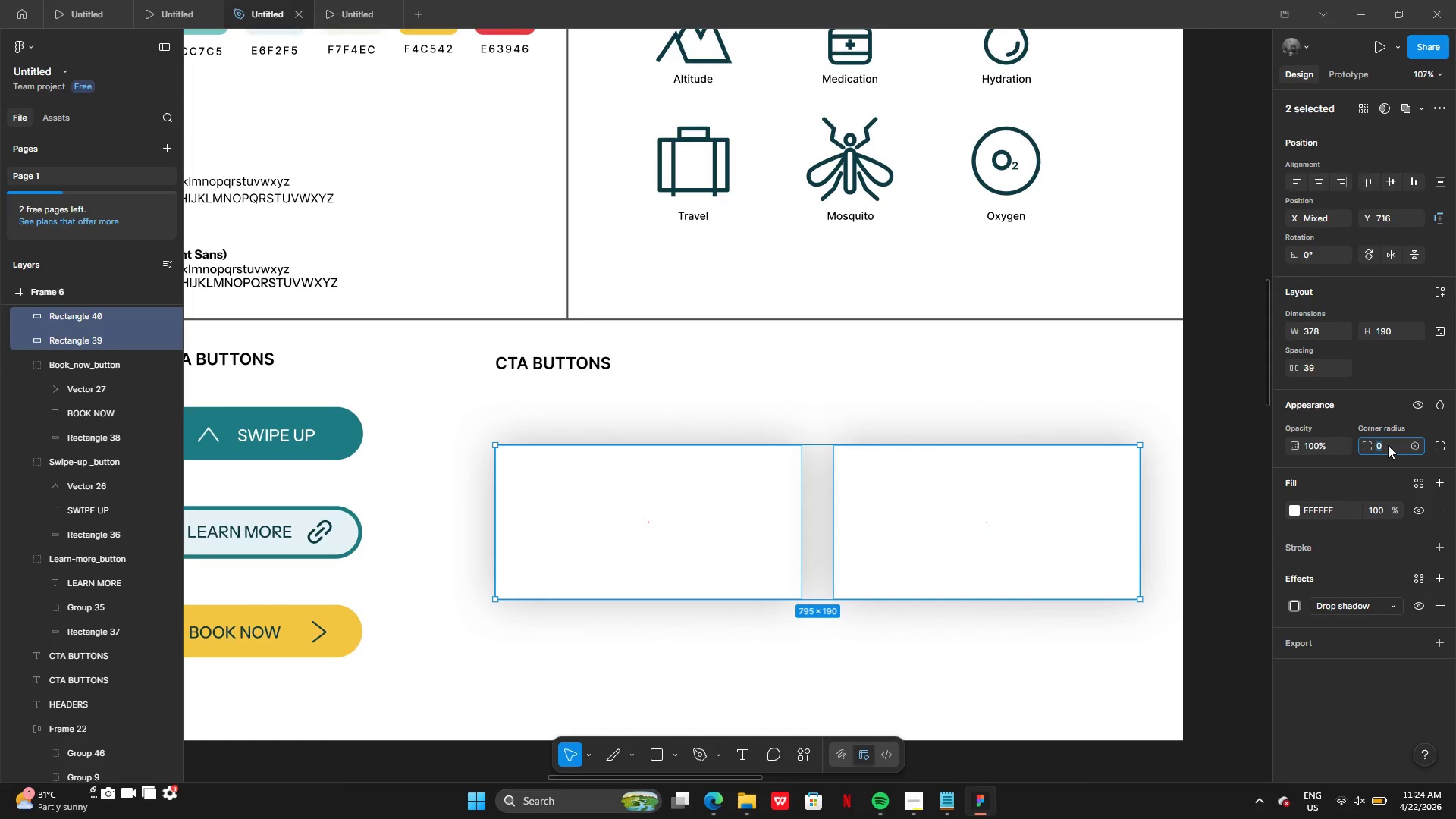 
key(5)
 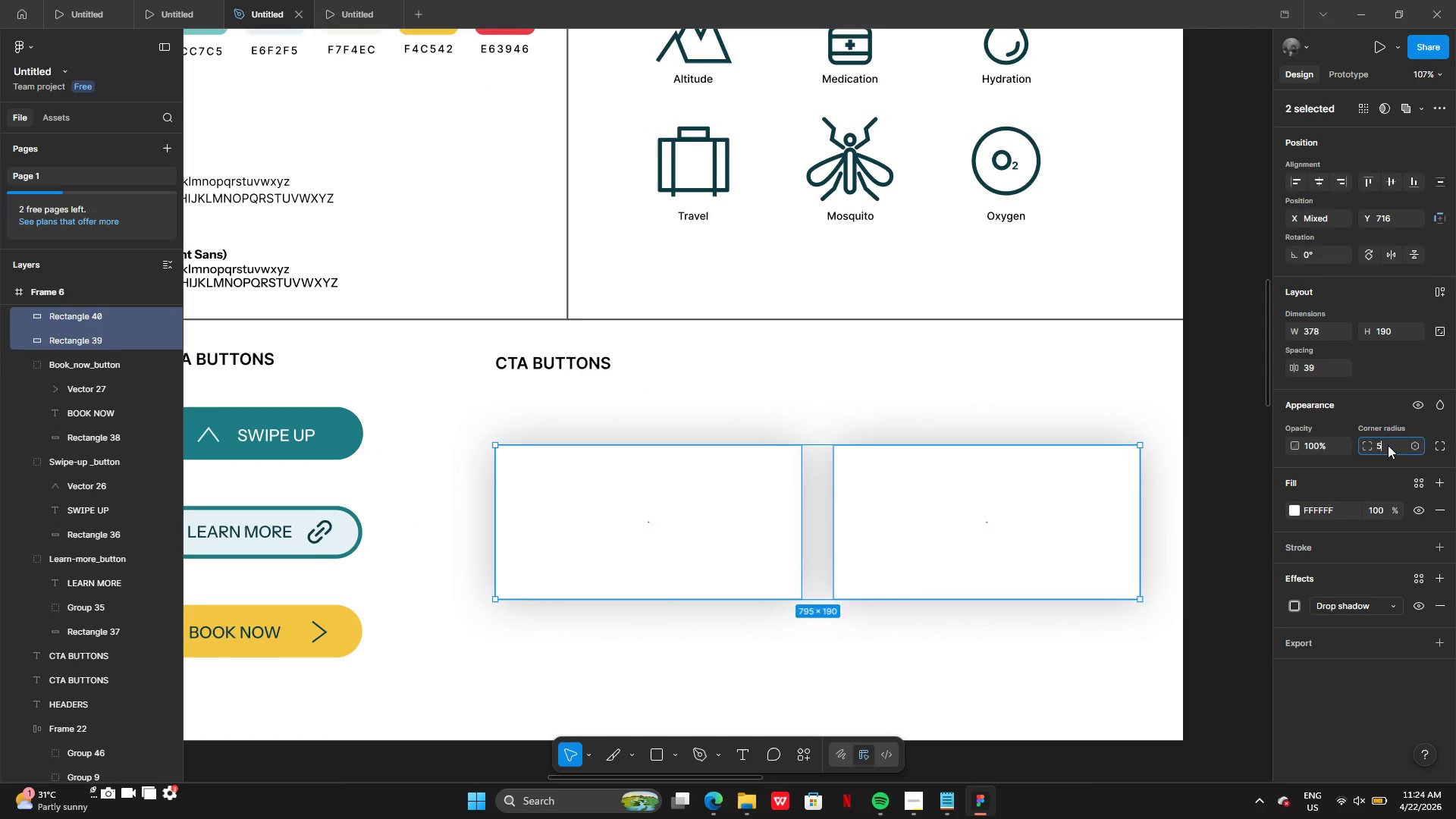 
key(Enter)
 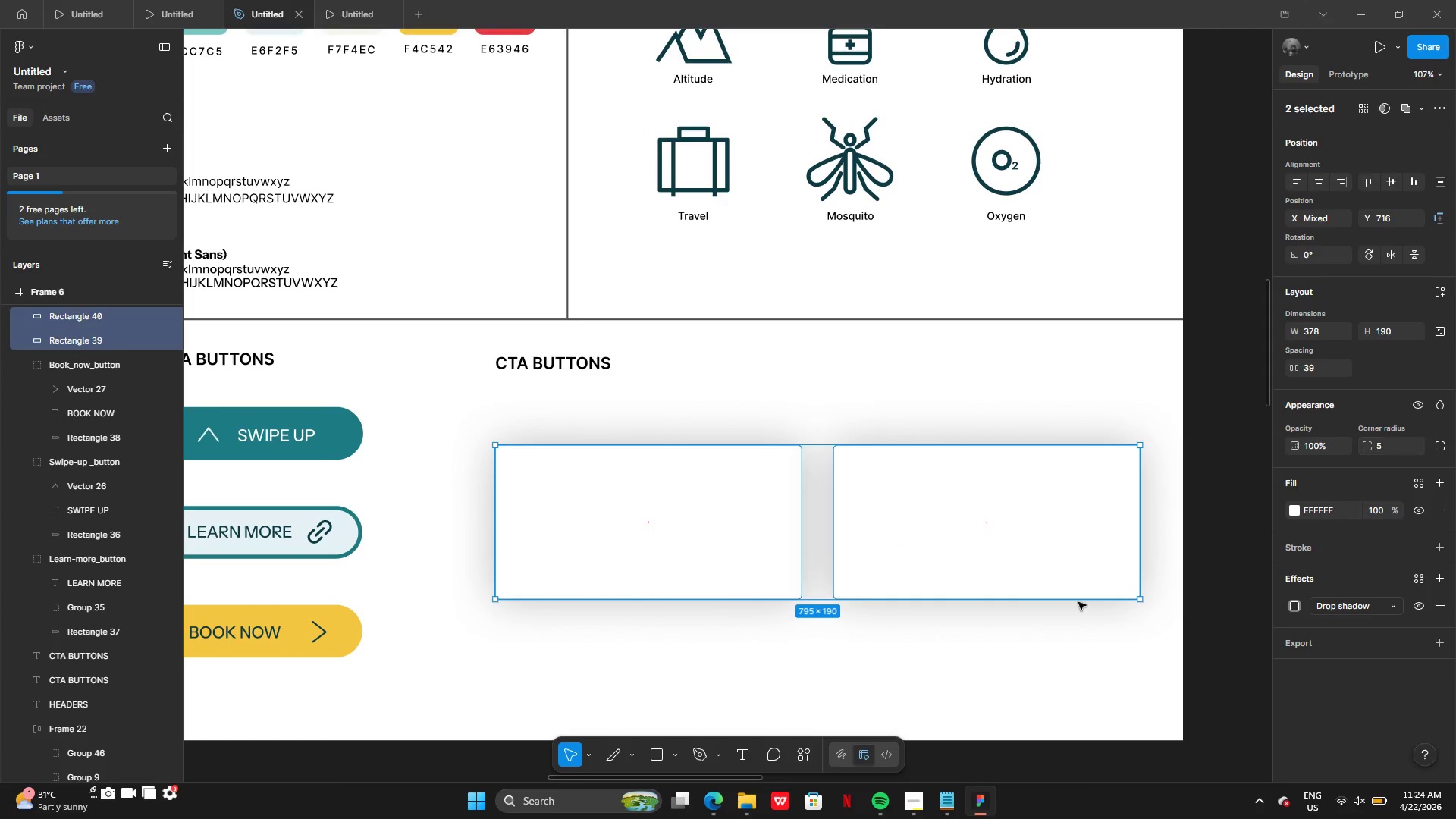 
left_click([742, 658])
 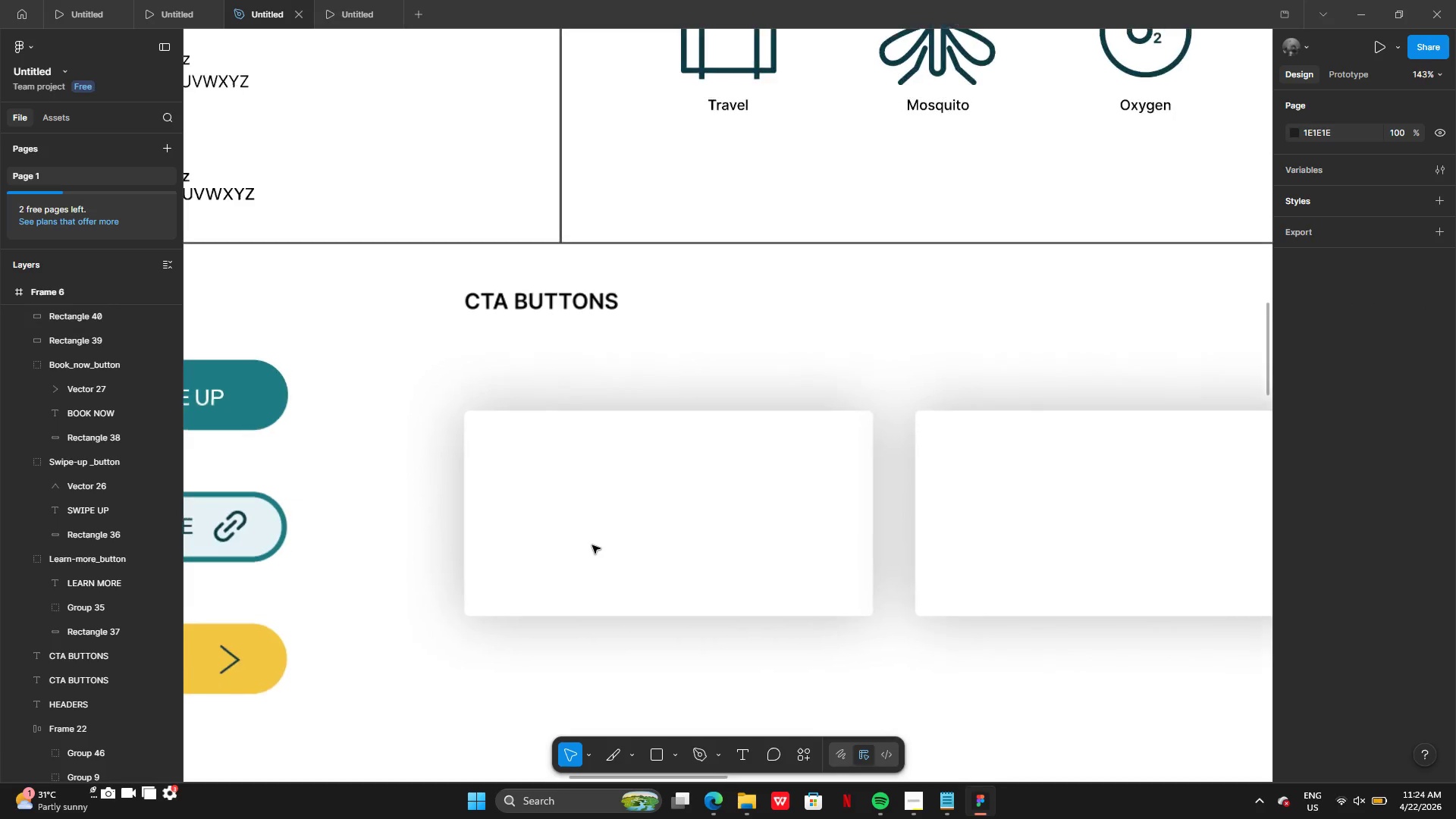 
left_click([593, 545])
 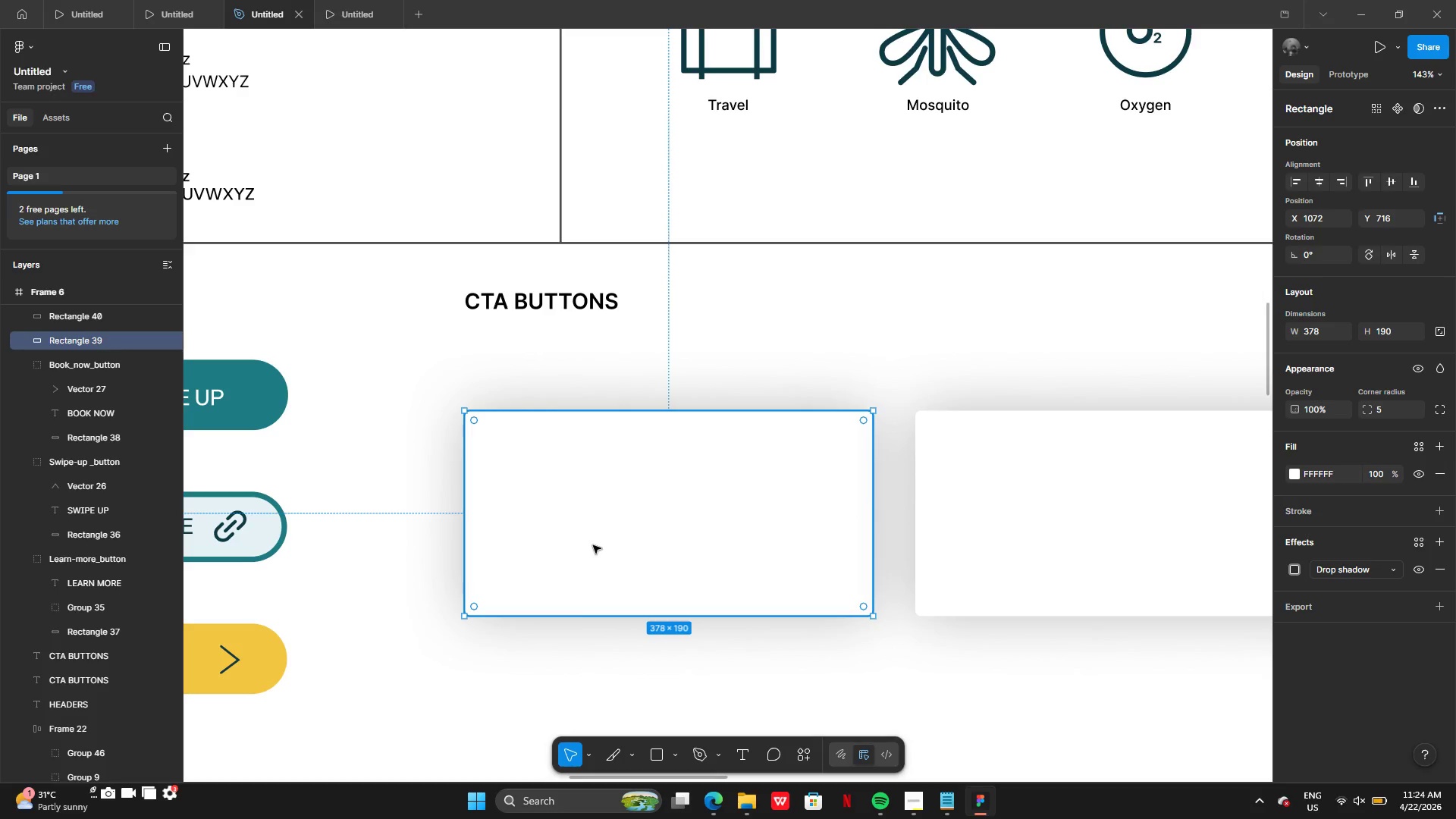 
hold_key(key=AltLeft, duration=0.45)
left_click_drag(start_coordinate=[604, 548], to_coordinate=[623, 475])
 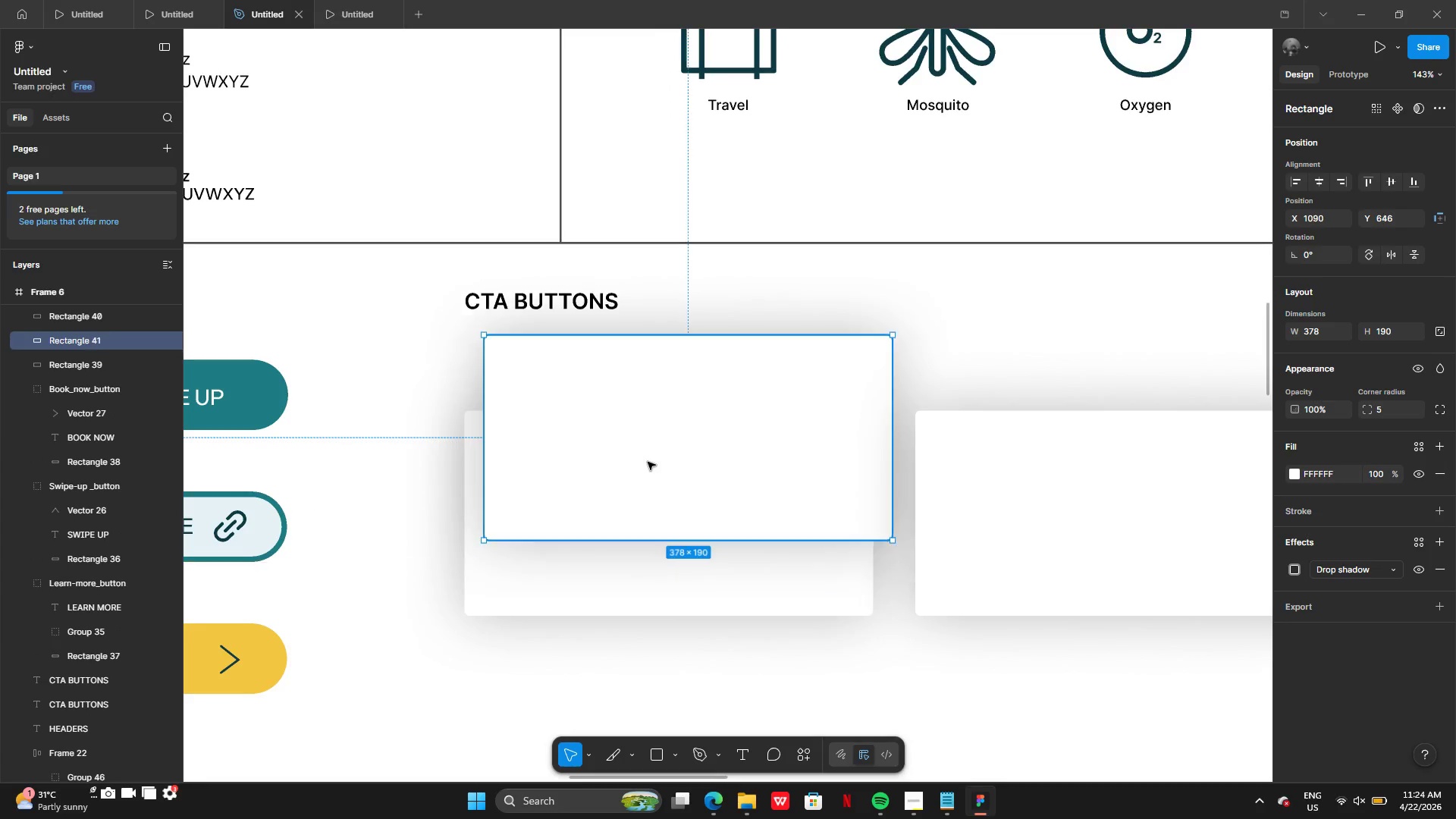 
left_click_drag(start_coordinate=[648, 462], to_coordinate=[626, 466])
 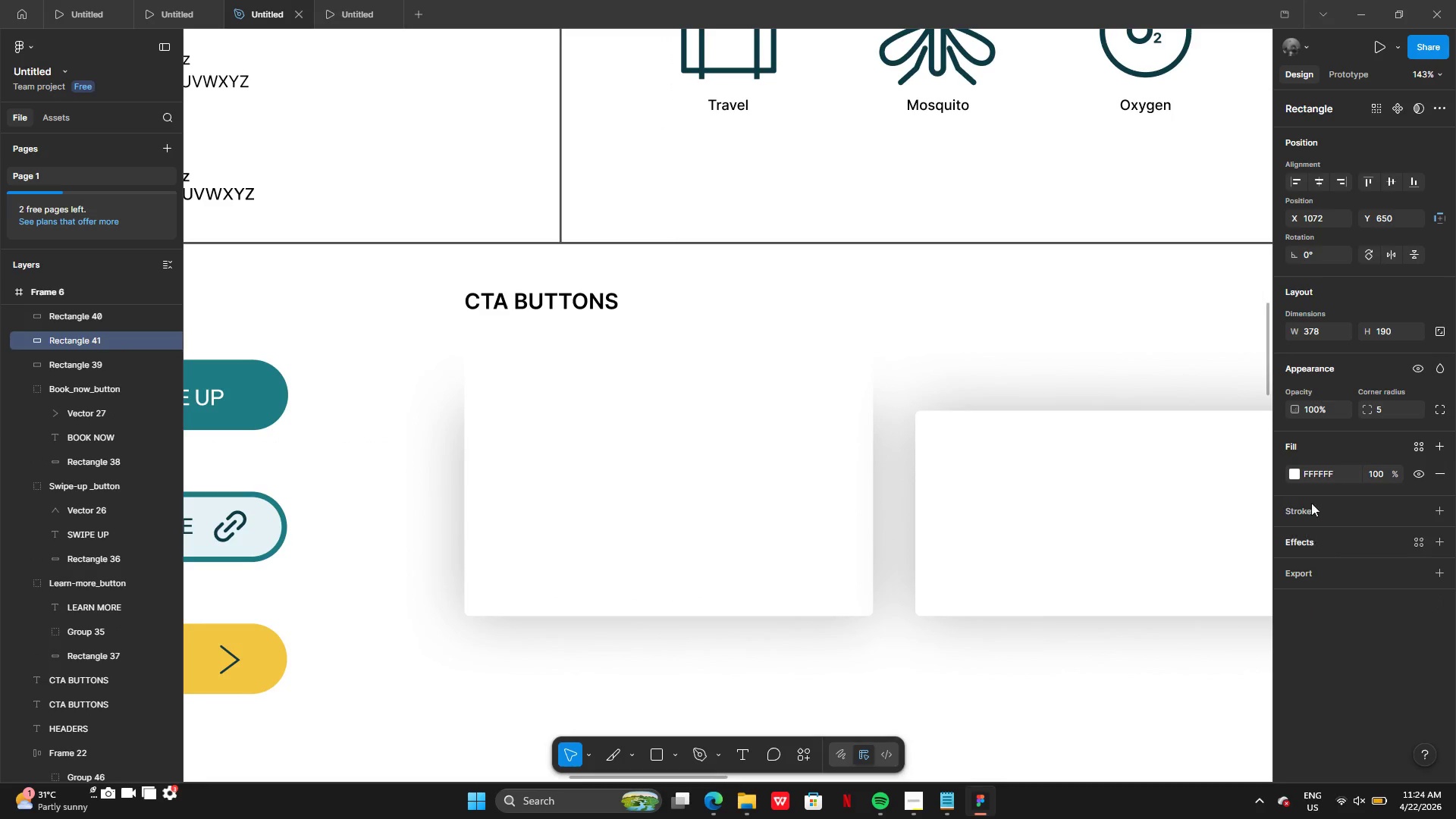 
left_click([1296, 473])
 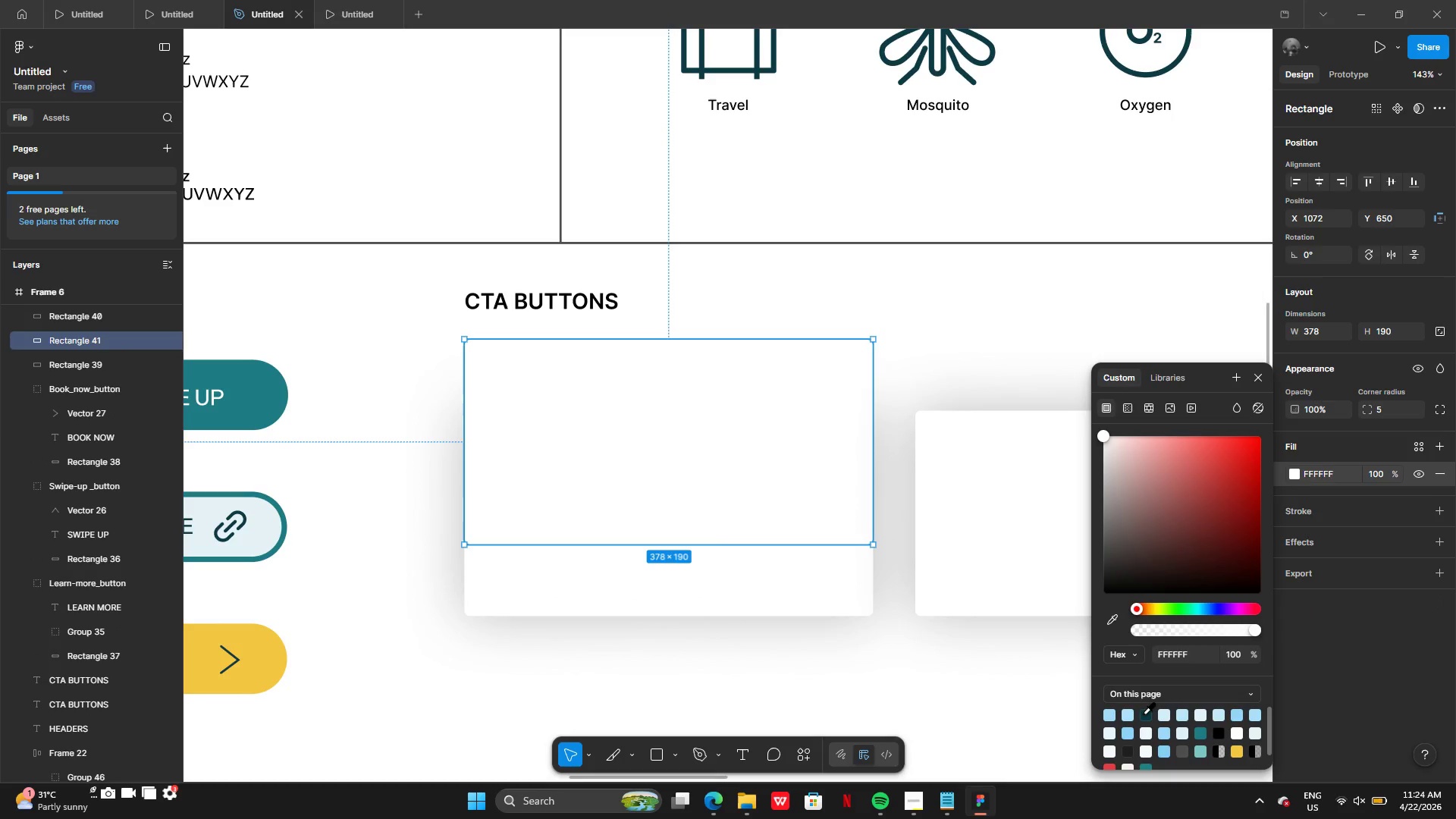 
left_click([1146, 713])
 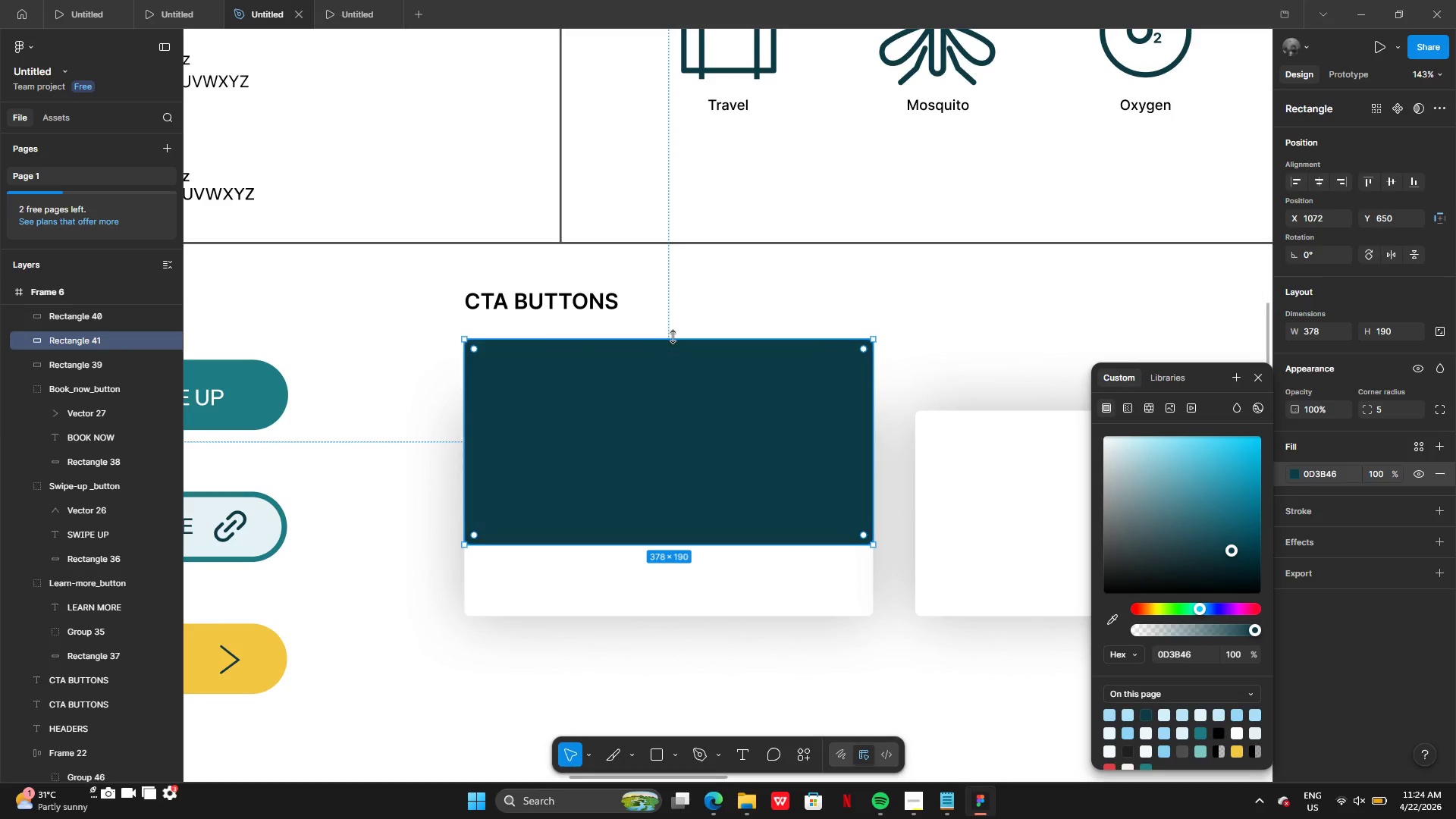 
left_click_drag(start_coordinate=[673, 337], to_coordinate=[673, 438])
 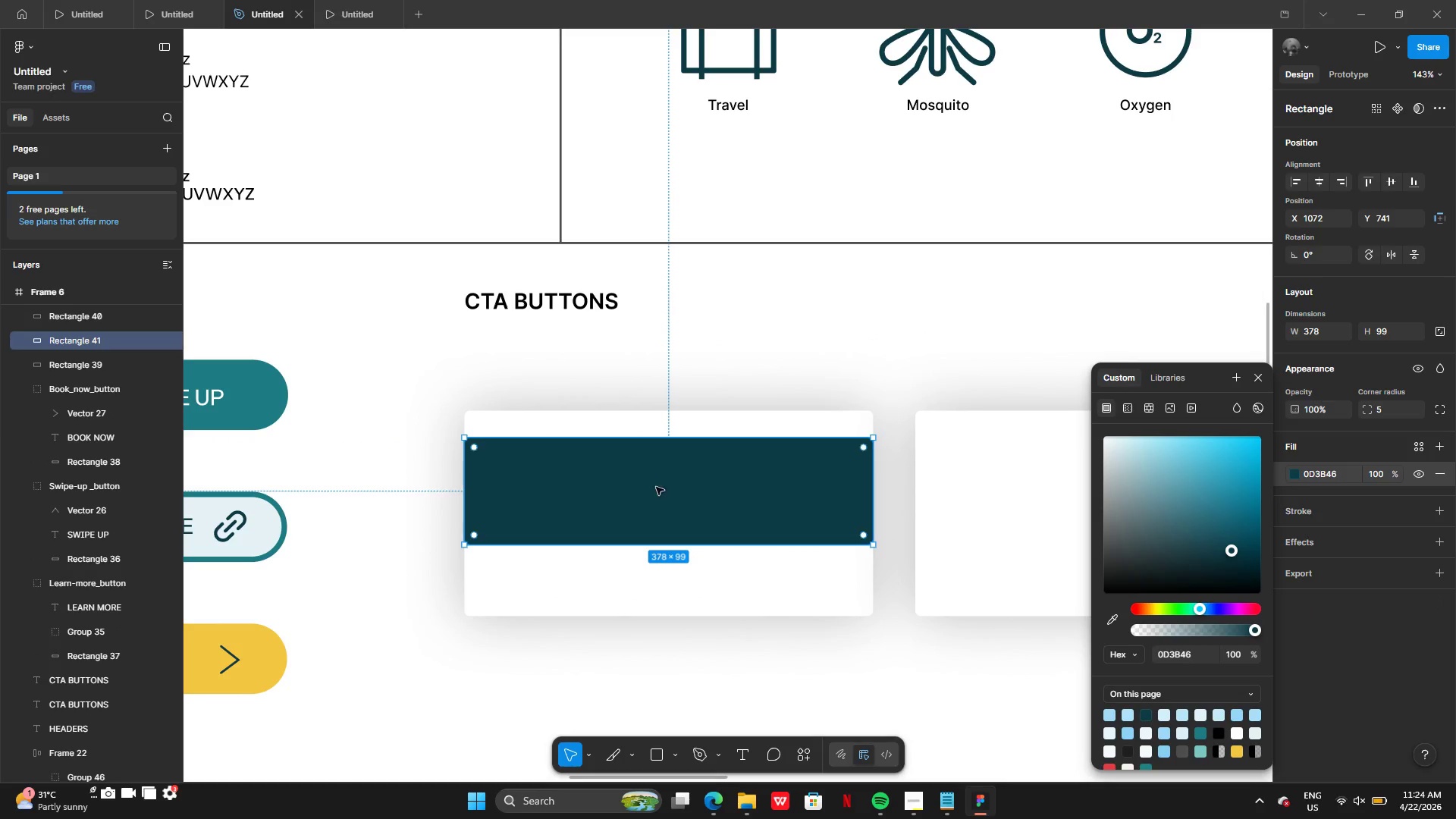 
left_click_drag(start_coordinate=[656, 487], to_coordinate=[654, 460])
 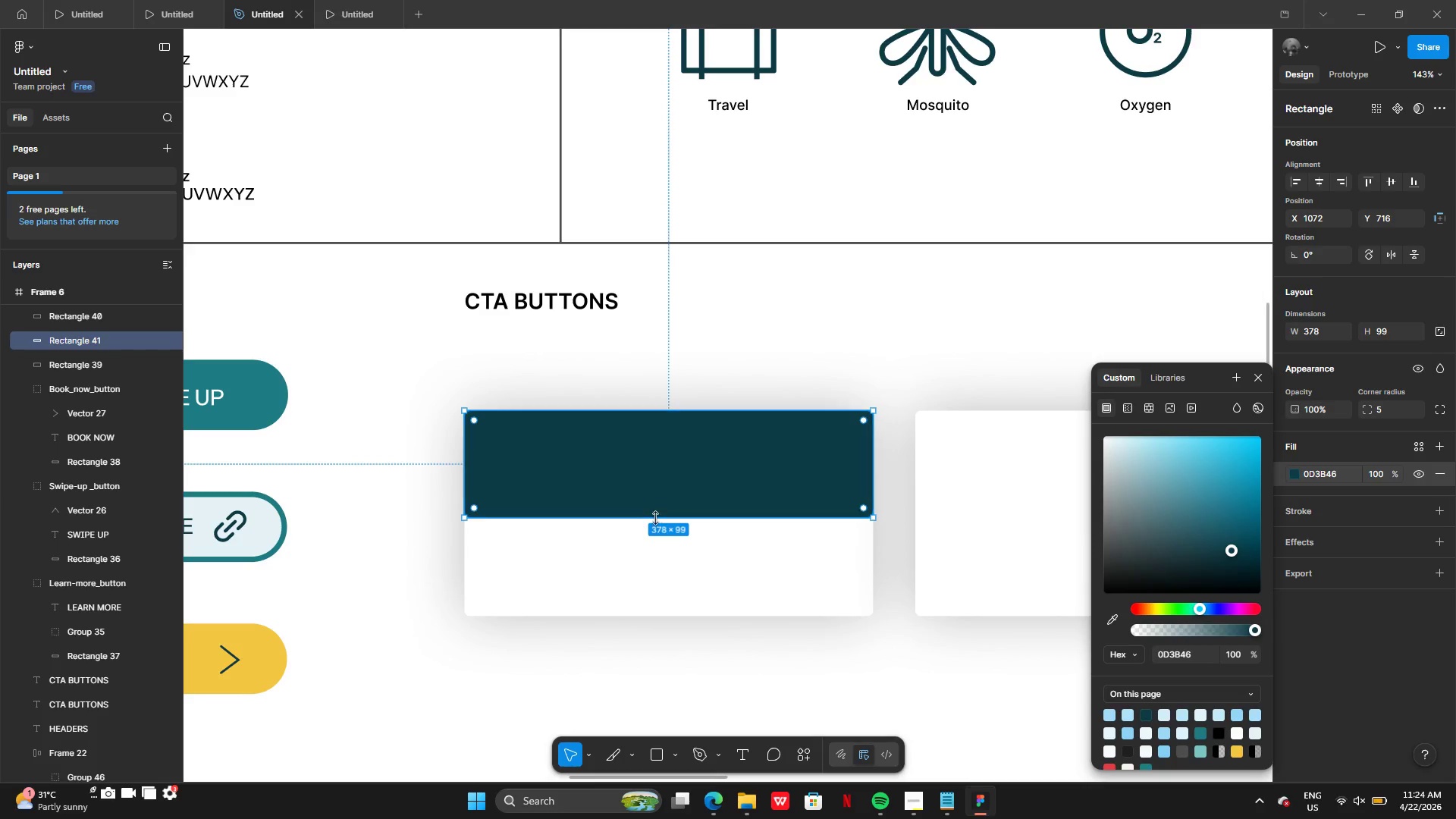 
left_click_drag(start_coordinate=[655, 518], to_coordinate=[657, 464])
 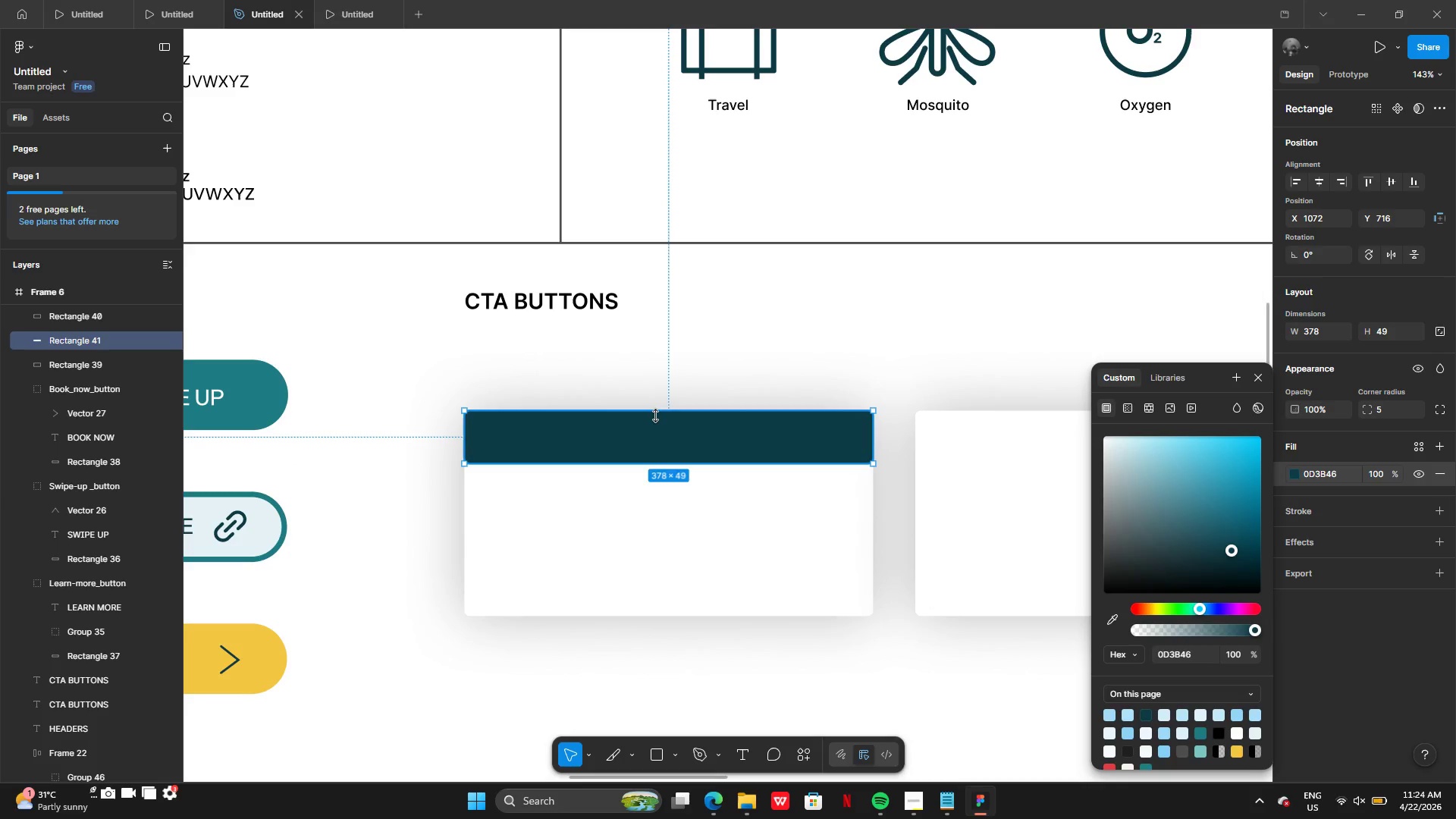 
left_click_drag(start_coordinate=[657, 415], to_coordinate=[661, 396])
 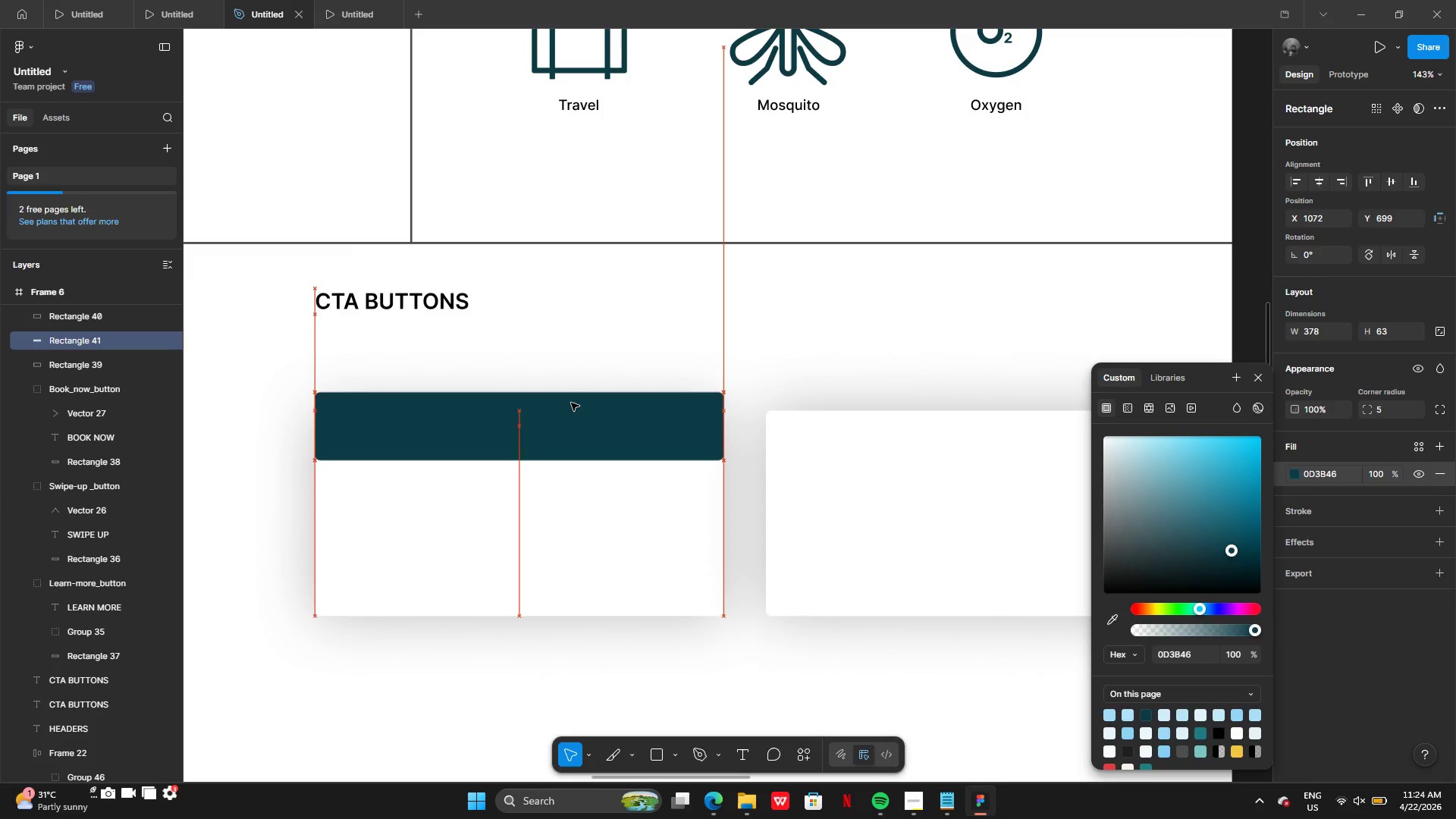 
hold_key(key=AltLeft, duration=0.61)
left_click_drag(start_coordinate=[494, 422], to_coordinate=[785, 422])
 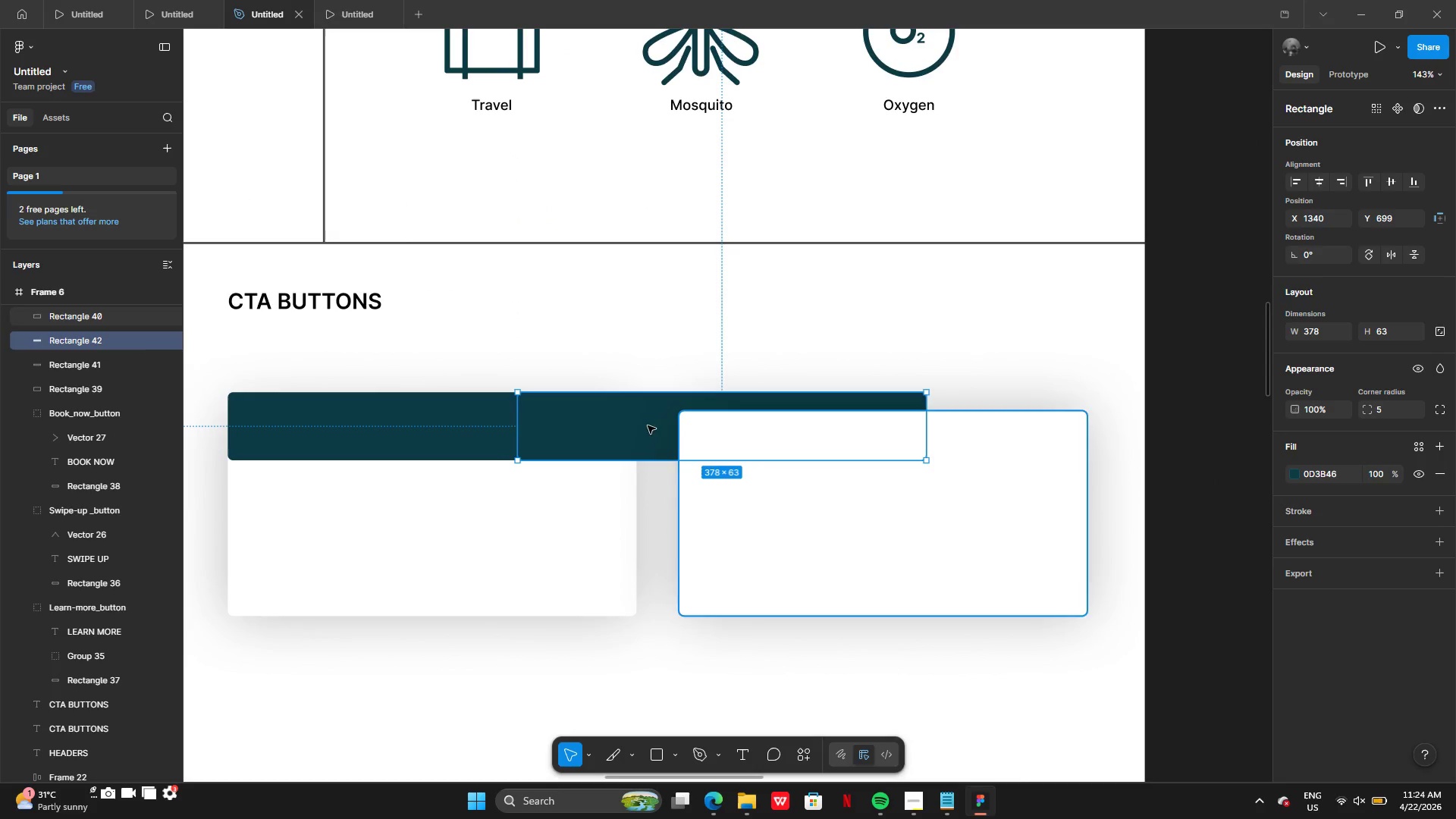 
left_click_drag(start_coordinate=[597, 427], to_coordinate=[721, 428])
 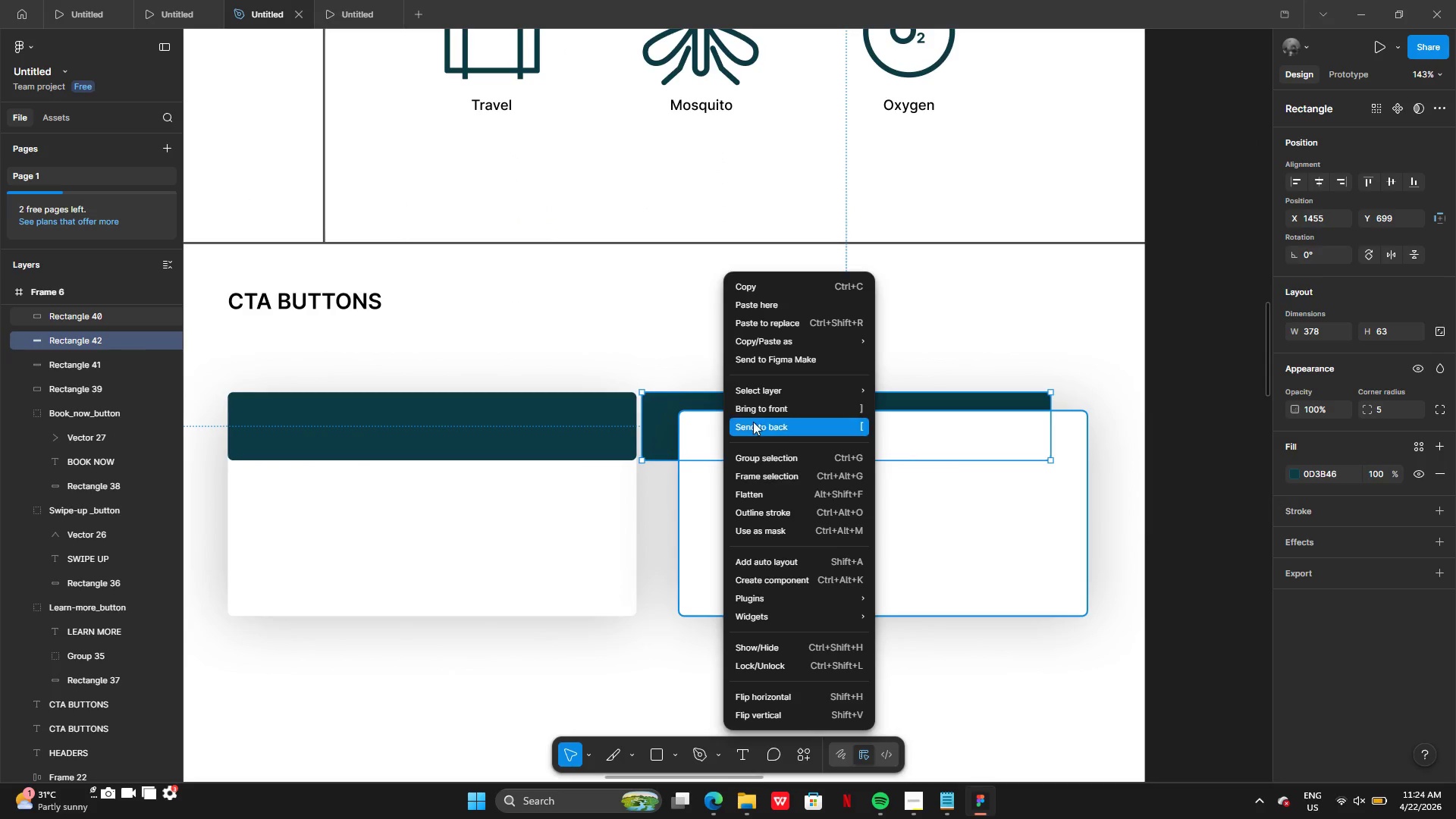 
left_click([764, 407])
 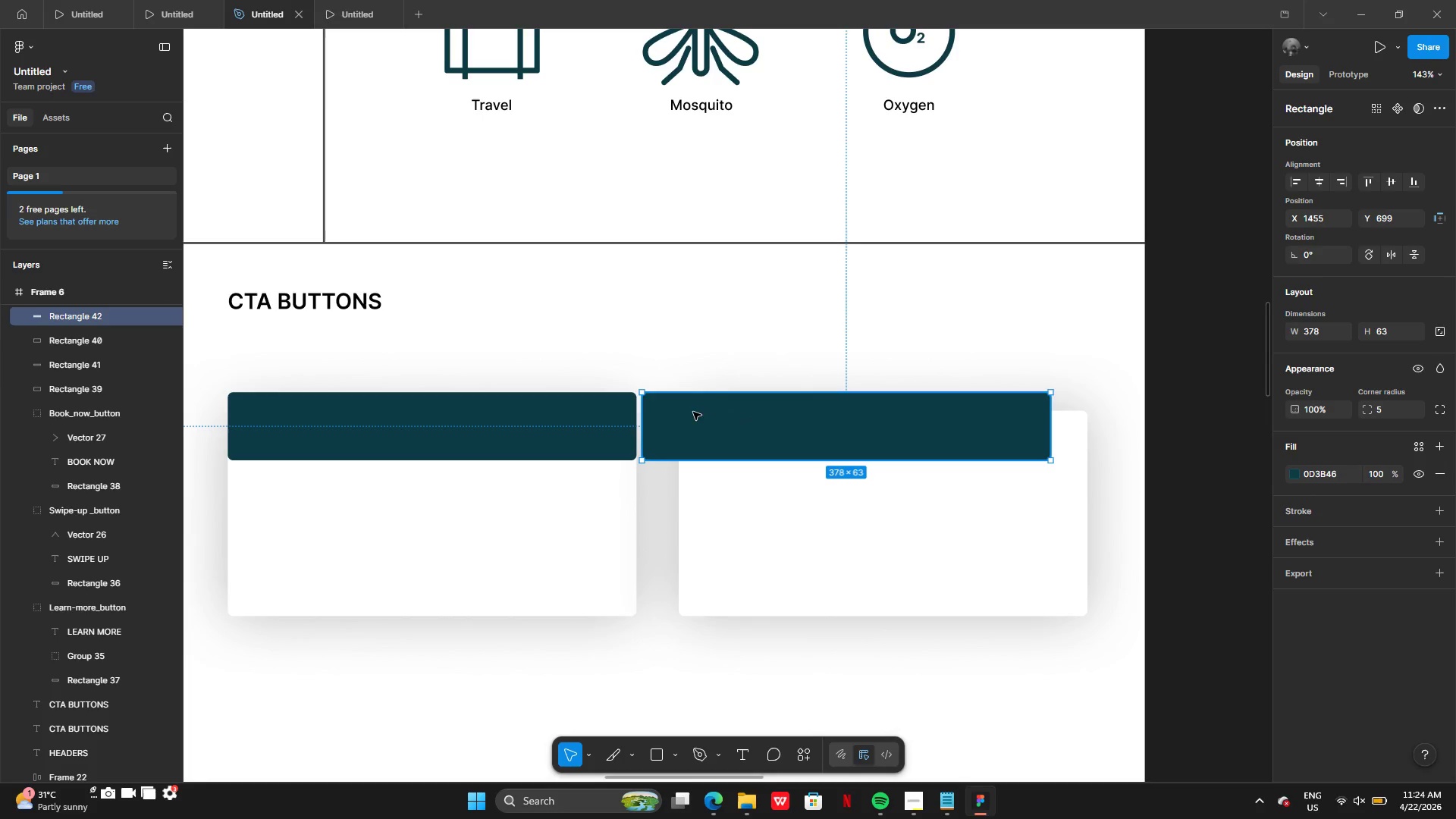 
left_click_drag(start_coordinate=[687, 412], to_coordinate=[726, 413])
 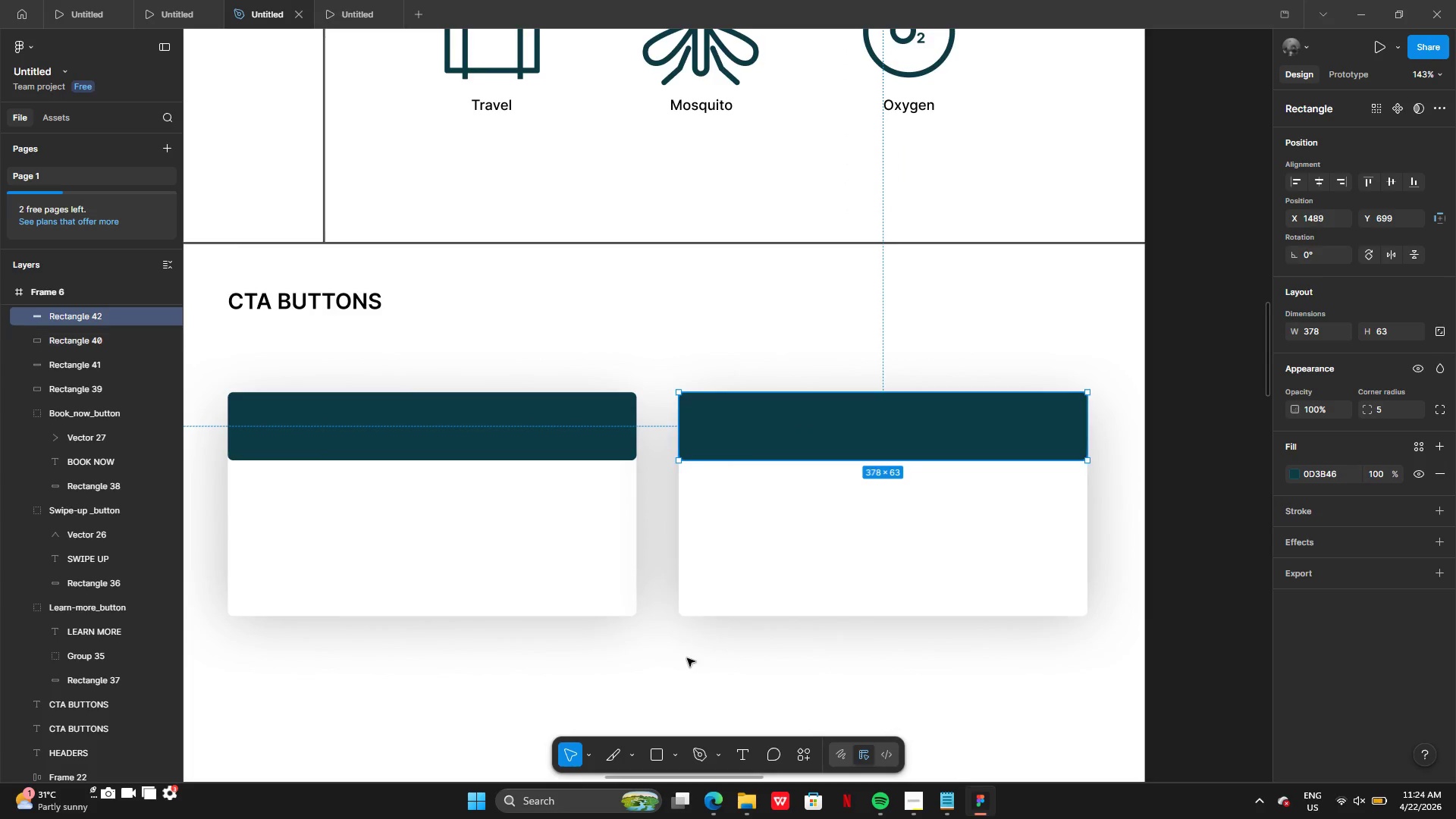 
left_click([685, 665])
 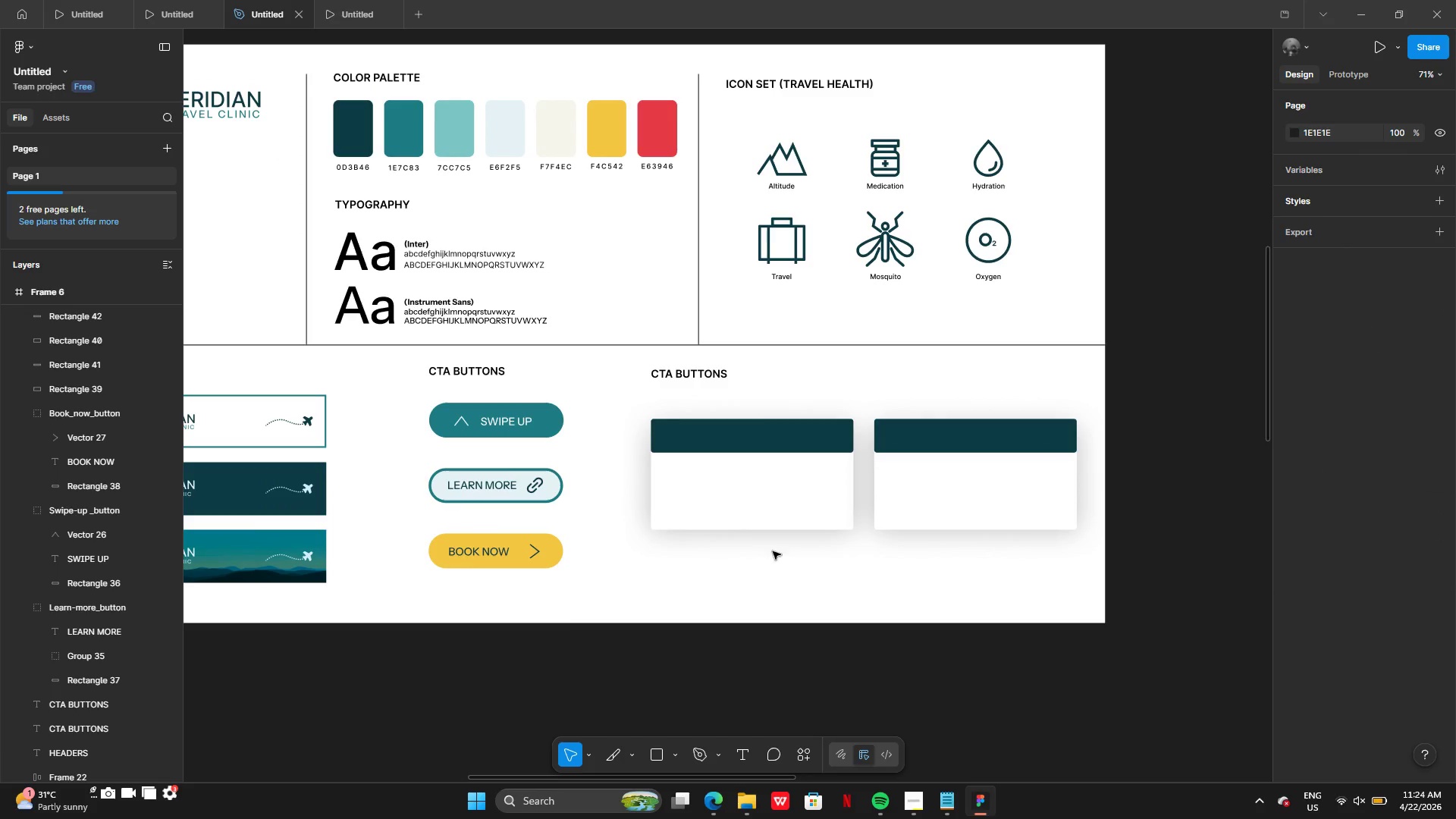 
double_click([708, 375])
 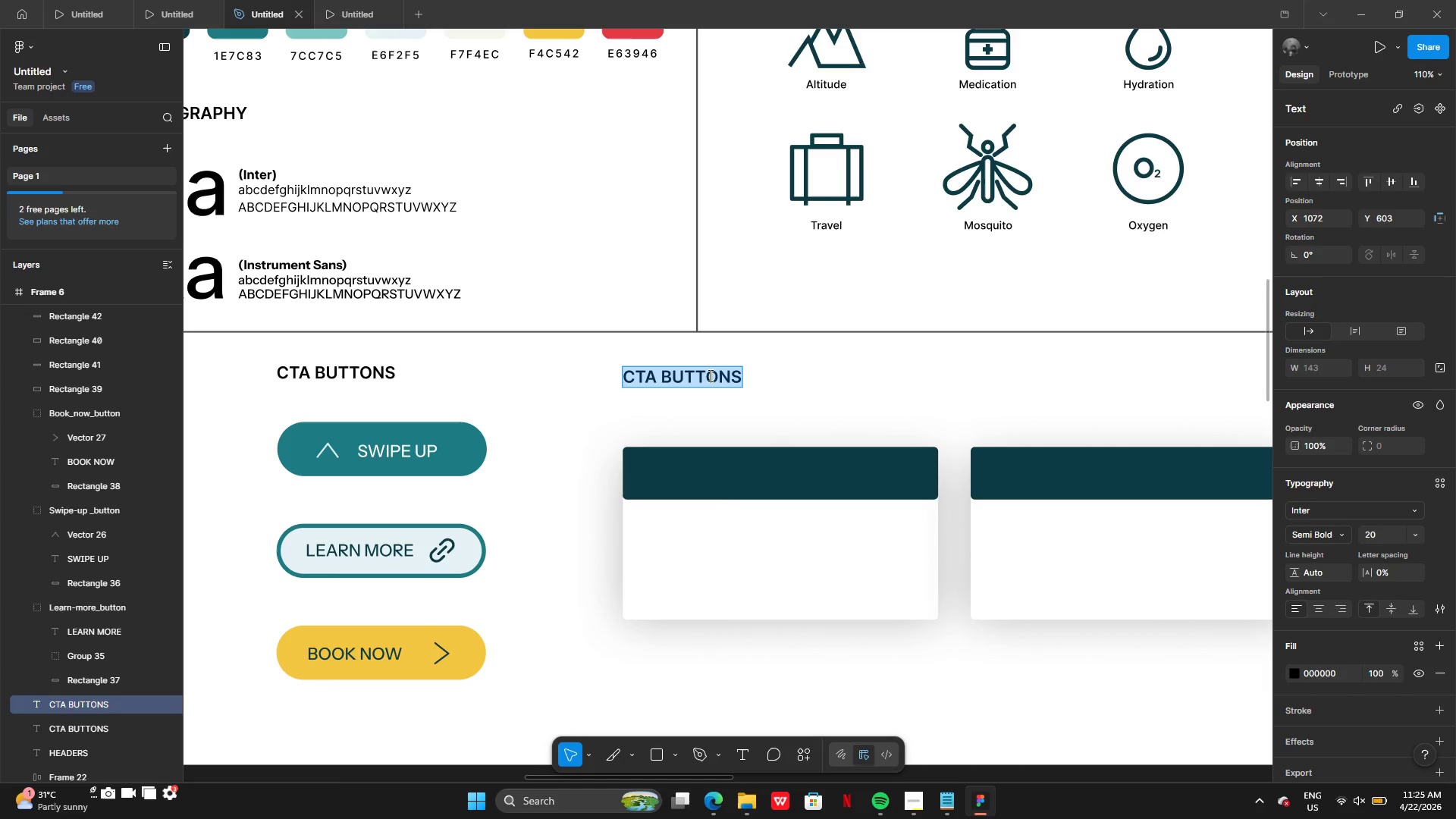 
type(euastQUAT)
 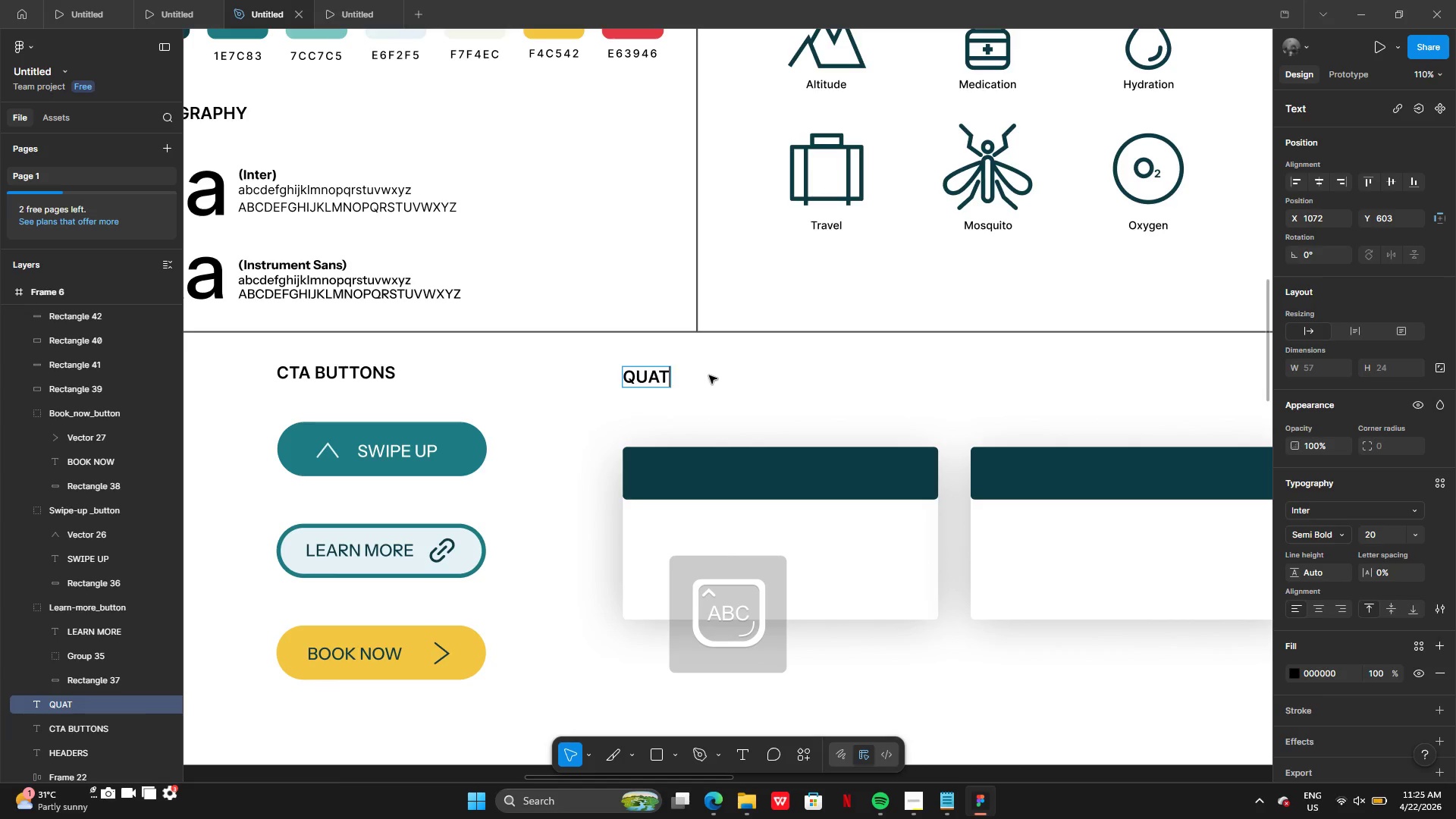 
hold_key(key=Backspace, duration=0.92)
 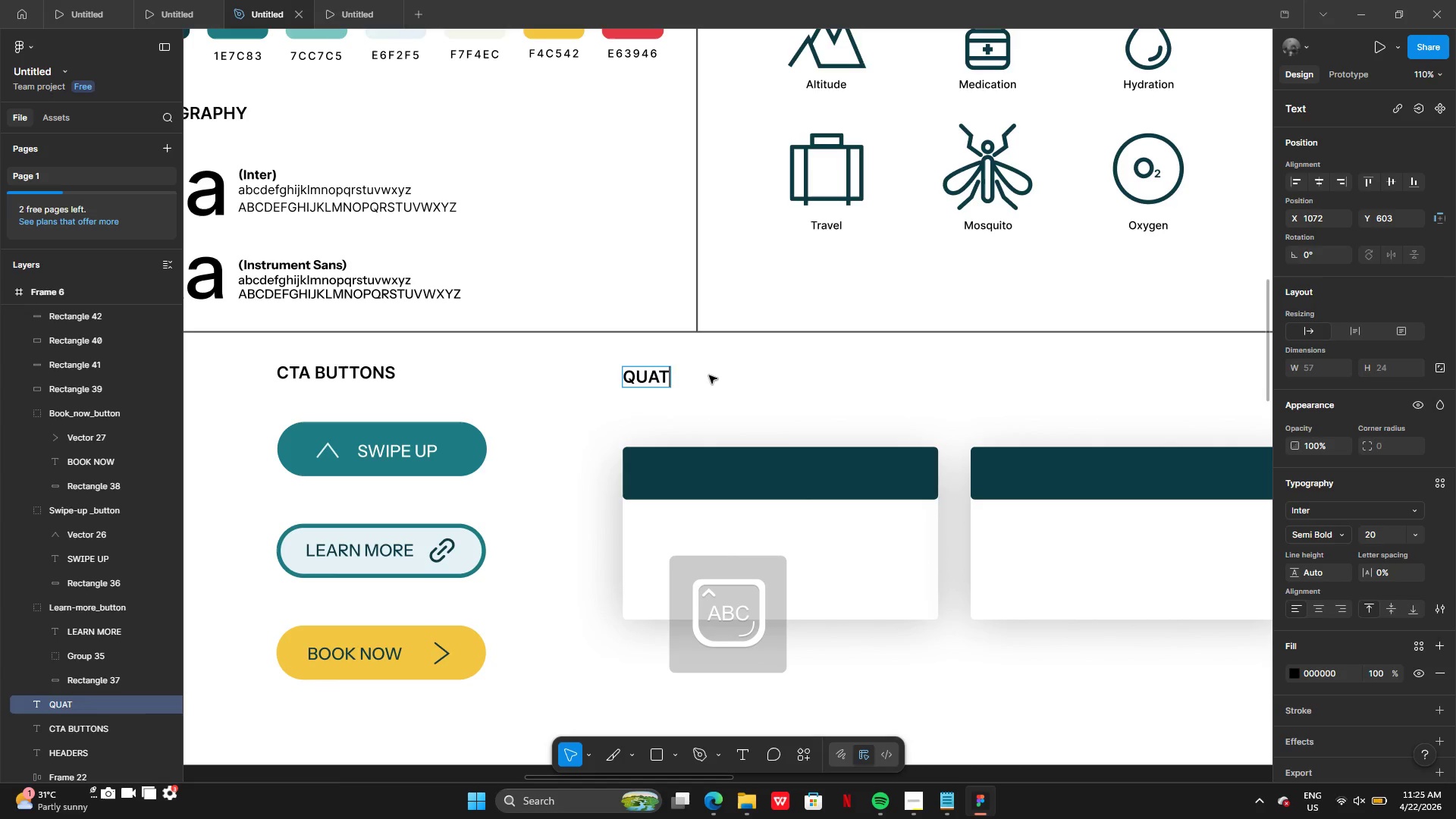 
key(Backspace)
key(Backspace)
key(Backspace)
type(UESTION / POLL OVERLAY)
 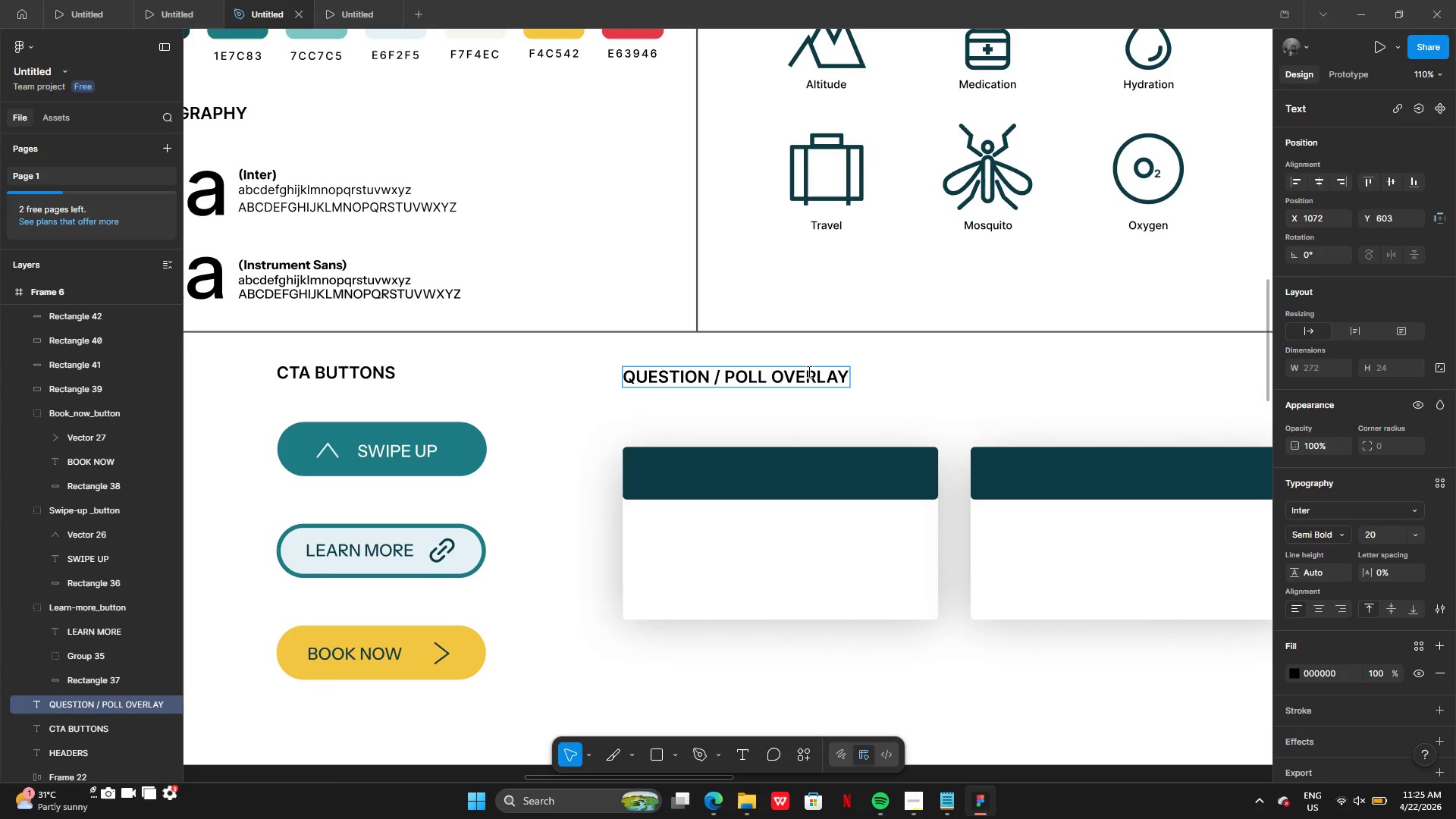 
key(Enter)
 